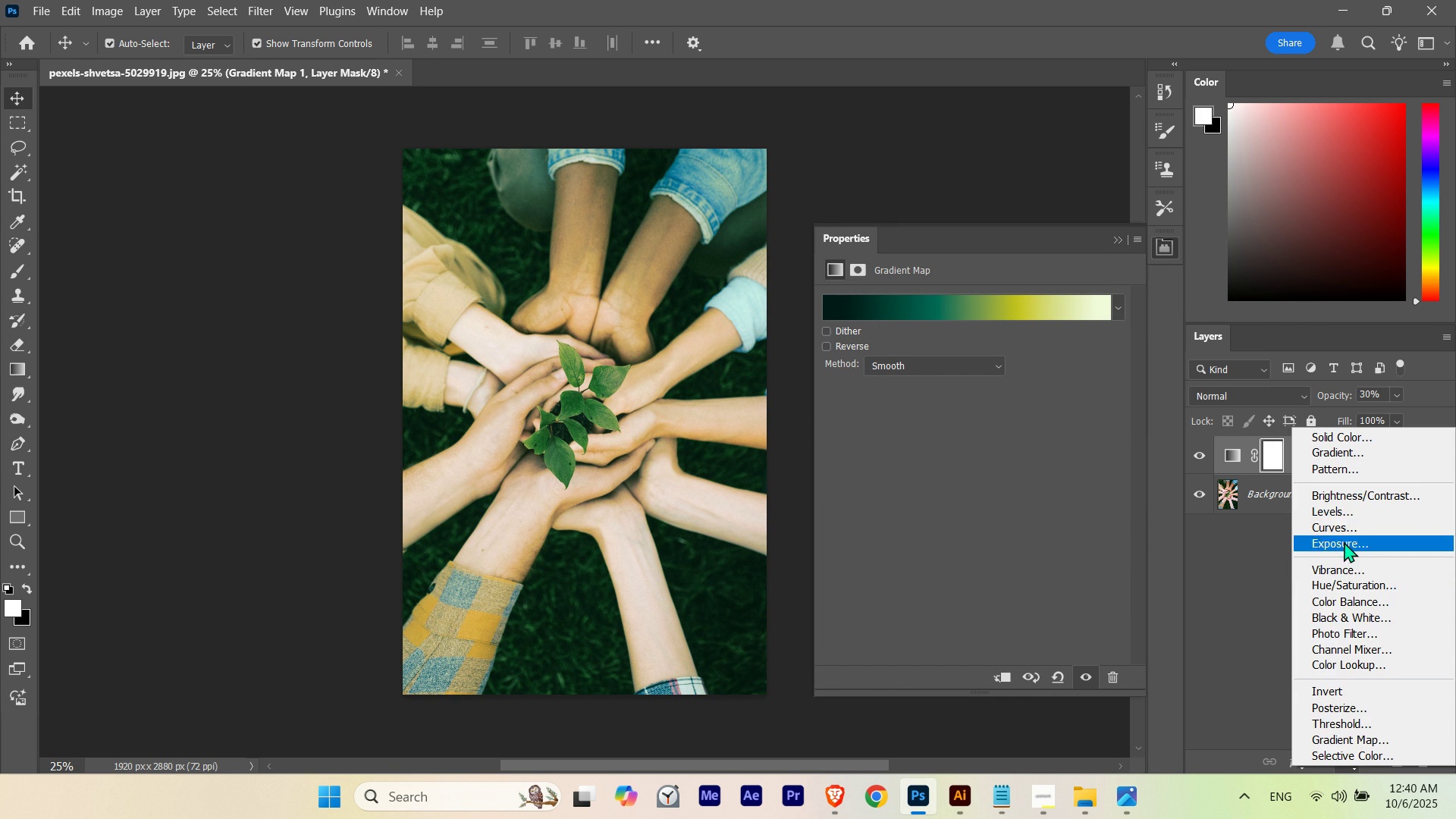 
left_click([1340, 530])
 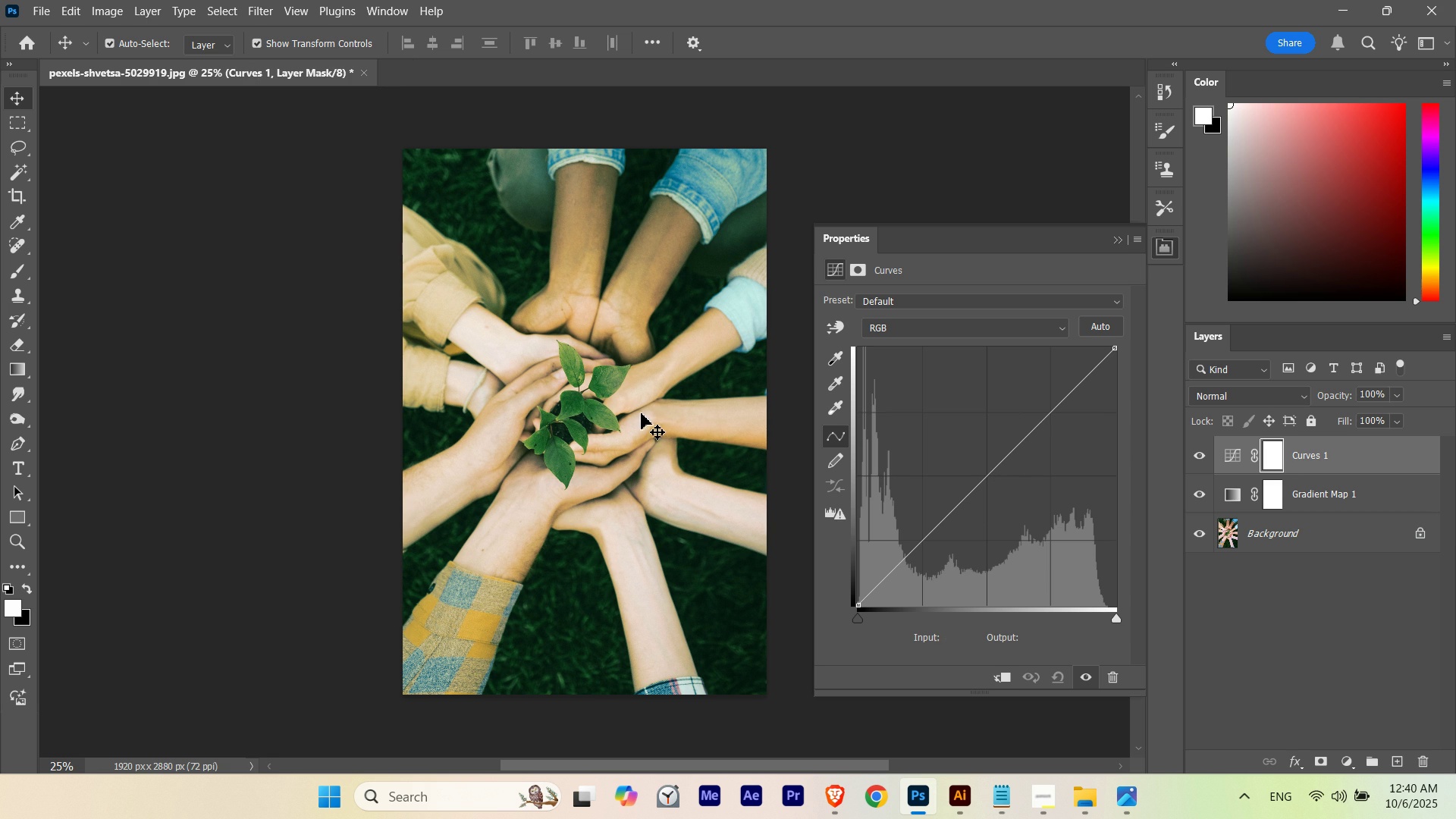 
left_click([839, 323])
 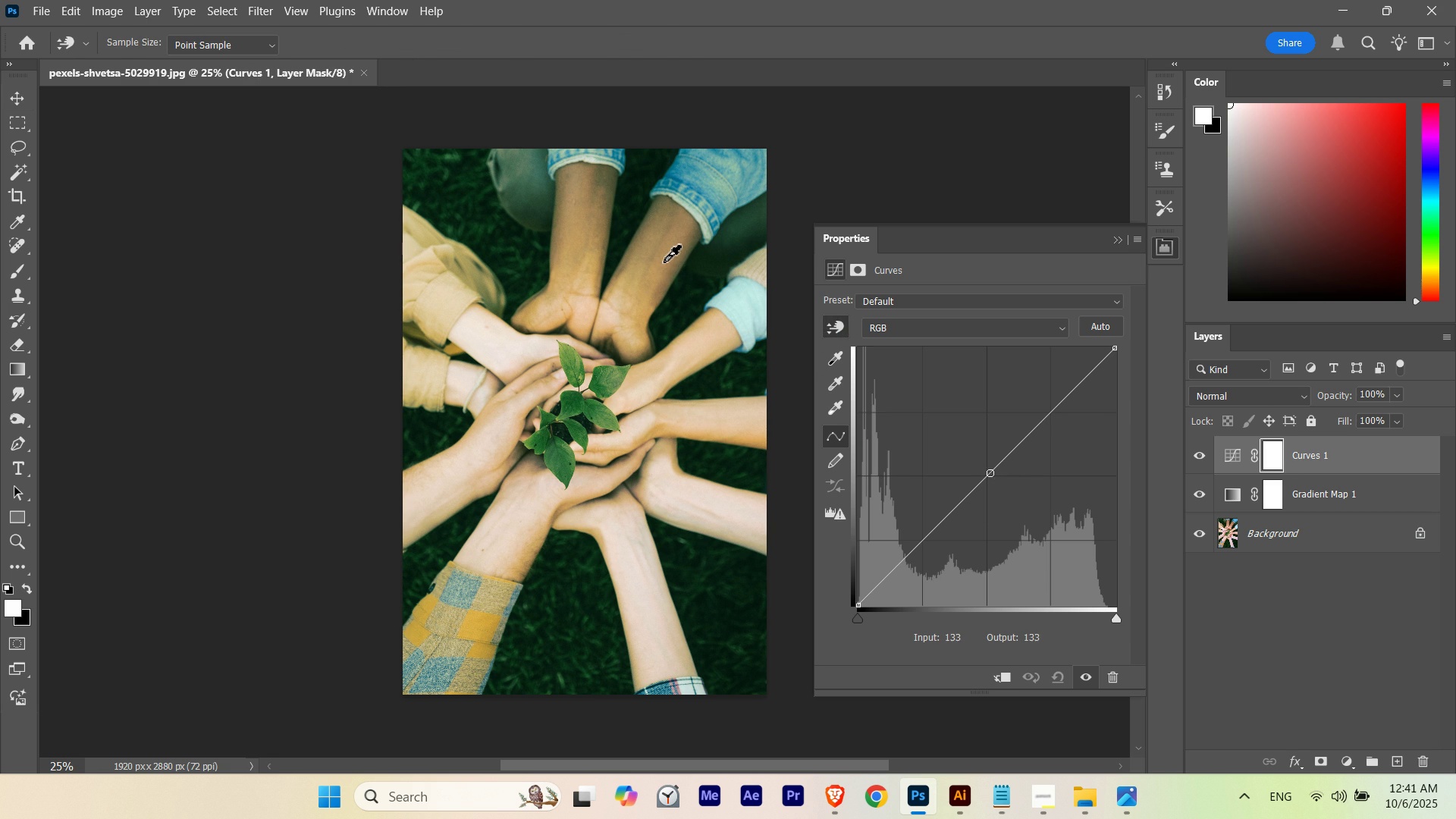 
left_click([661, 268])
 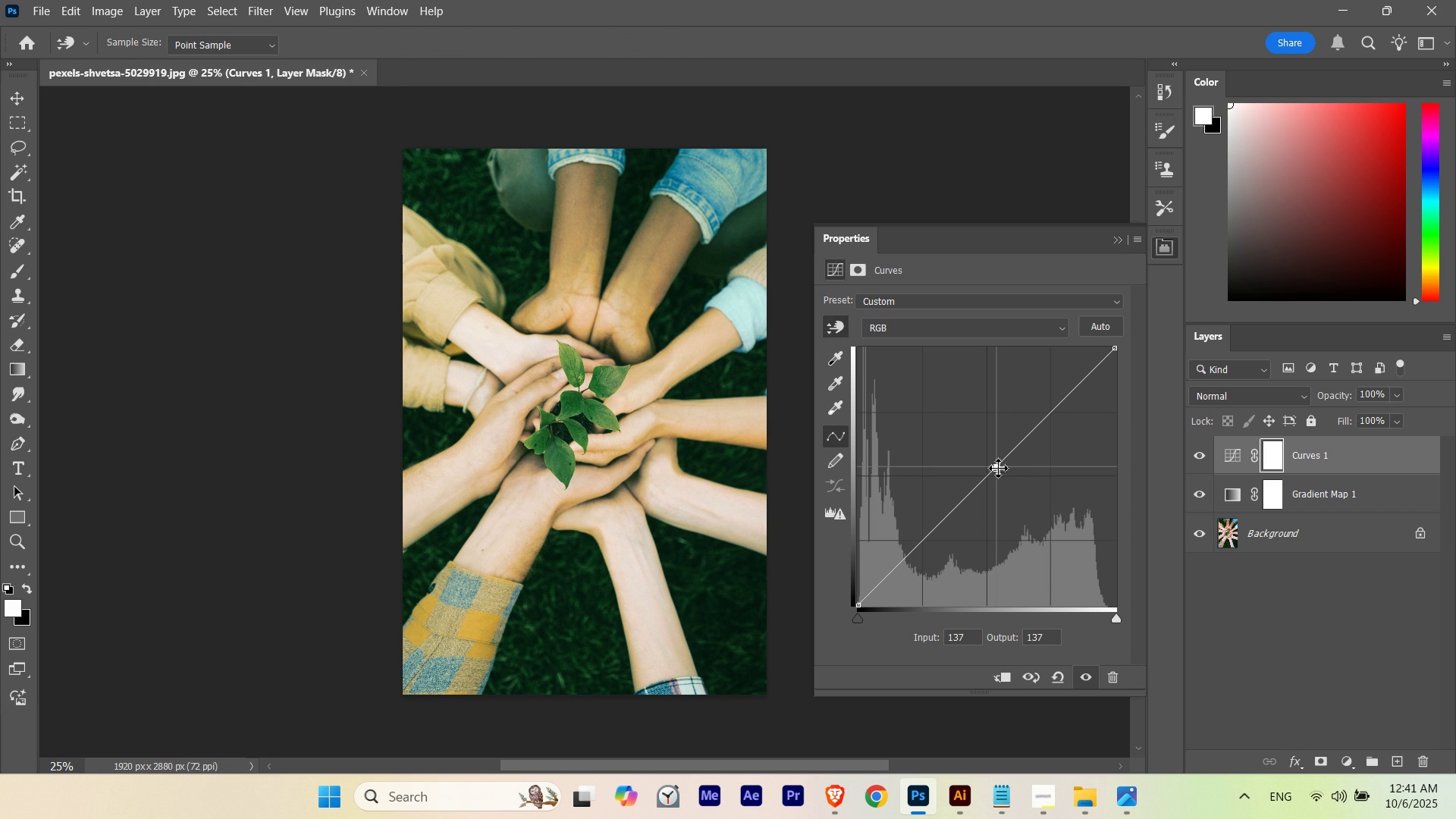 
left_click_drag(start_coordinate=[997, 467], to_coordinate=[1006, 475])
 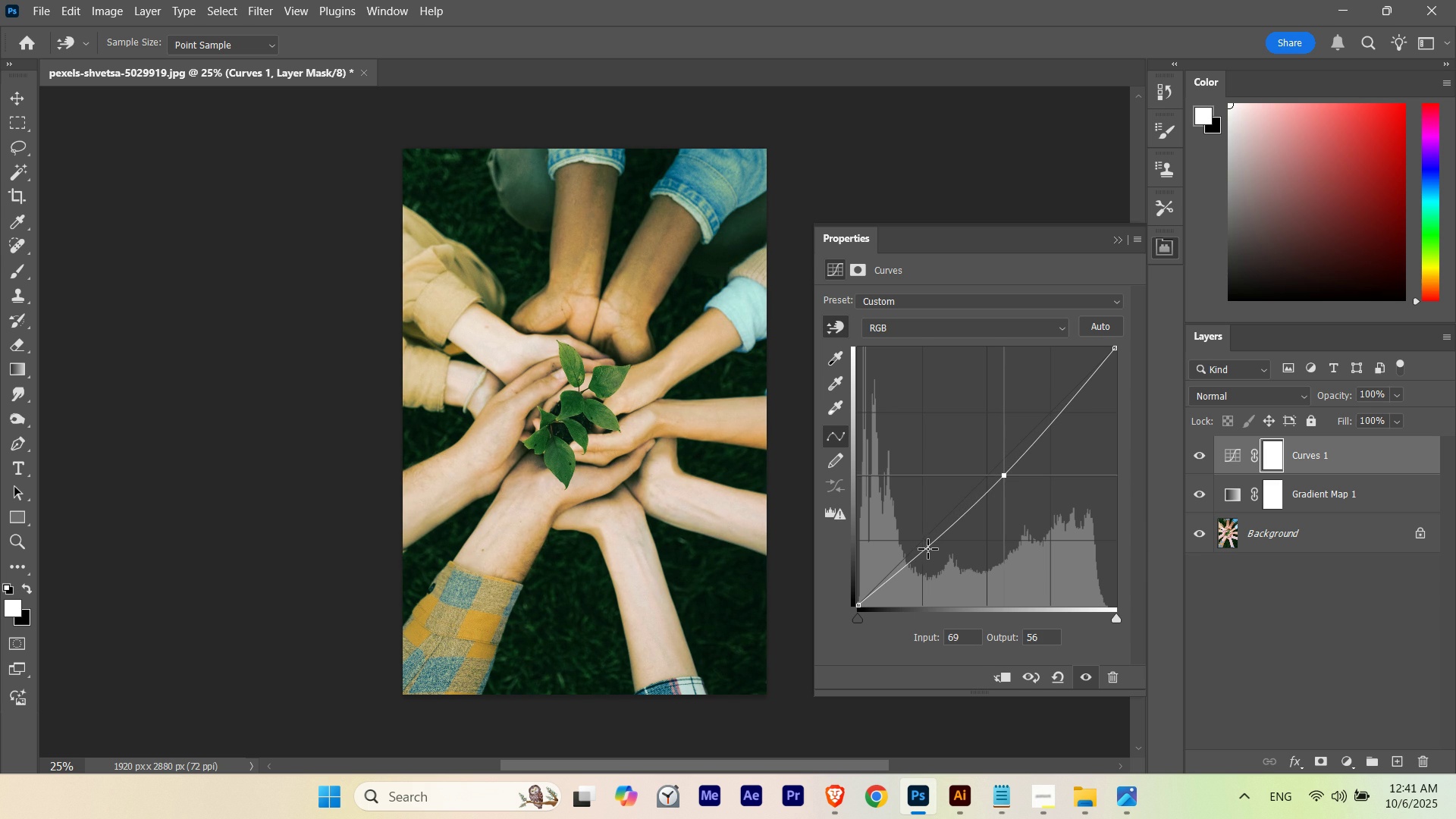 
left_click_drag(start_coordinate=[928, 549], to_coordinate=[937, 542])
 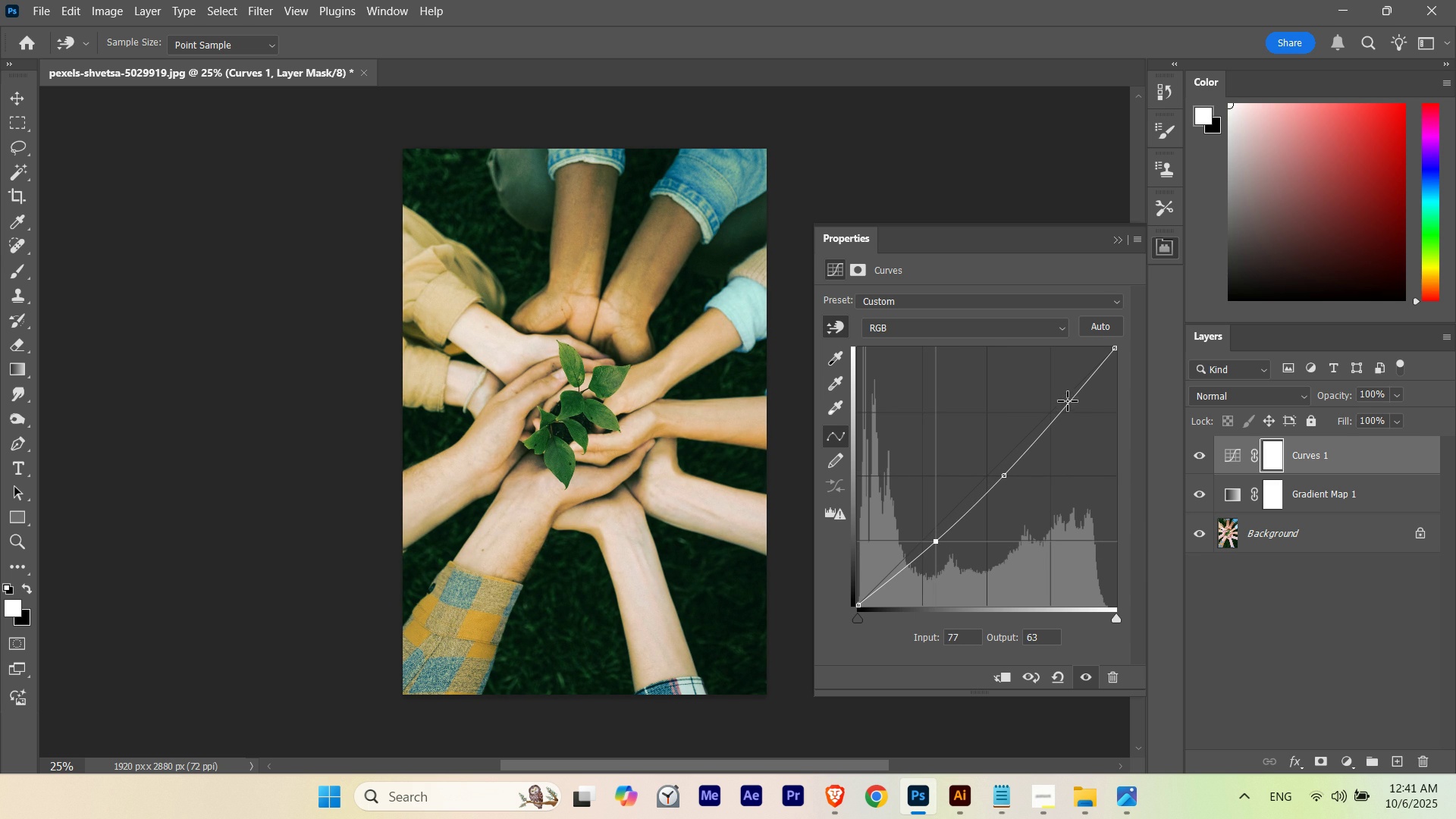 
left_click_drag(start_coordinate=[1069, 403], to_coordinate=[1065, 406])
 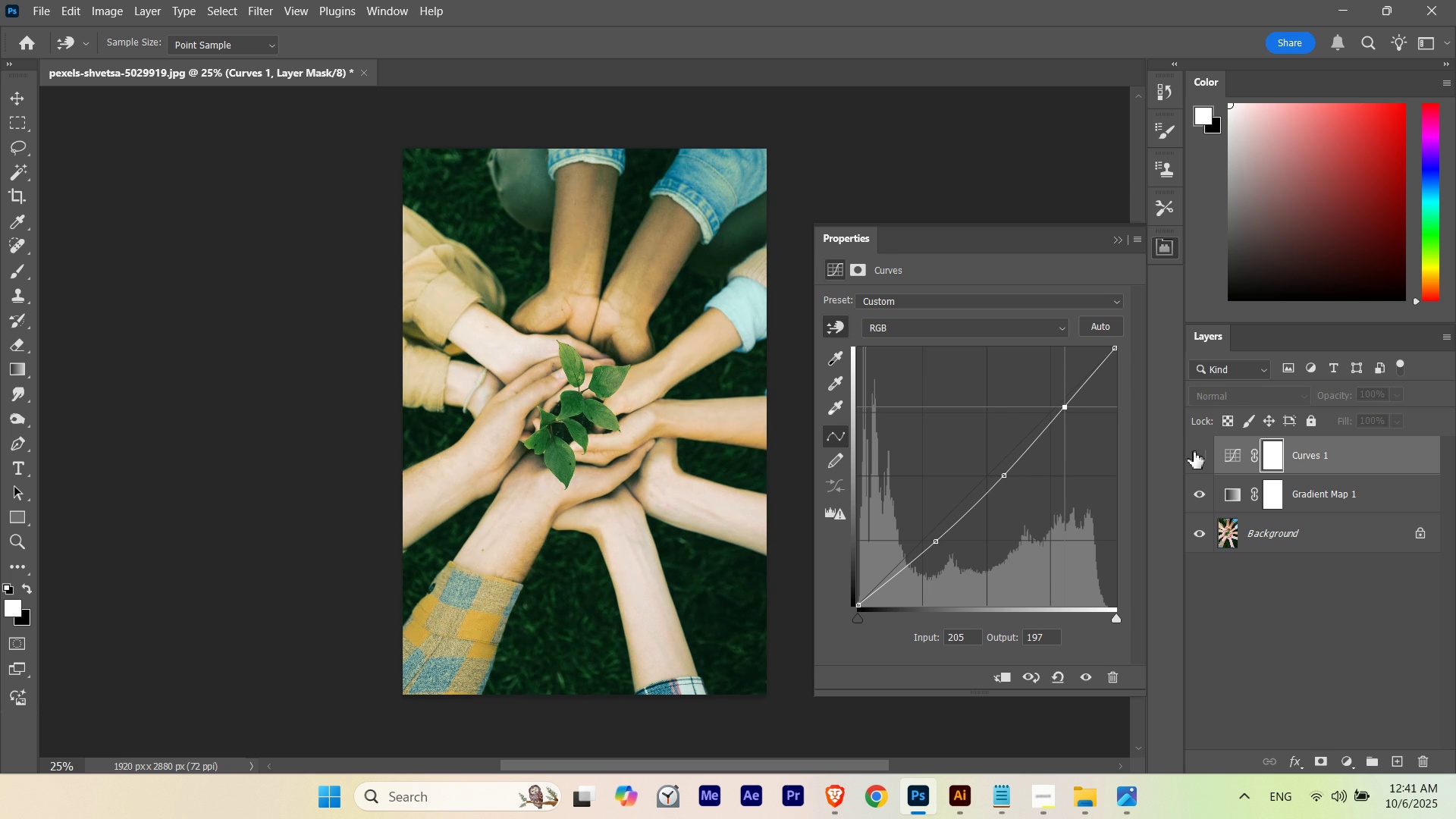 
double_click([1194, 452])
 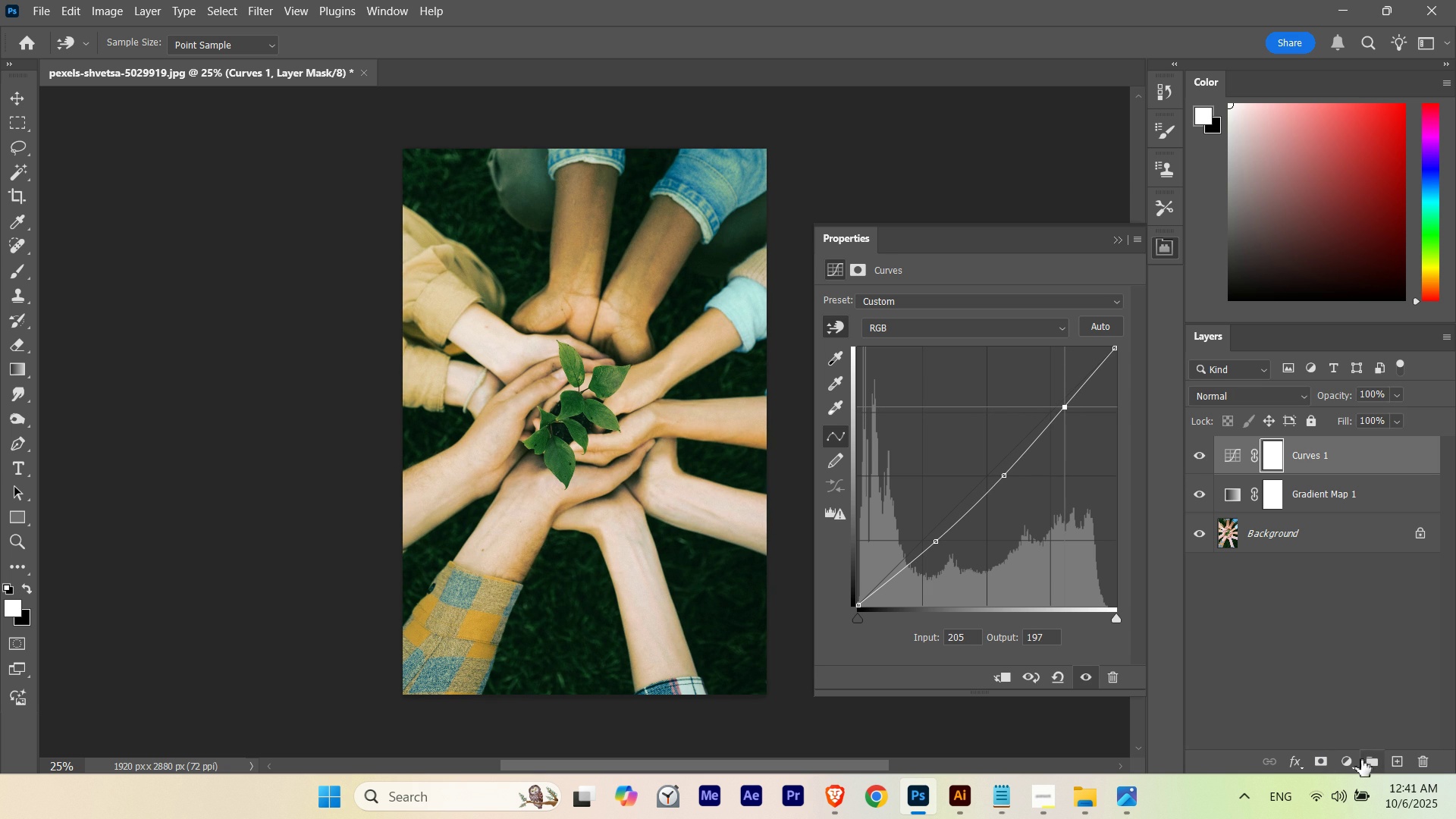 
left_click([1349, 765])
 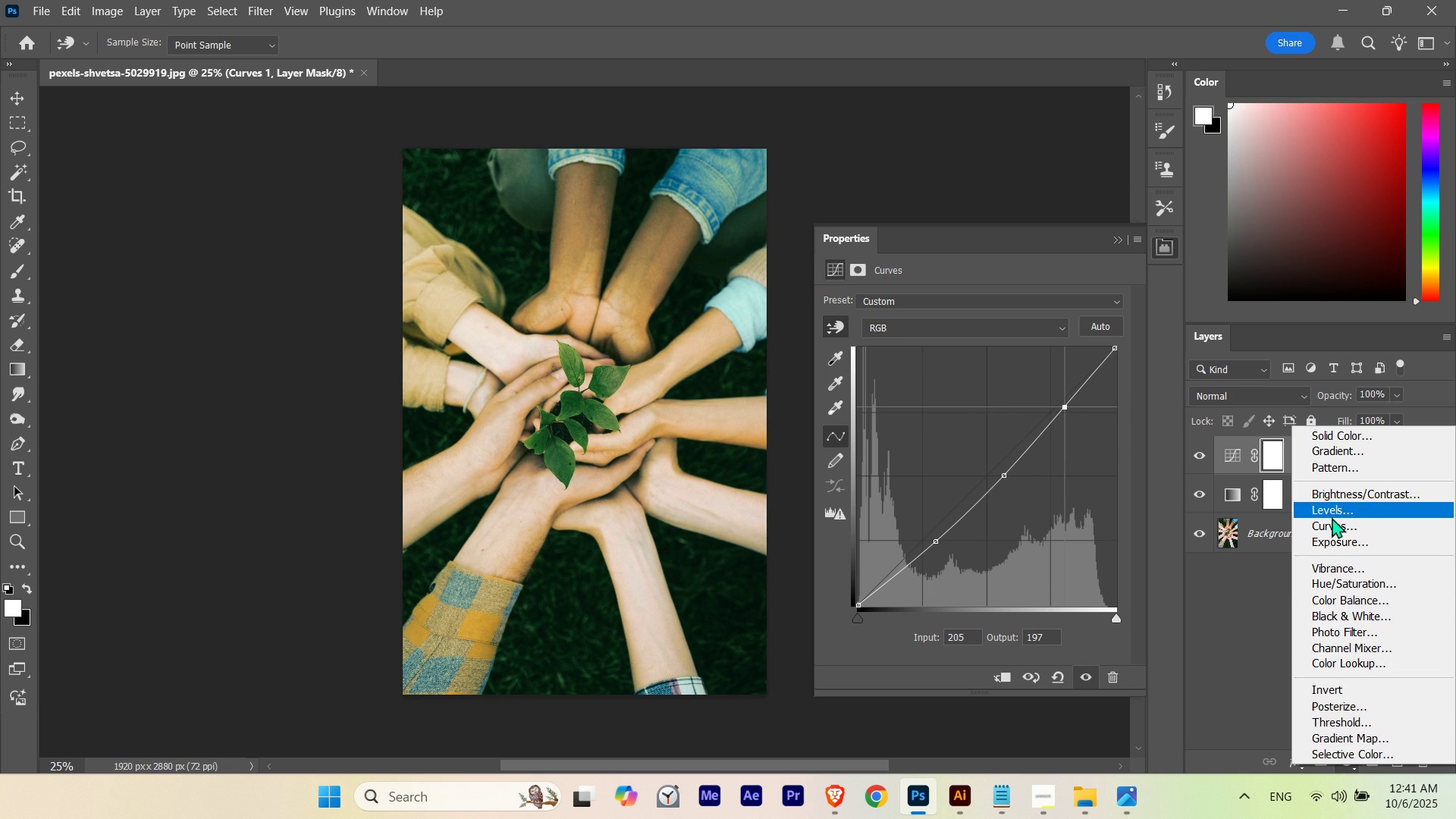 
left_click([1332, 515])
 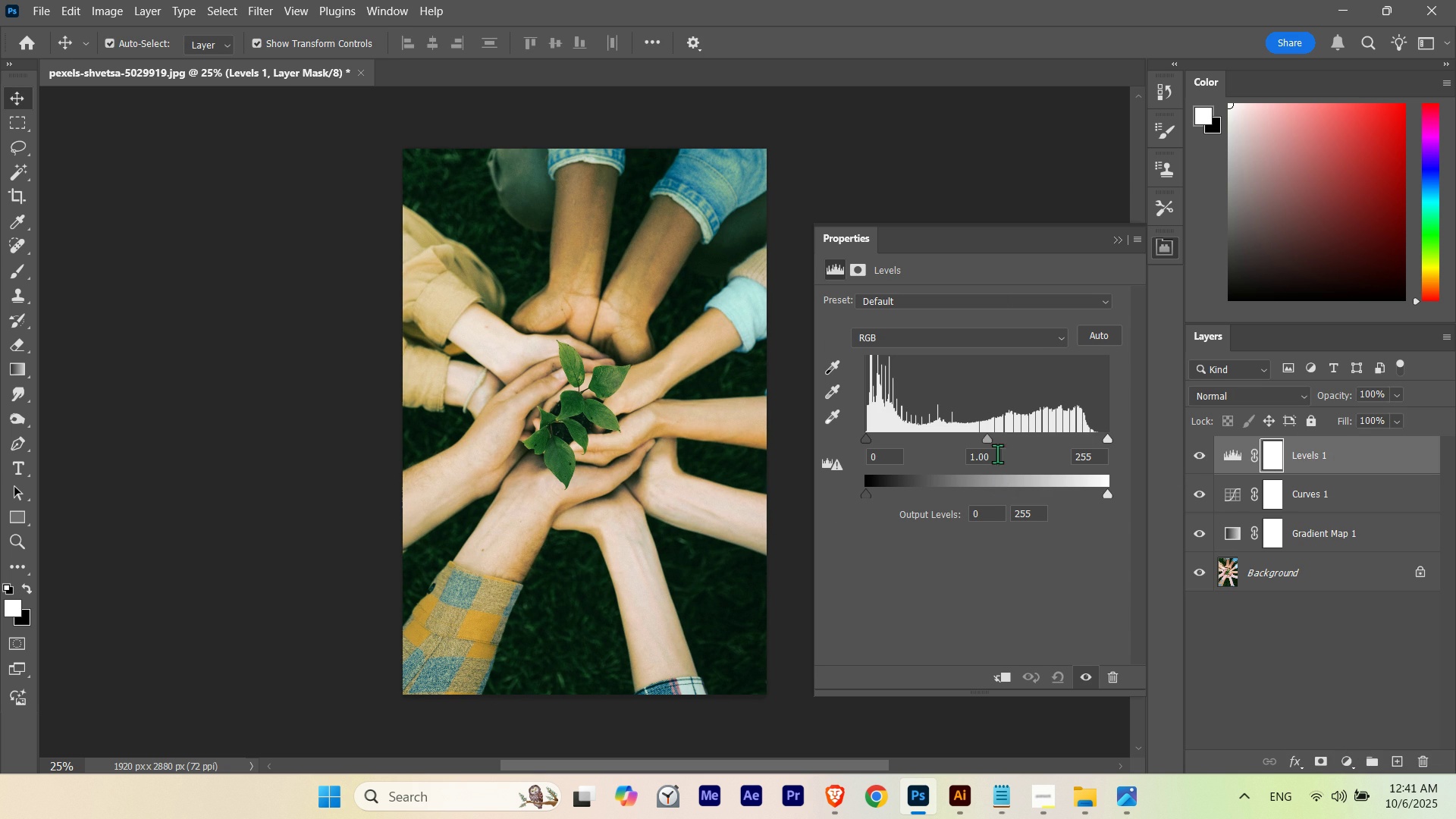 
mouse_move([975, 442])
 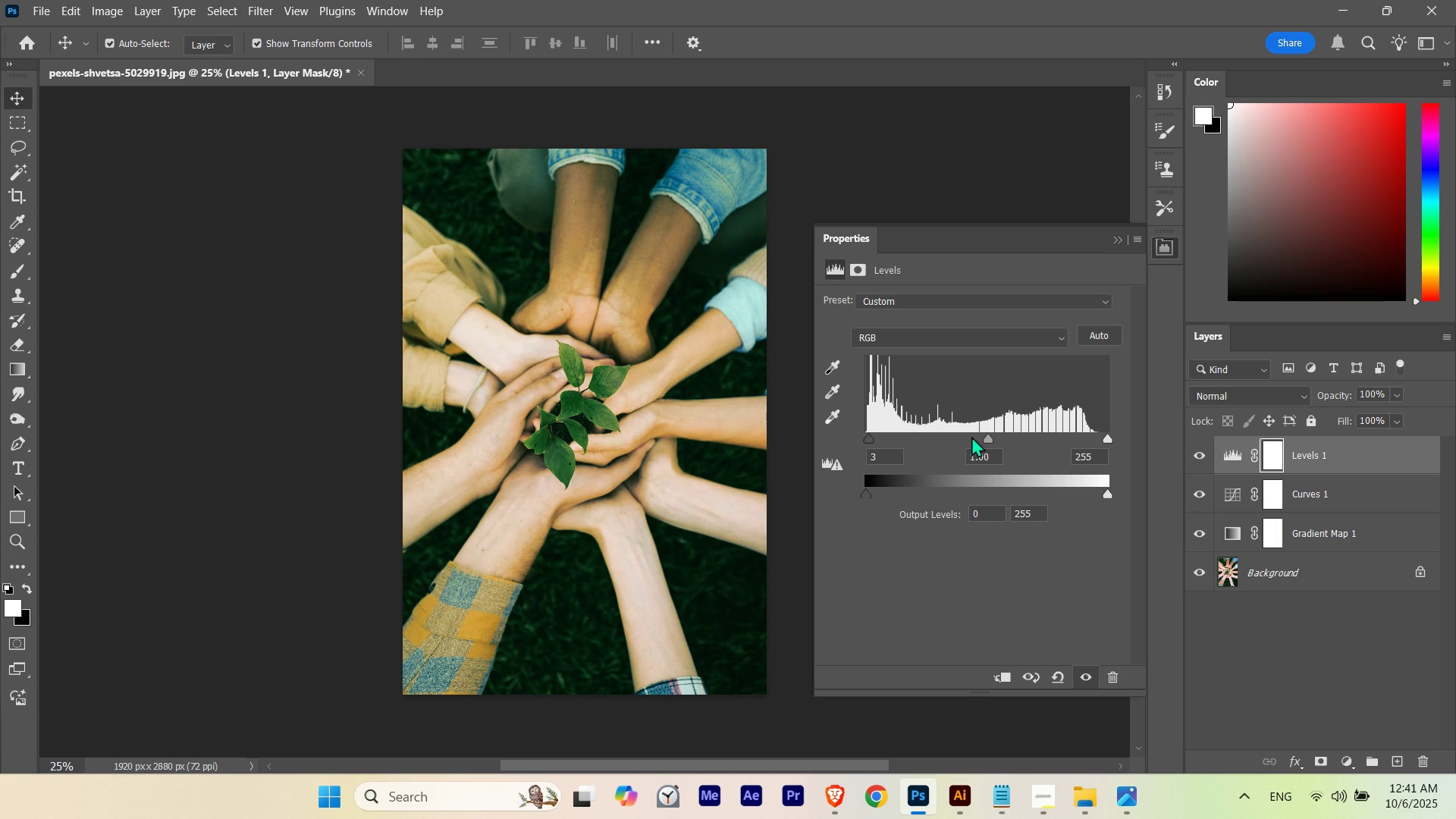 
left_click_drag(start_coordinate=[1107, 440], to_coordinate=[1100, 440])
 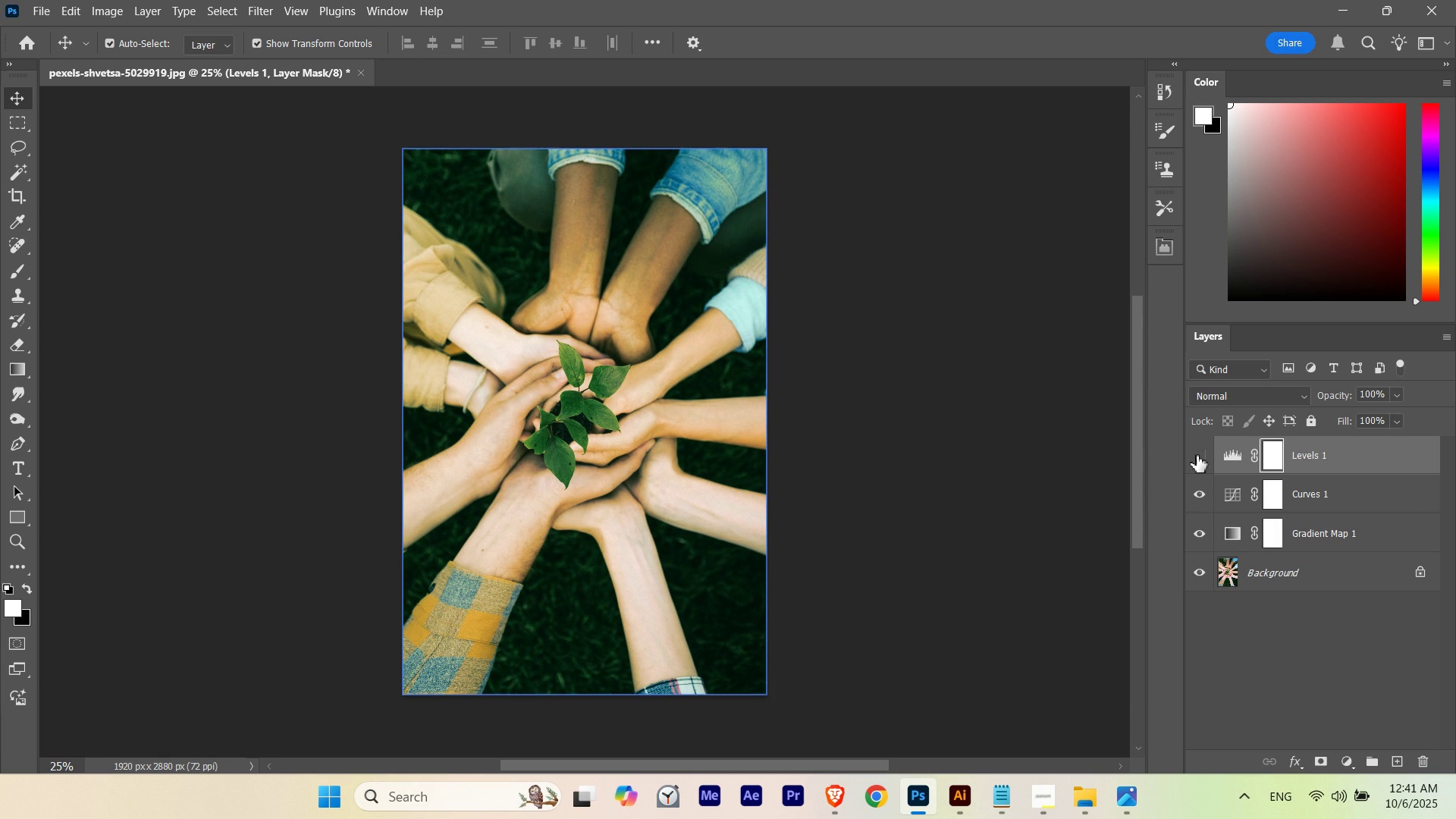 
left_click([1197, 456])
 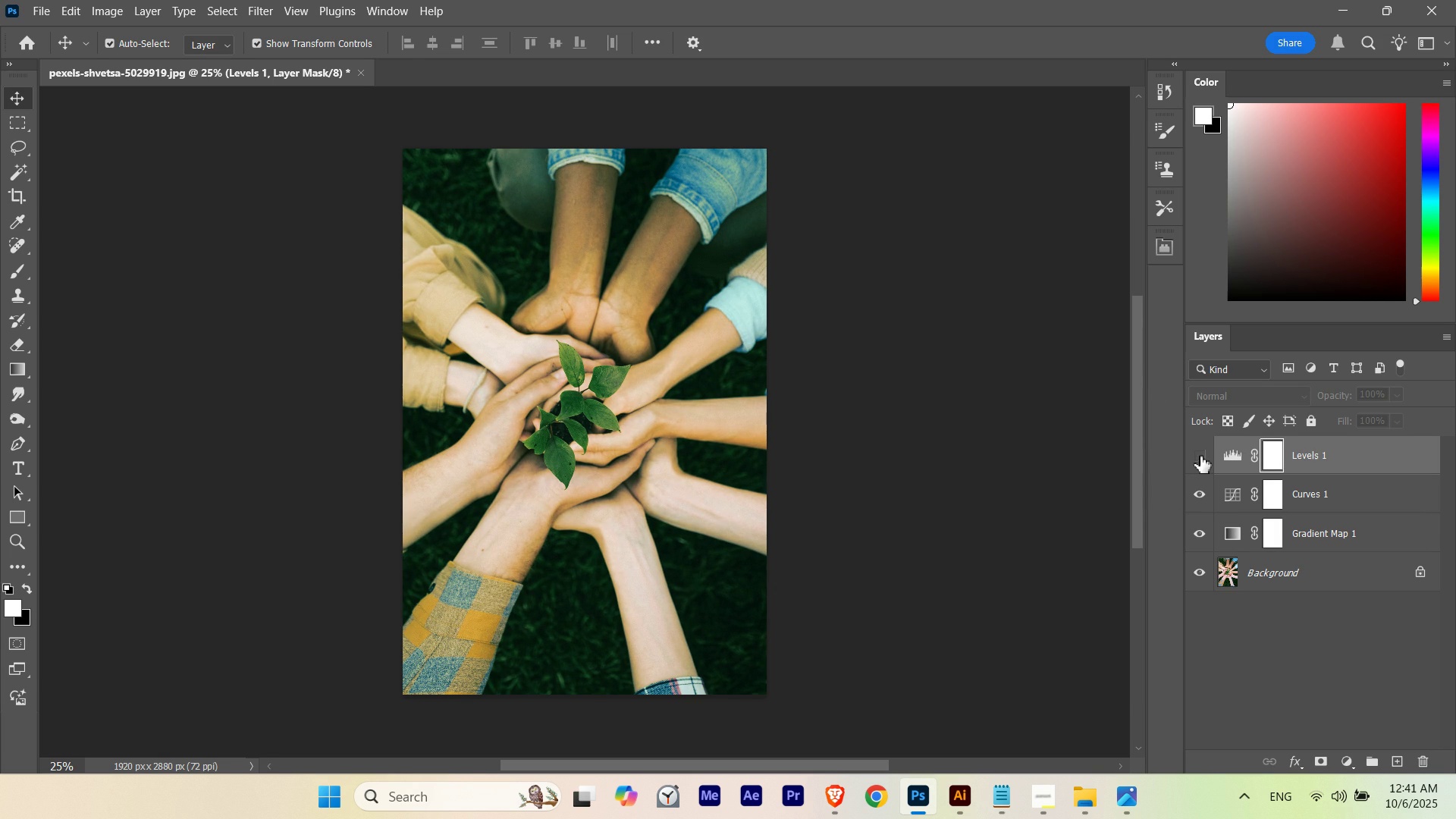 
left_click([1200, 457])
 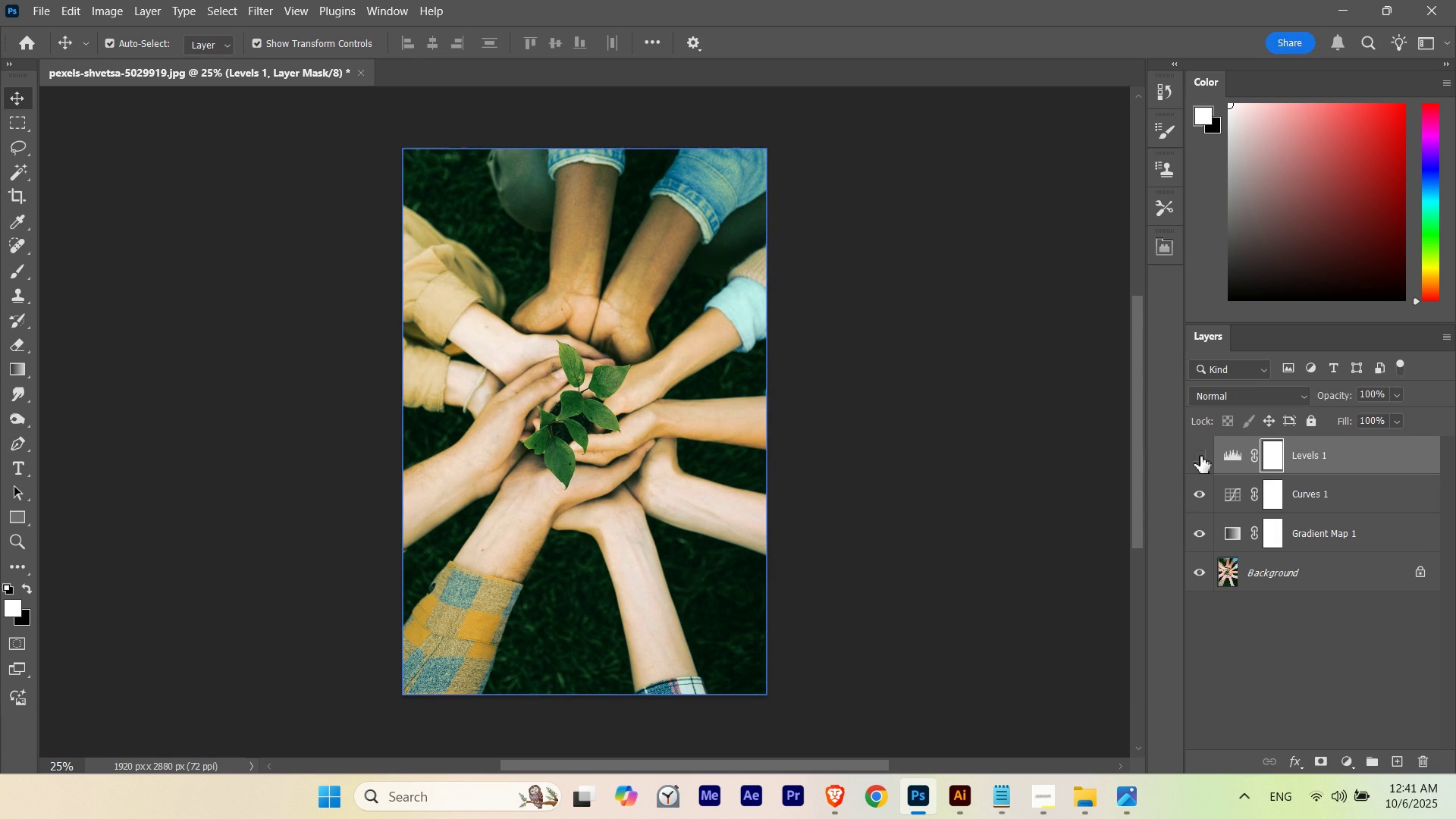 
left_click([1200, 457])
 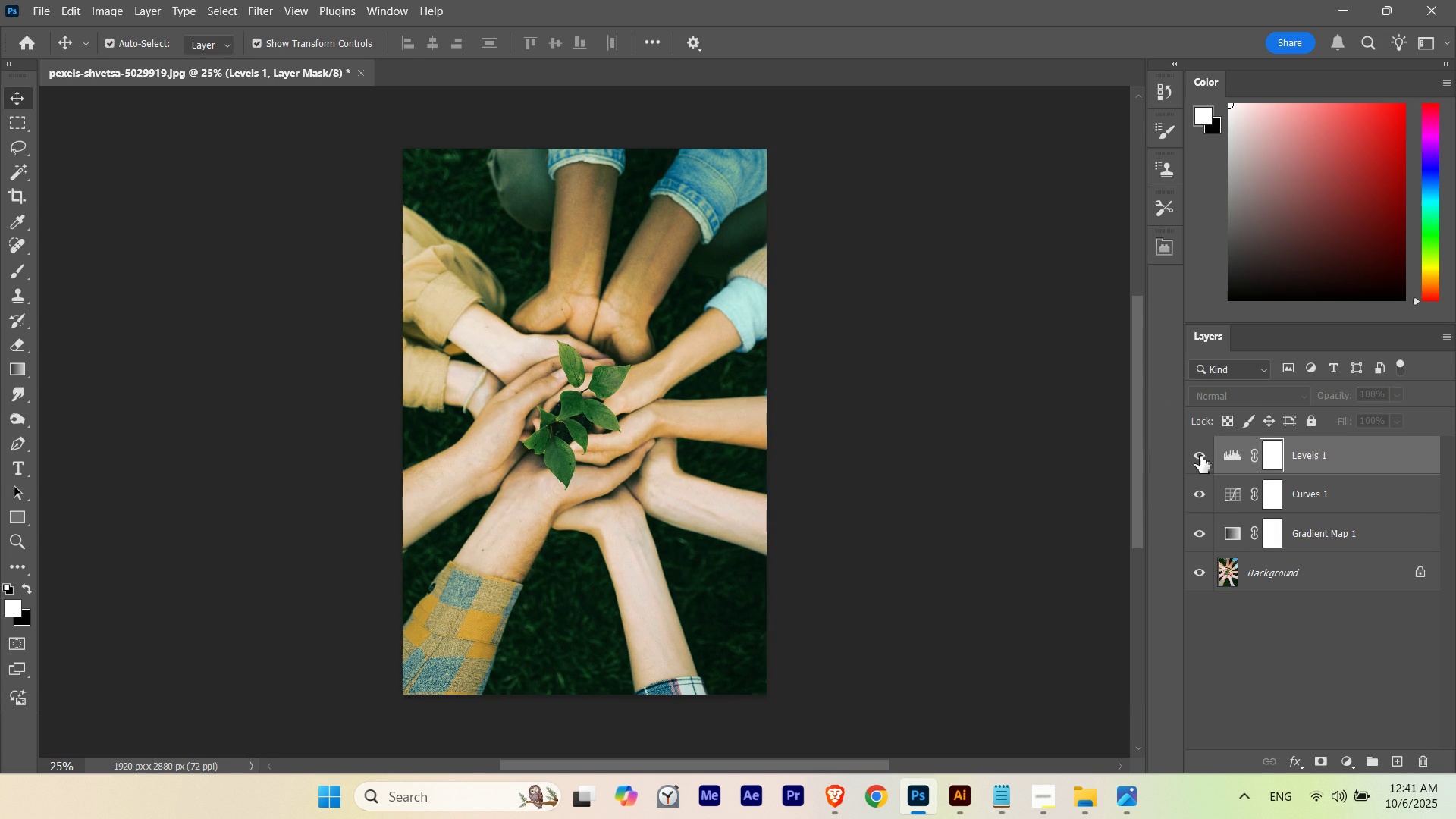 
left_click([1200, 457])
 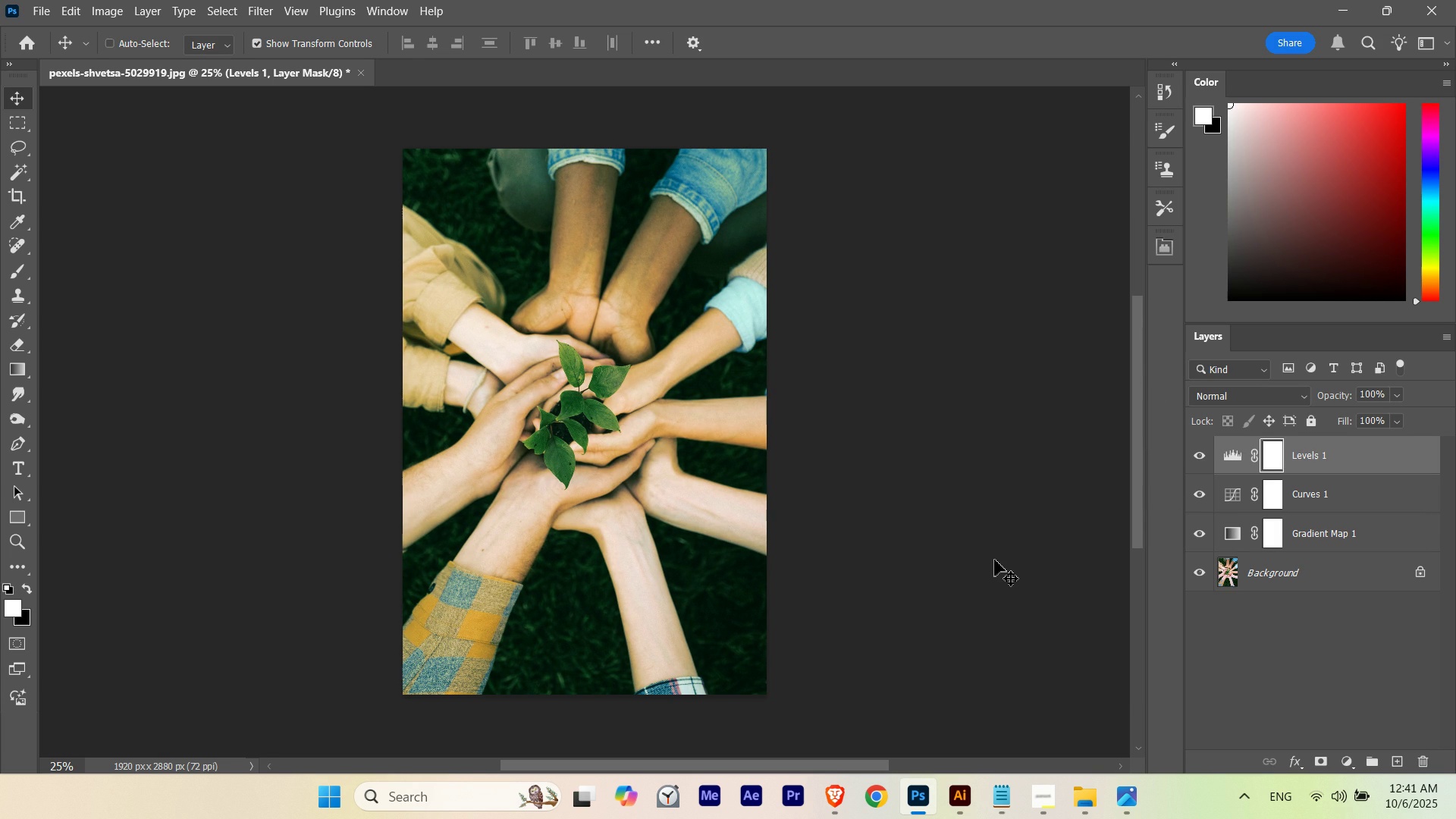 
key(Control+H)
 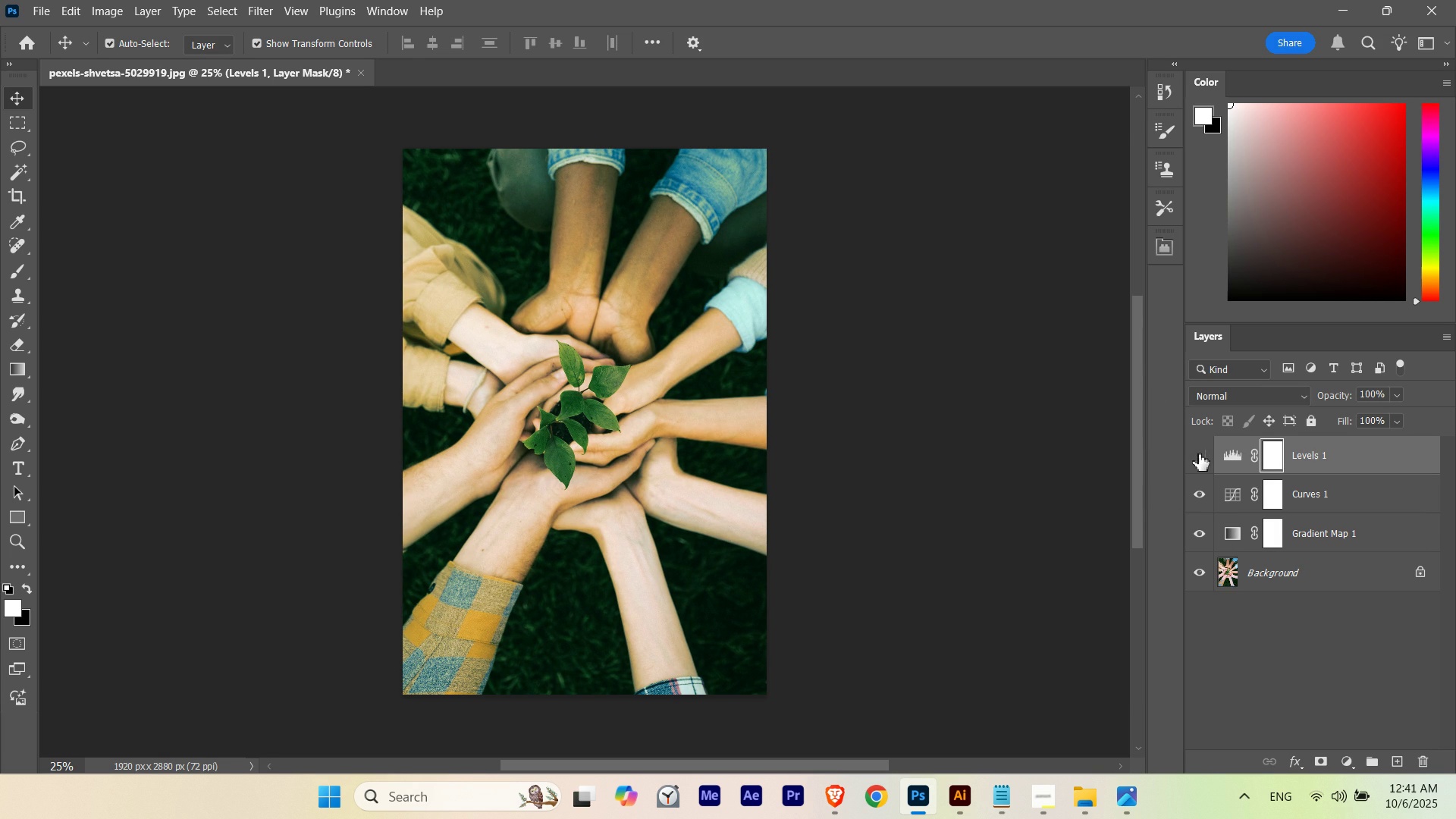 
left_click([1199, 454])
 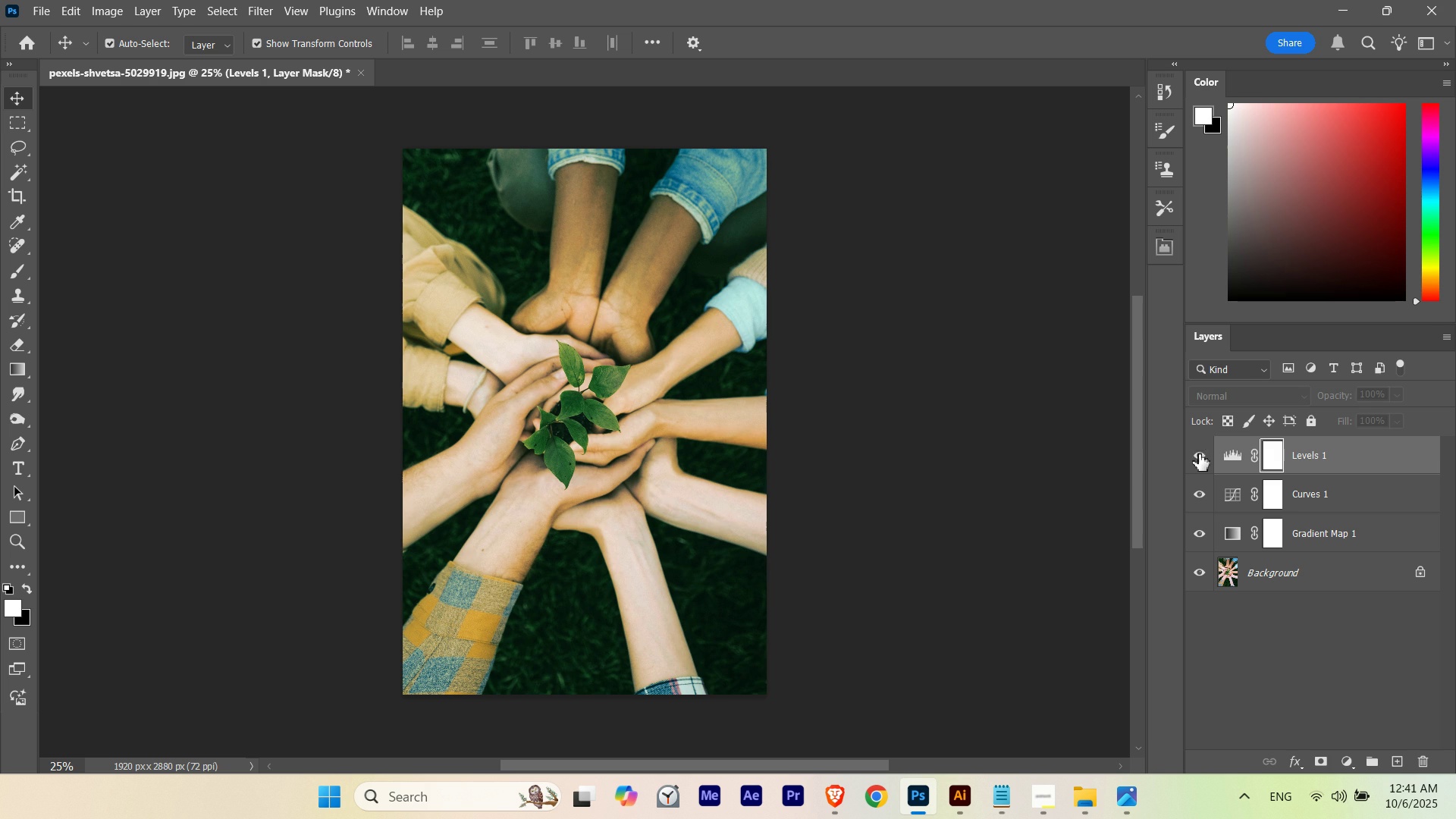 
left_click([1199, 454])
 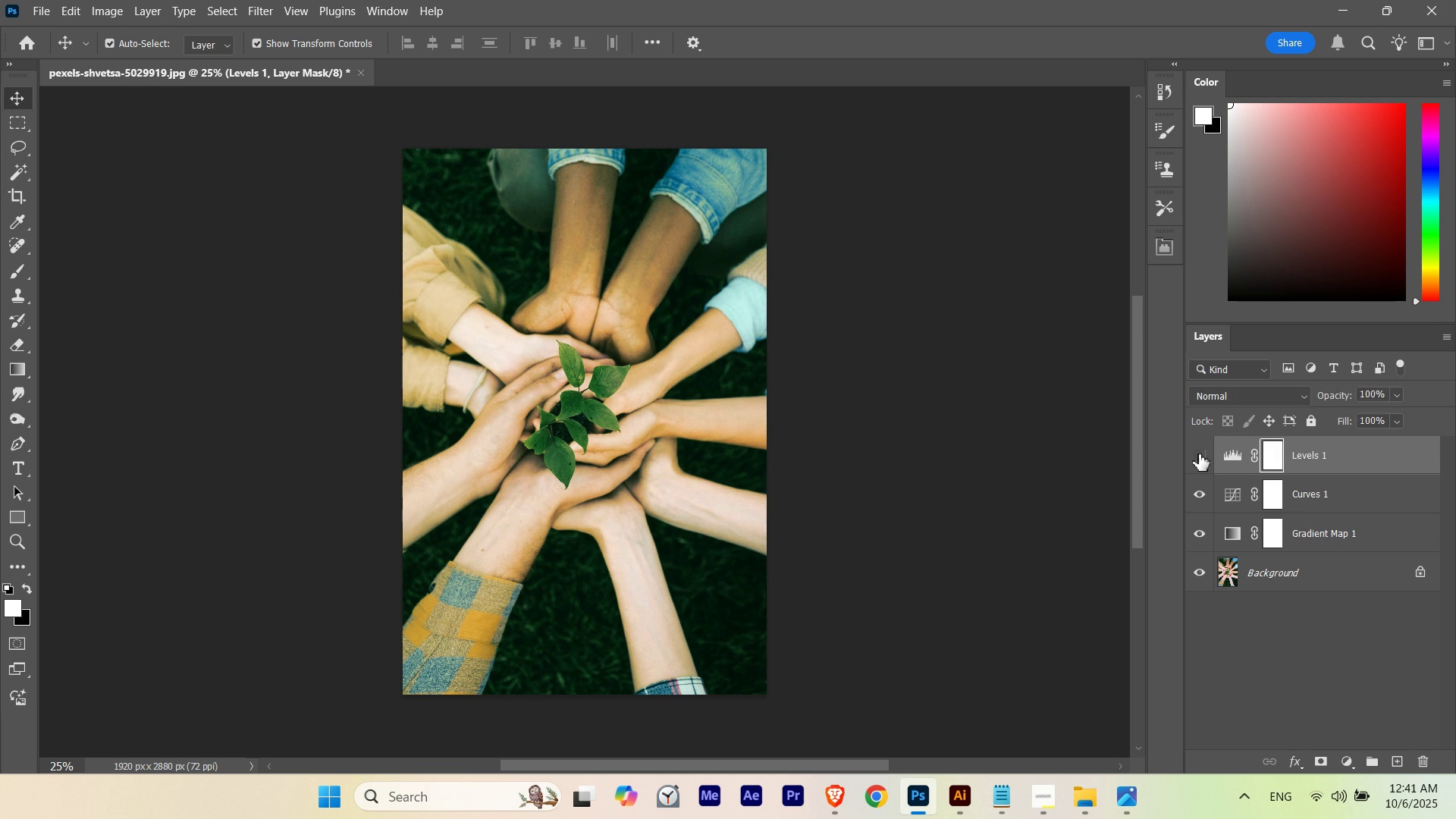 
left_click([1199, 454])
 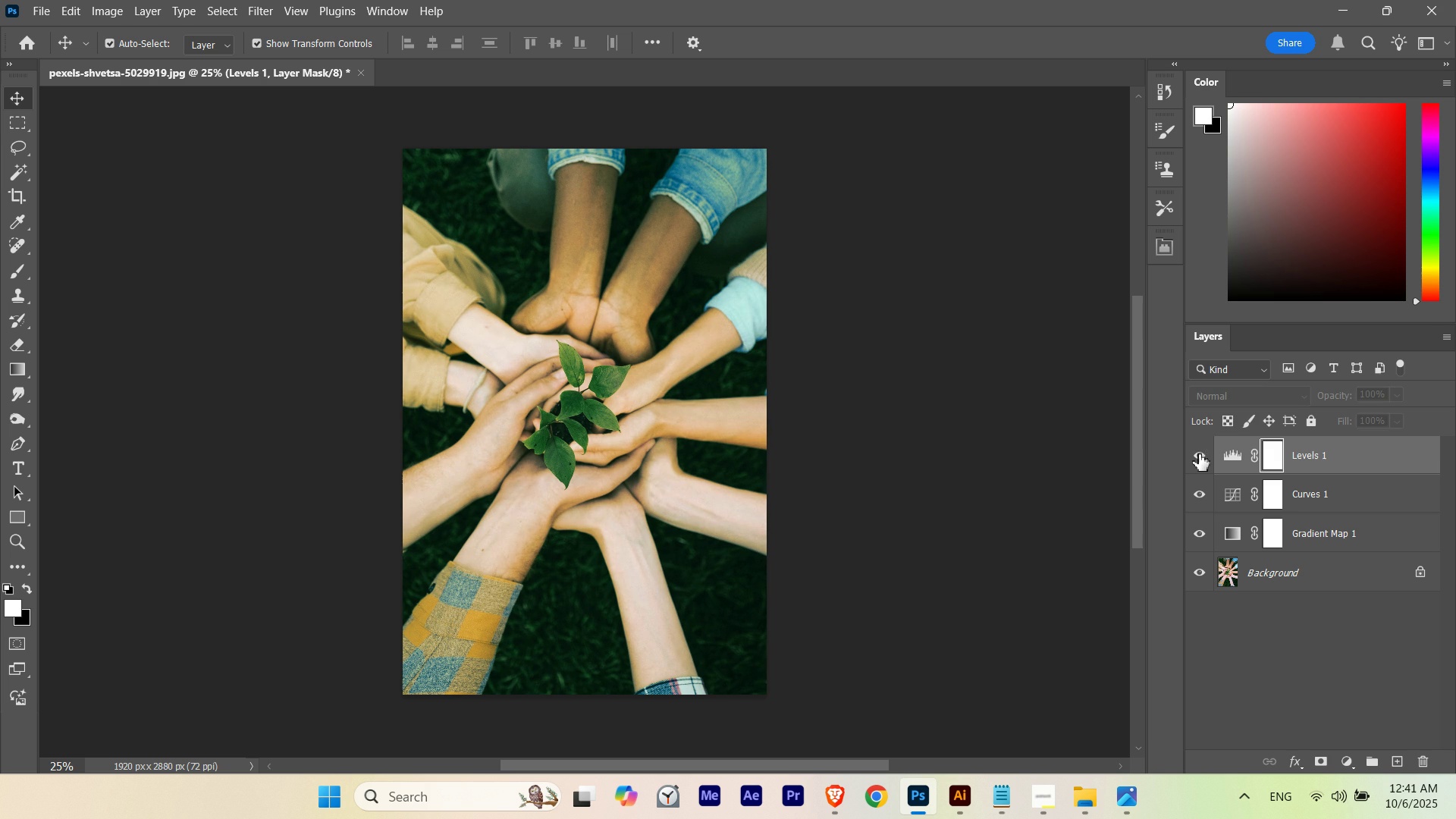 
left_click([1199, 454])
 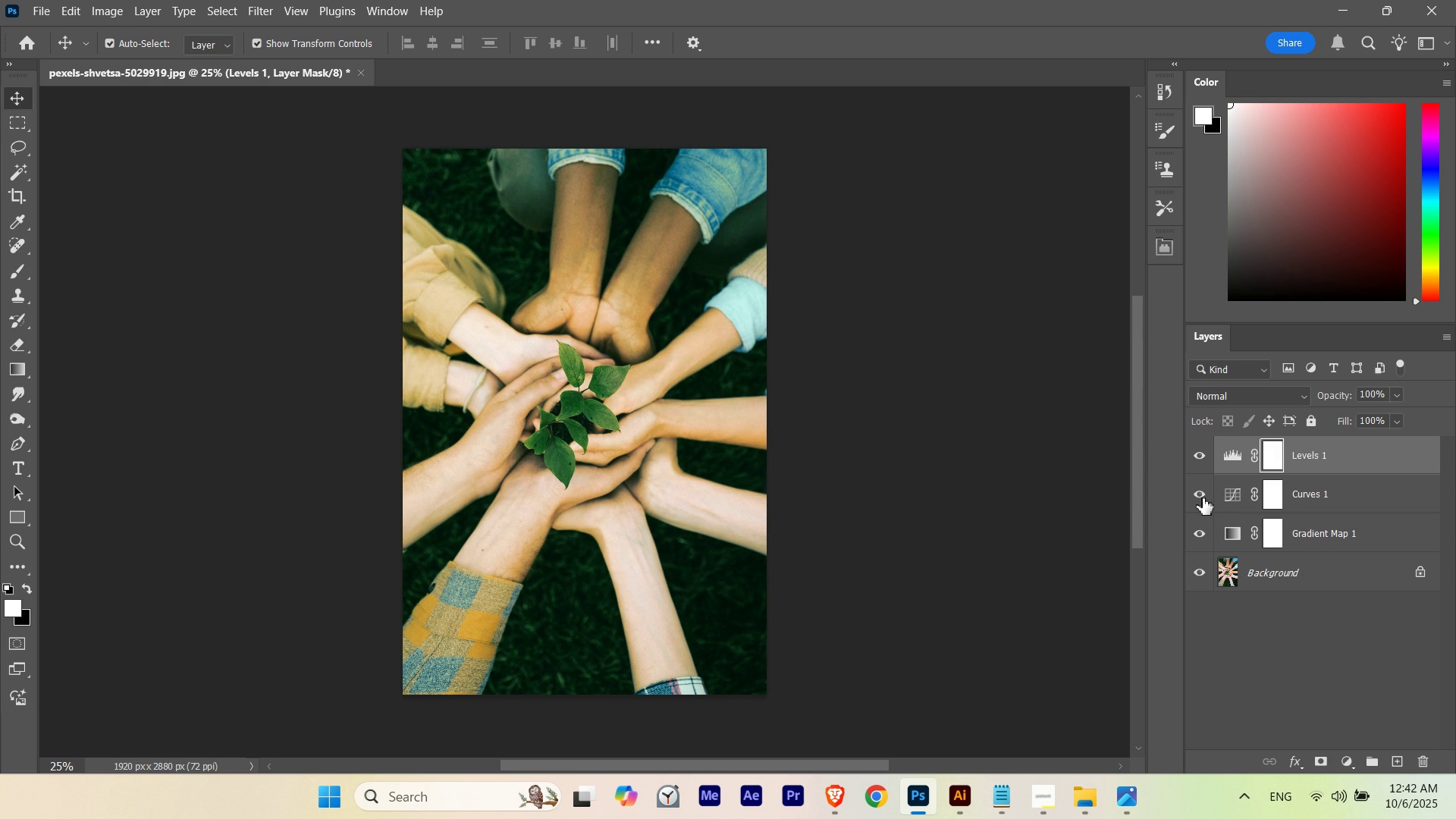 
left_click([1203, 496])
 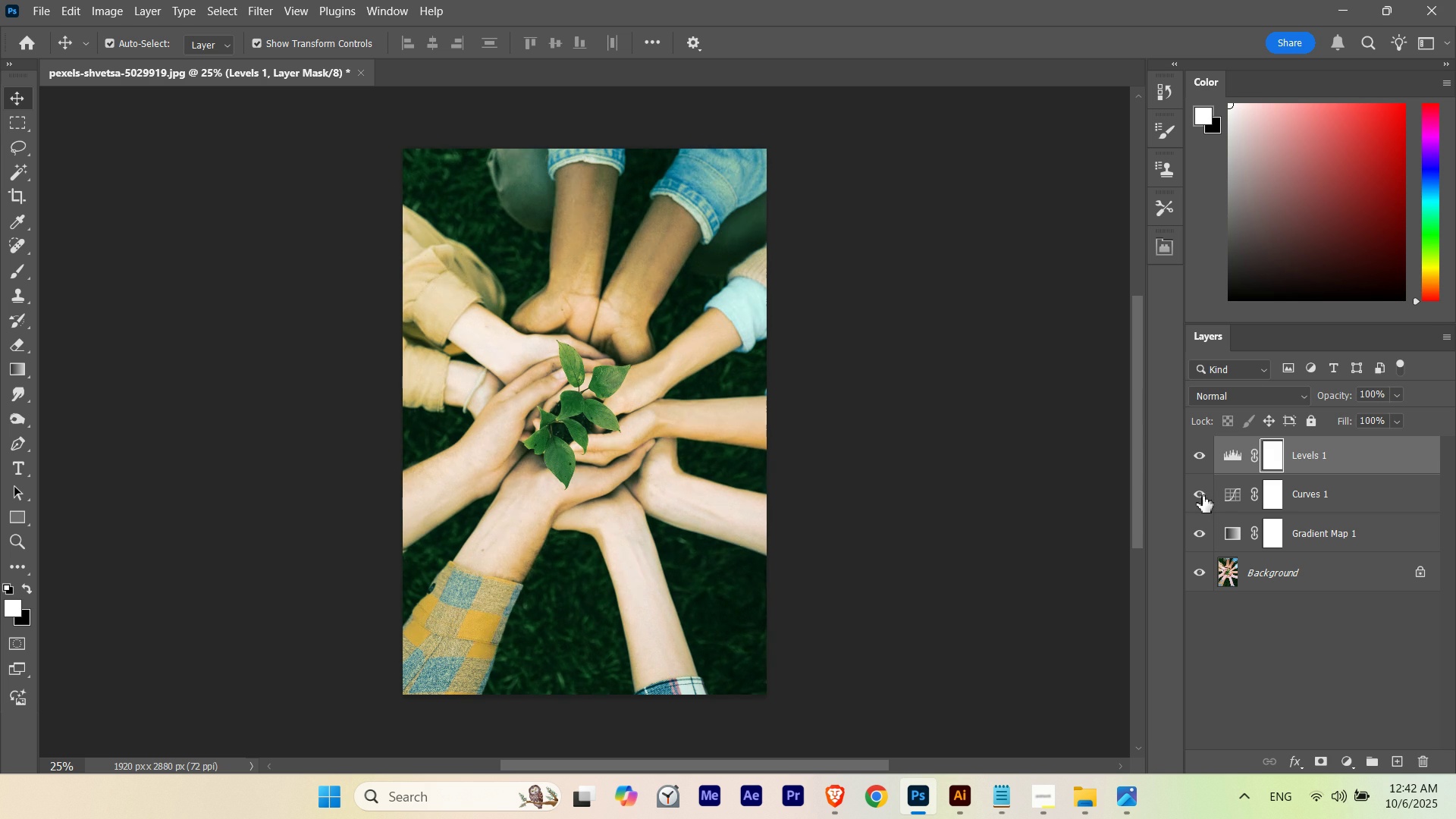 
left_click([1203, 496])
 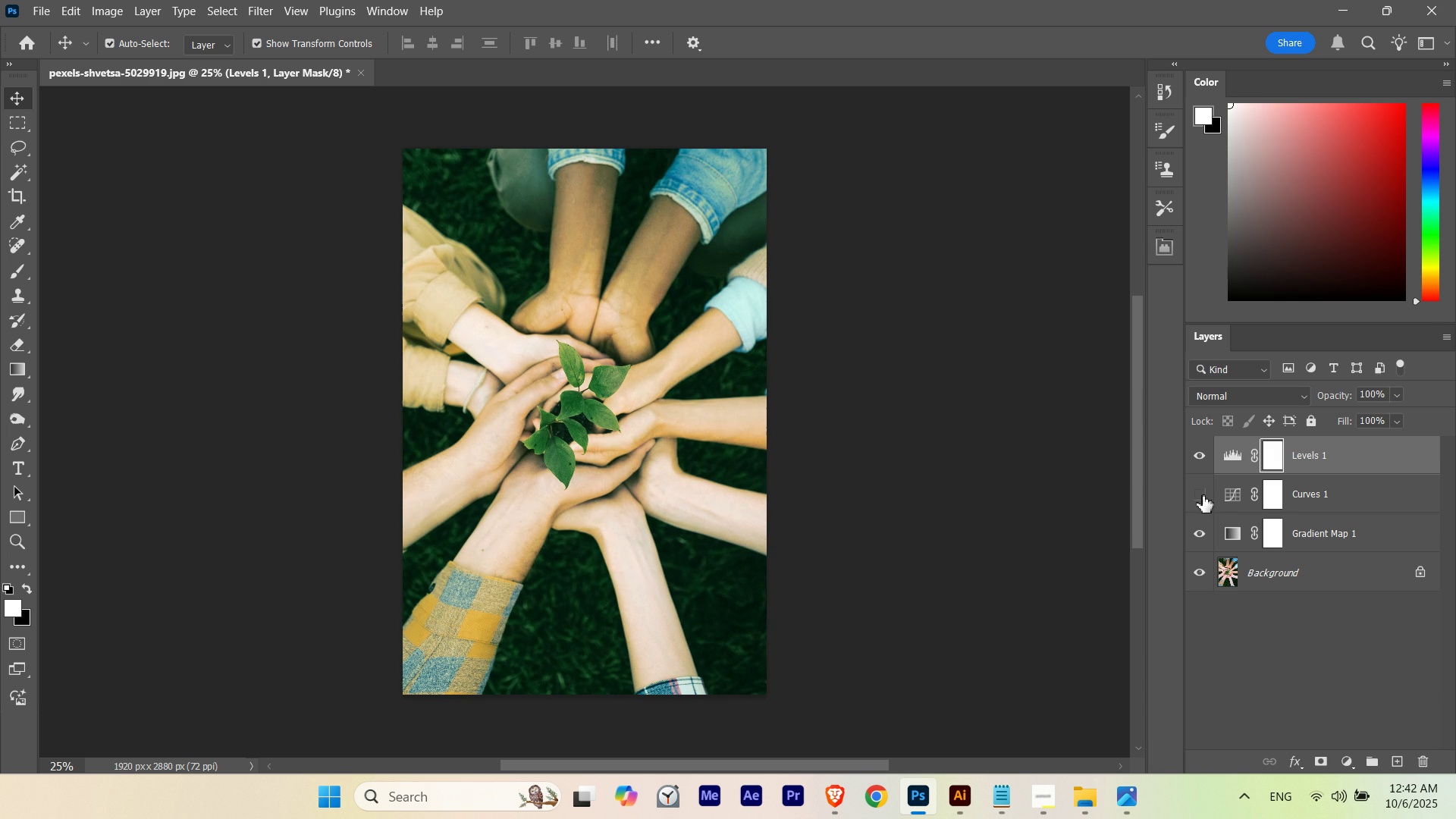 
double_click([1203, 496])
 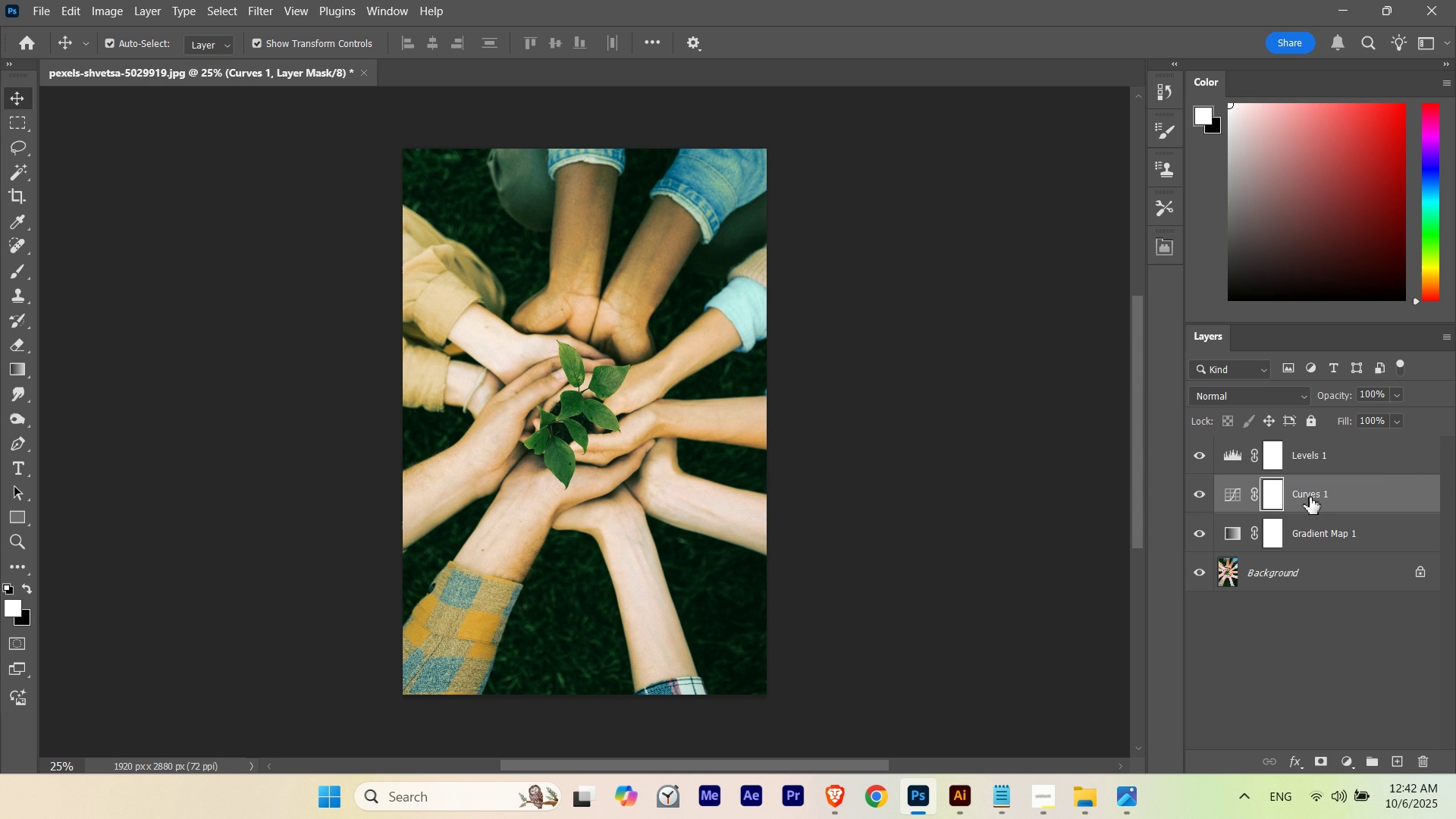 
key(V)
 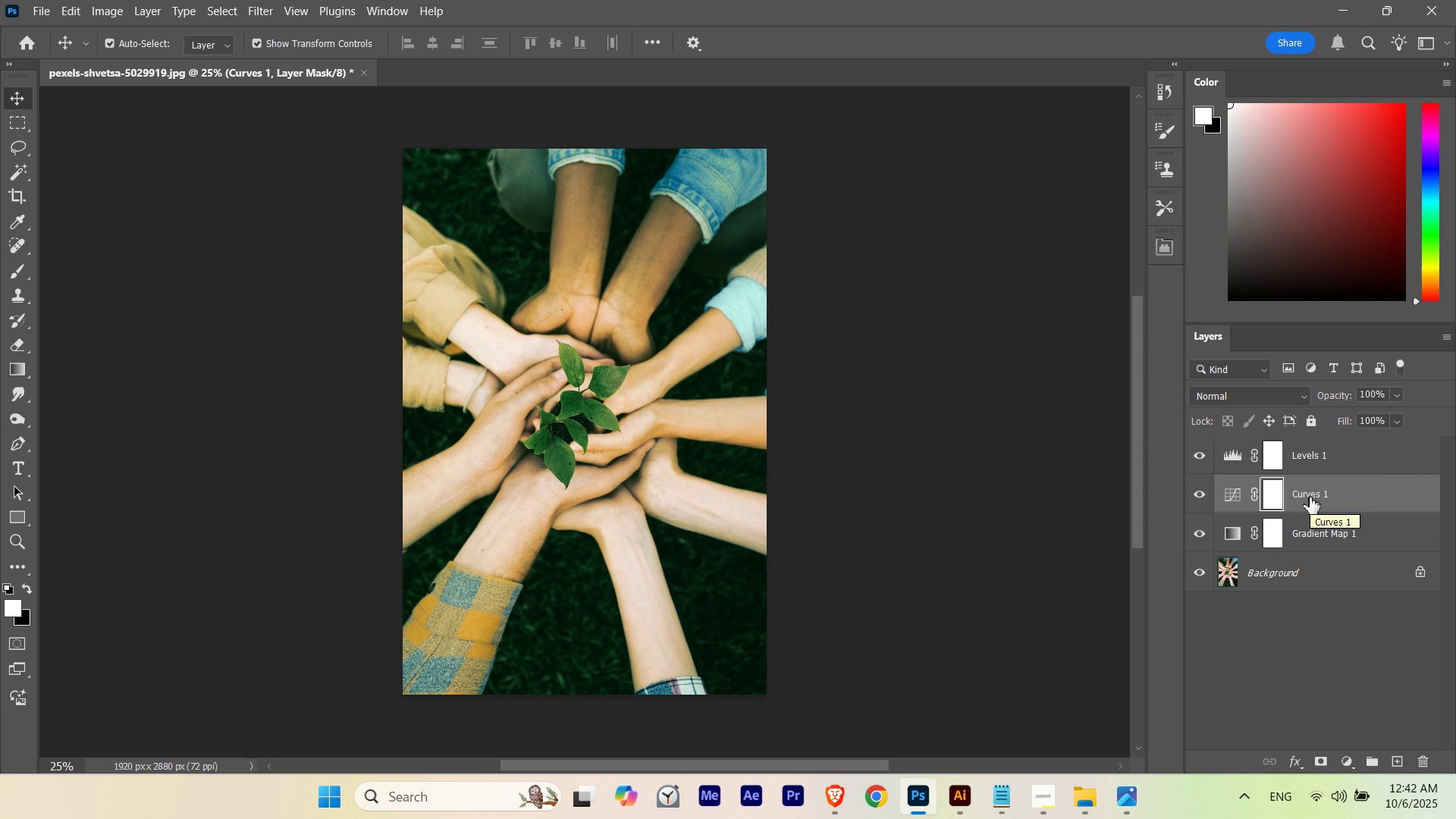 
key(Numpad8)
 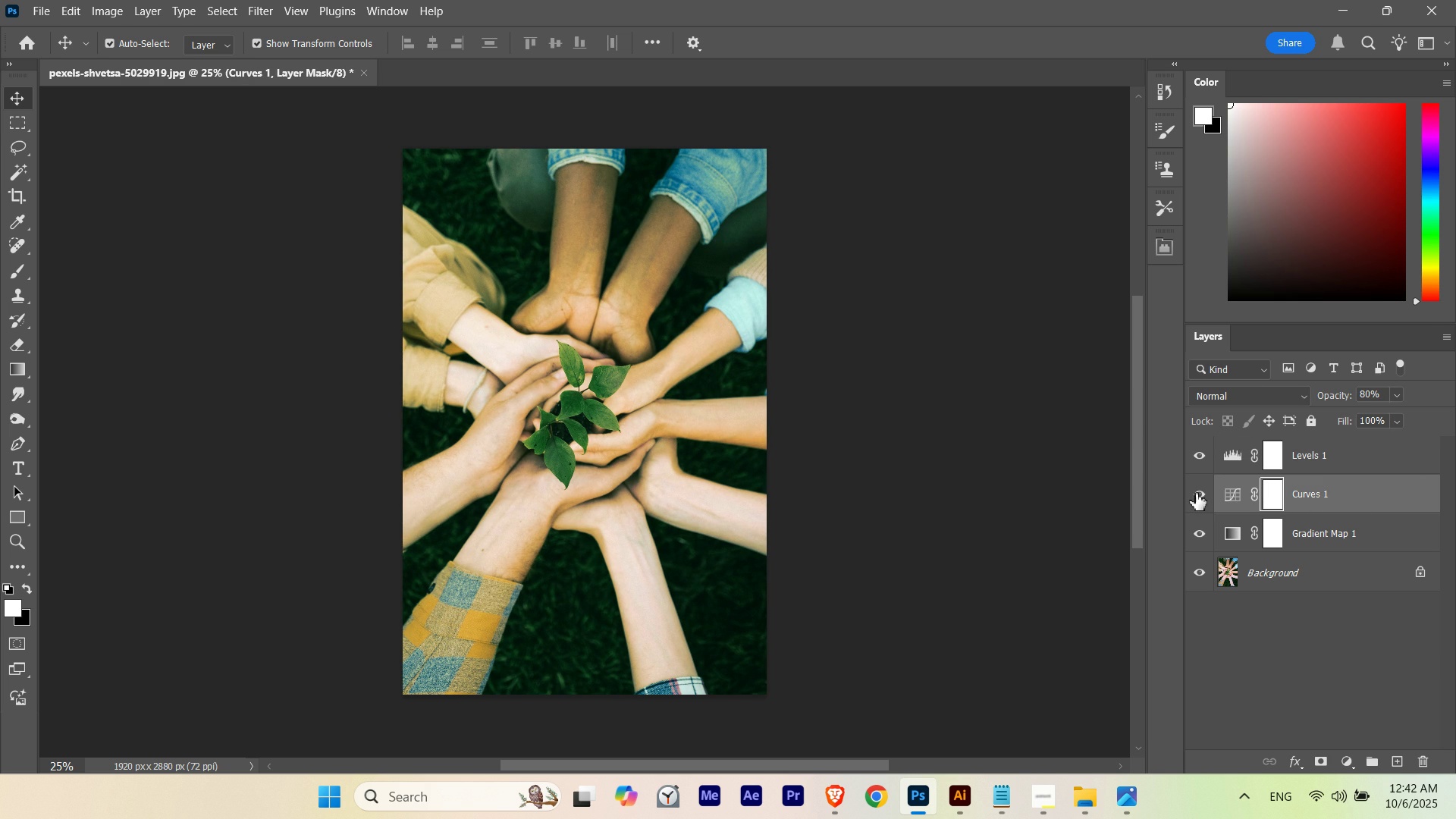 
left_click([1198, 493])
 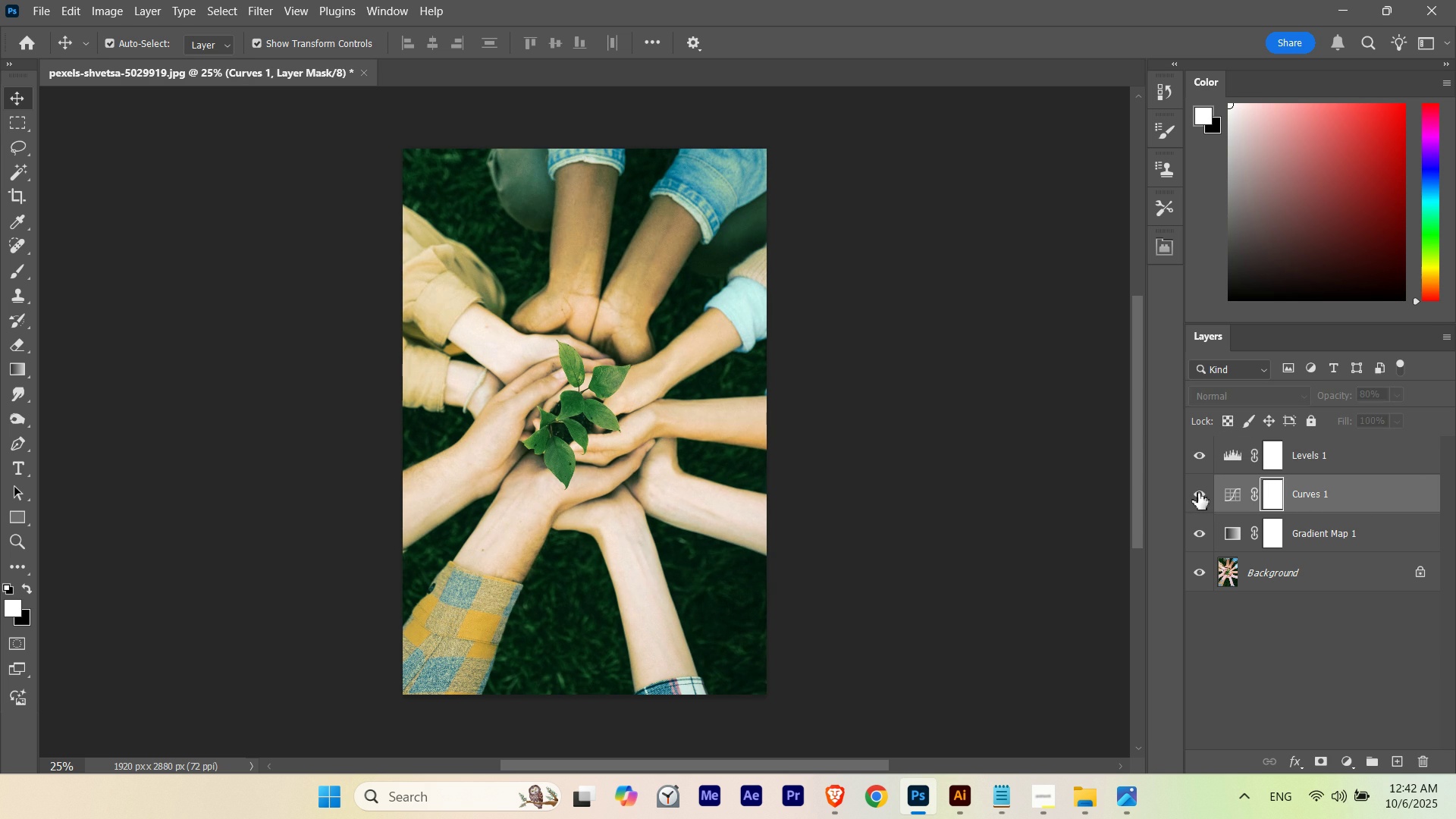 
left_click([1198, 493])
 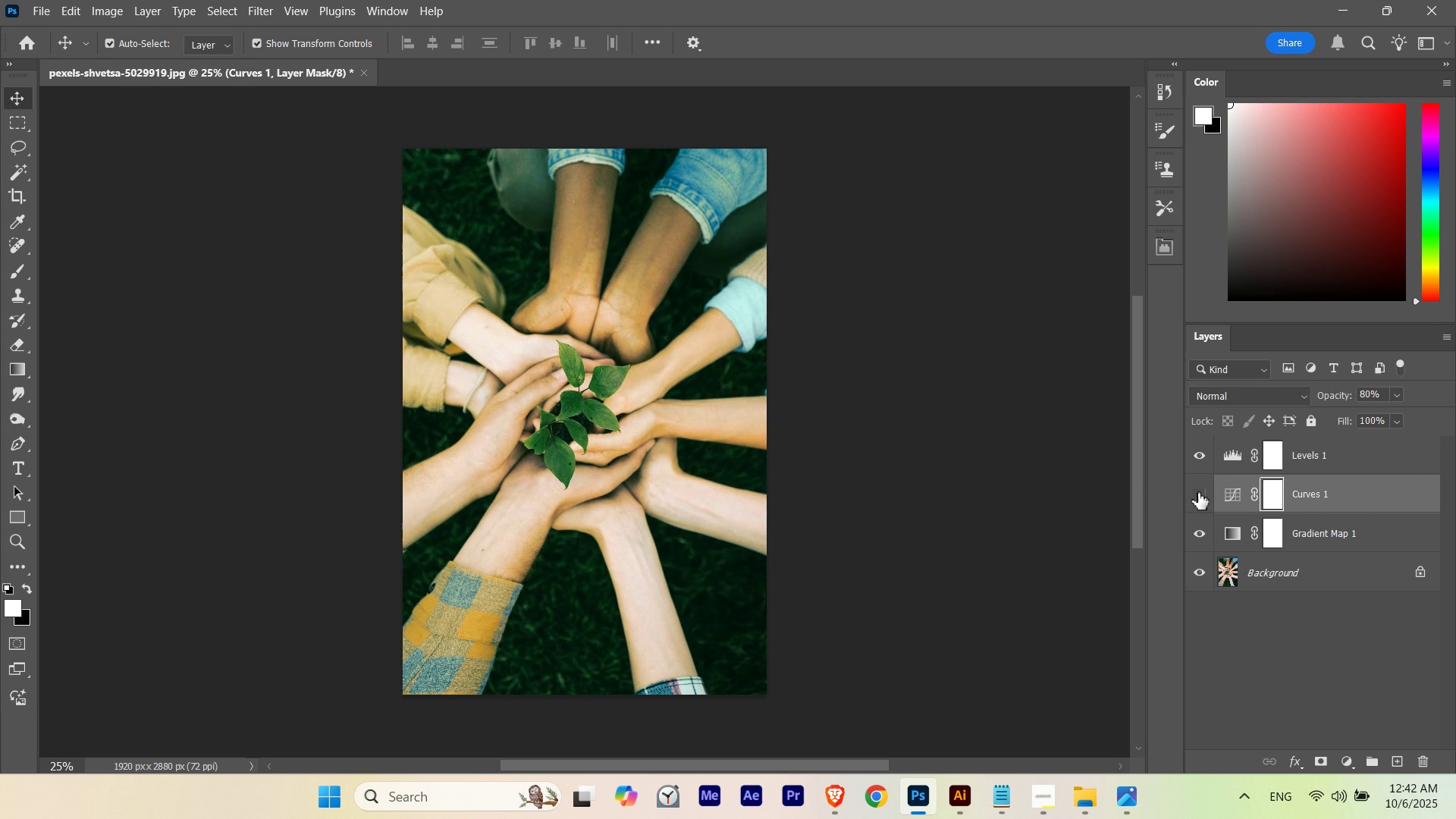 
left_click([1198, 493])
 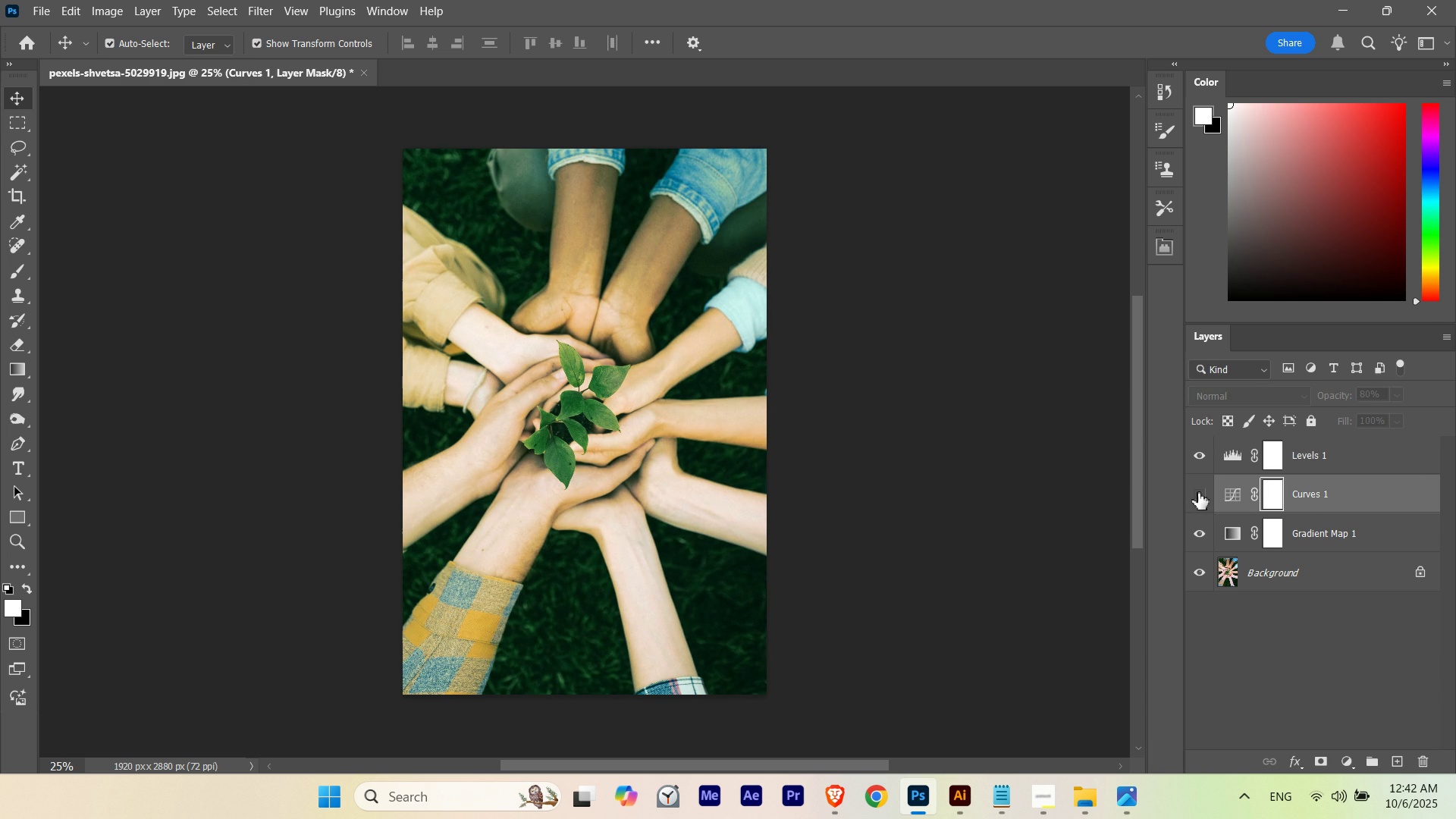 
left_click([1198, 493])
 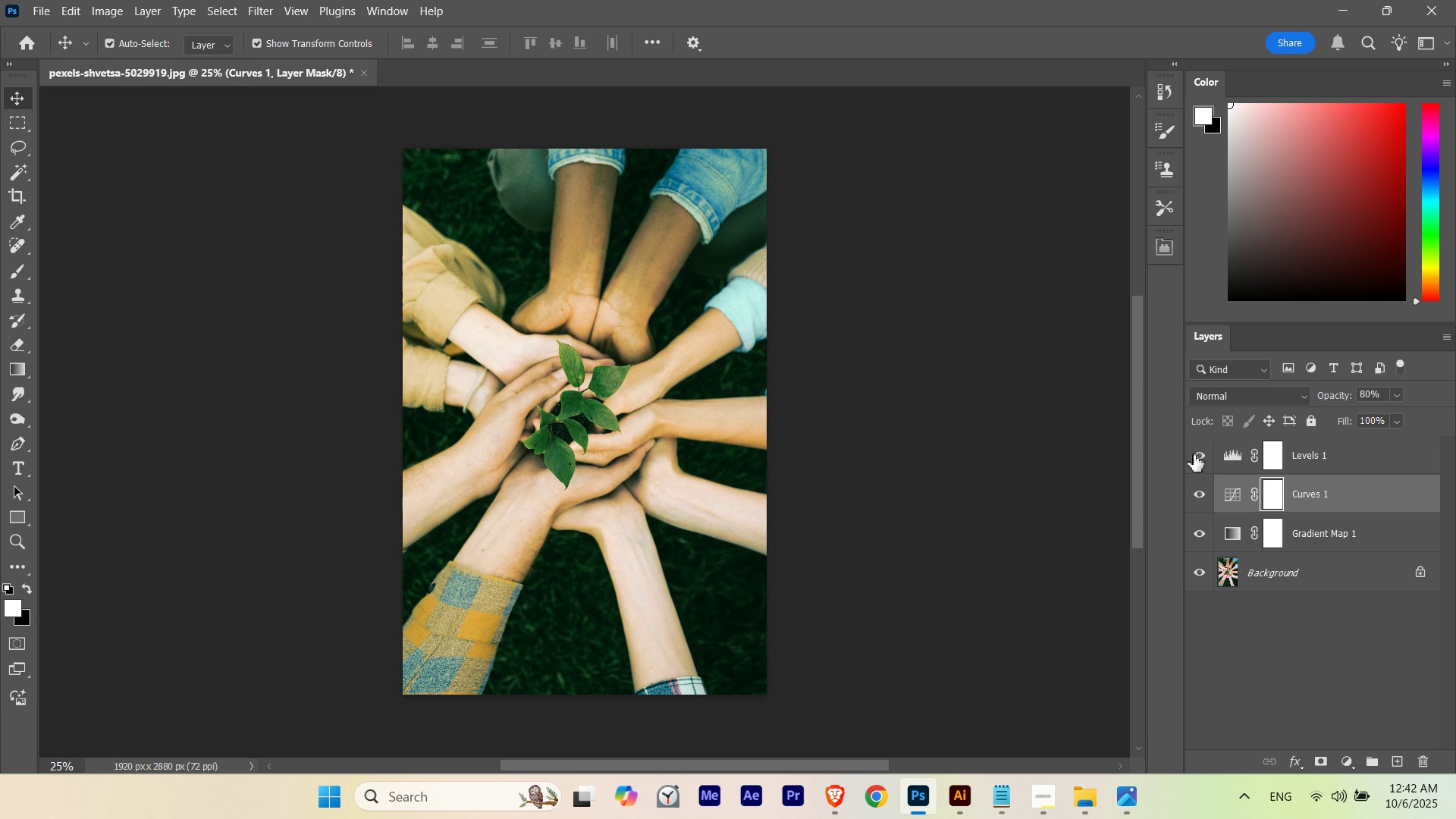 
left_click_drag(start_coordinate=[1194, 453], to_coordinate=[1194, 491])
 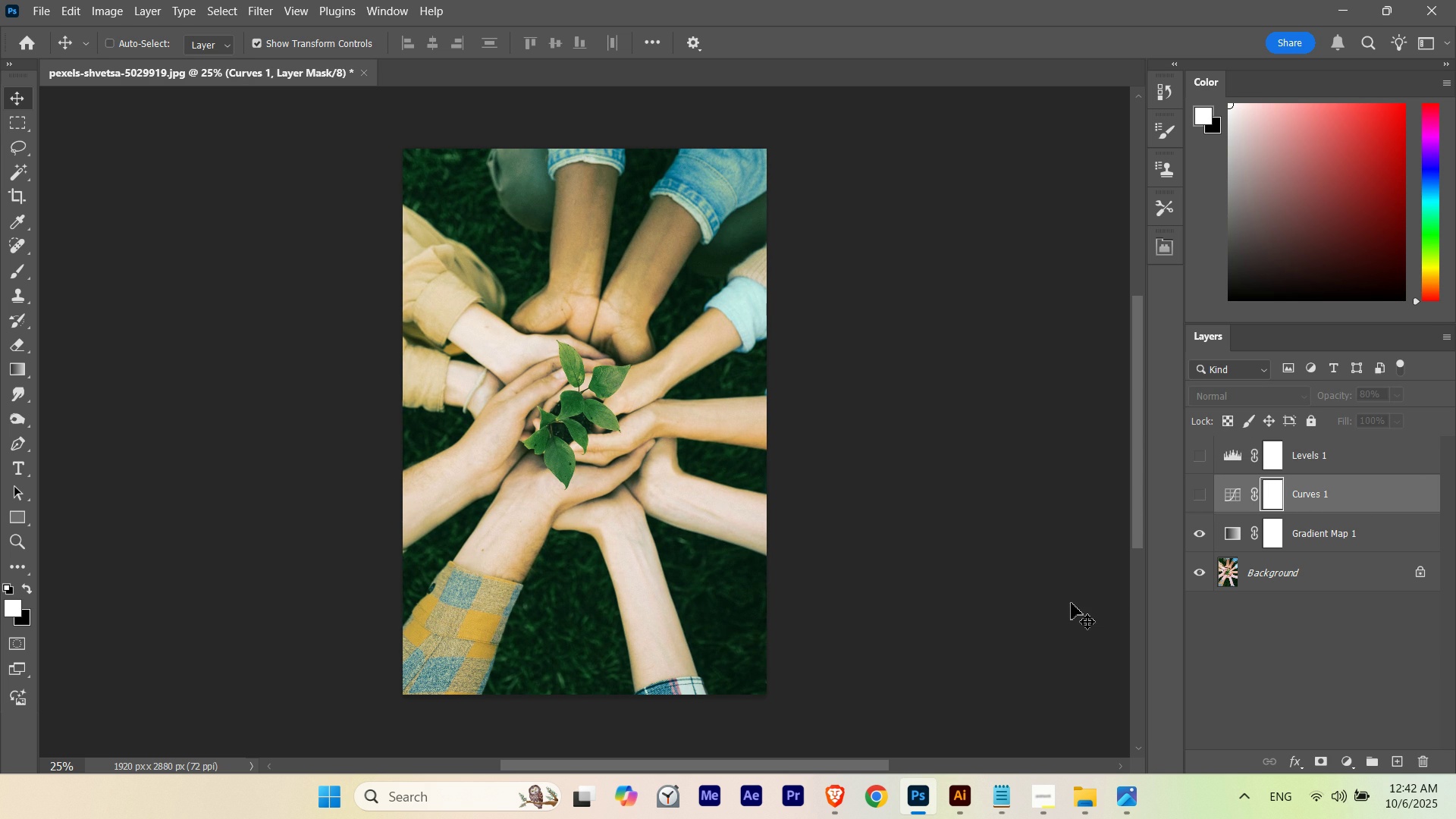 
key(Control+Z)
 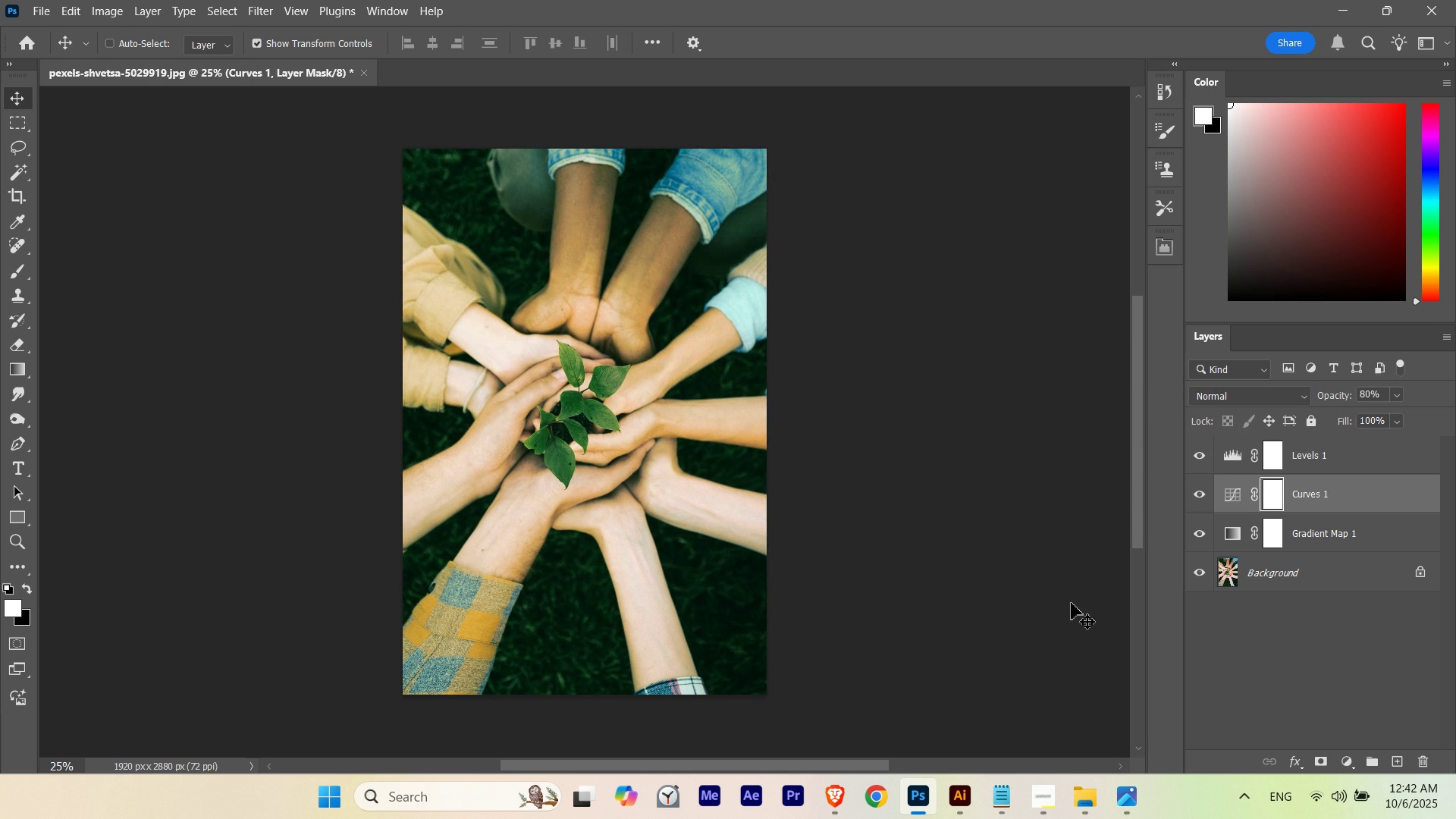 
key(Control+Shift+Z)
 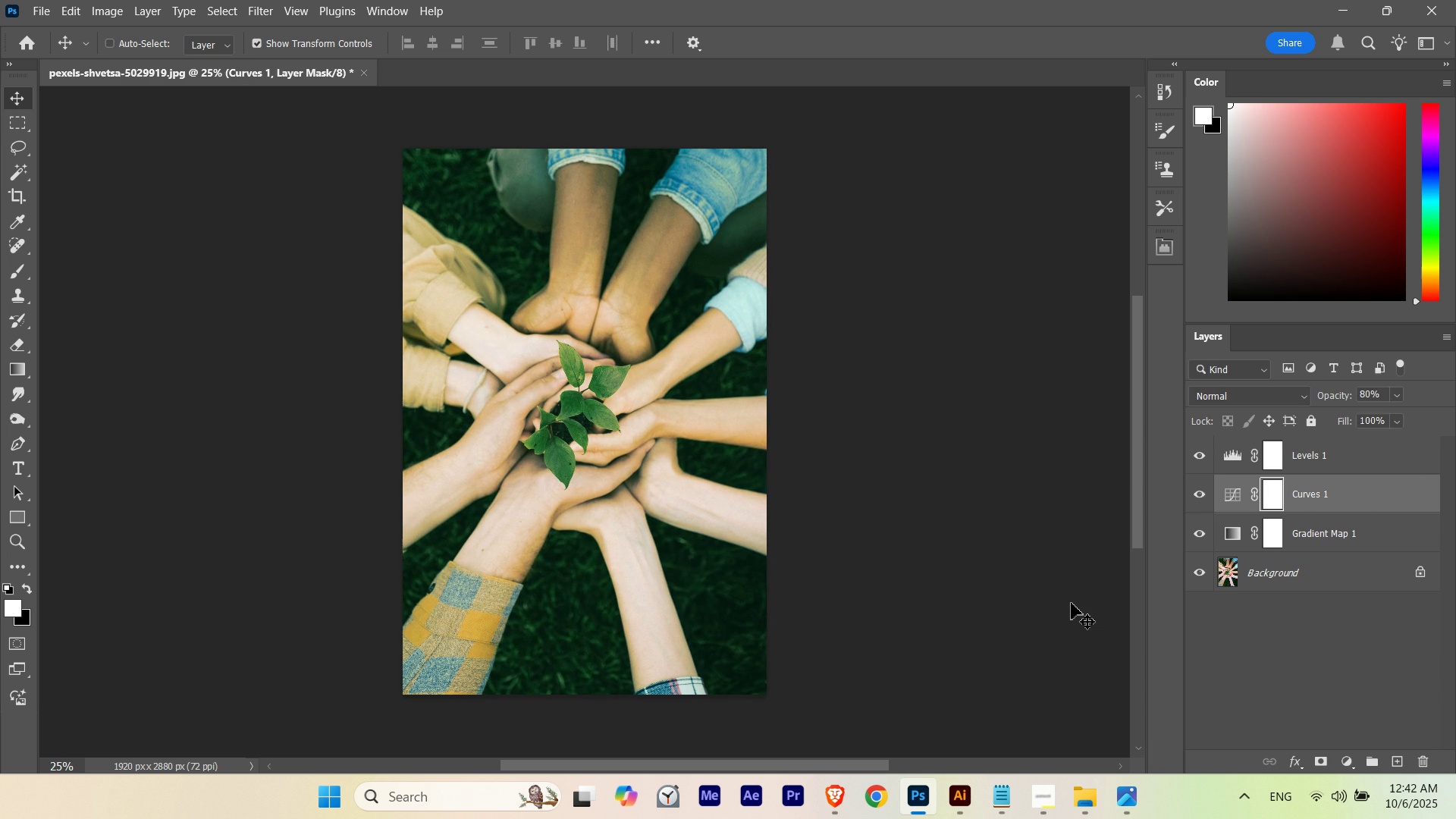 
key(Control+Z)
 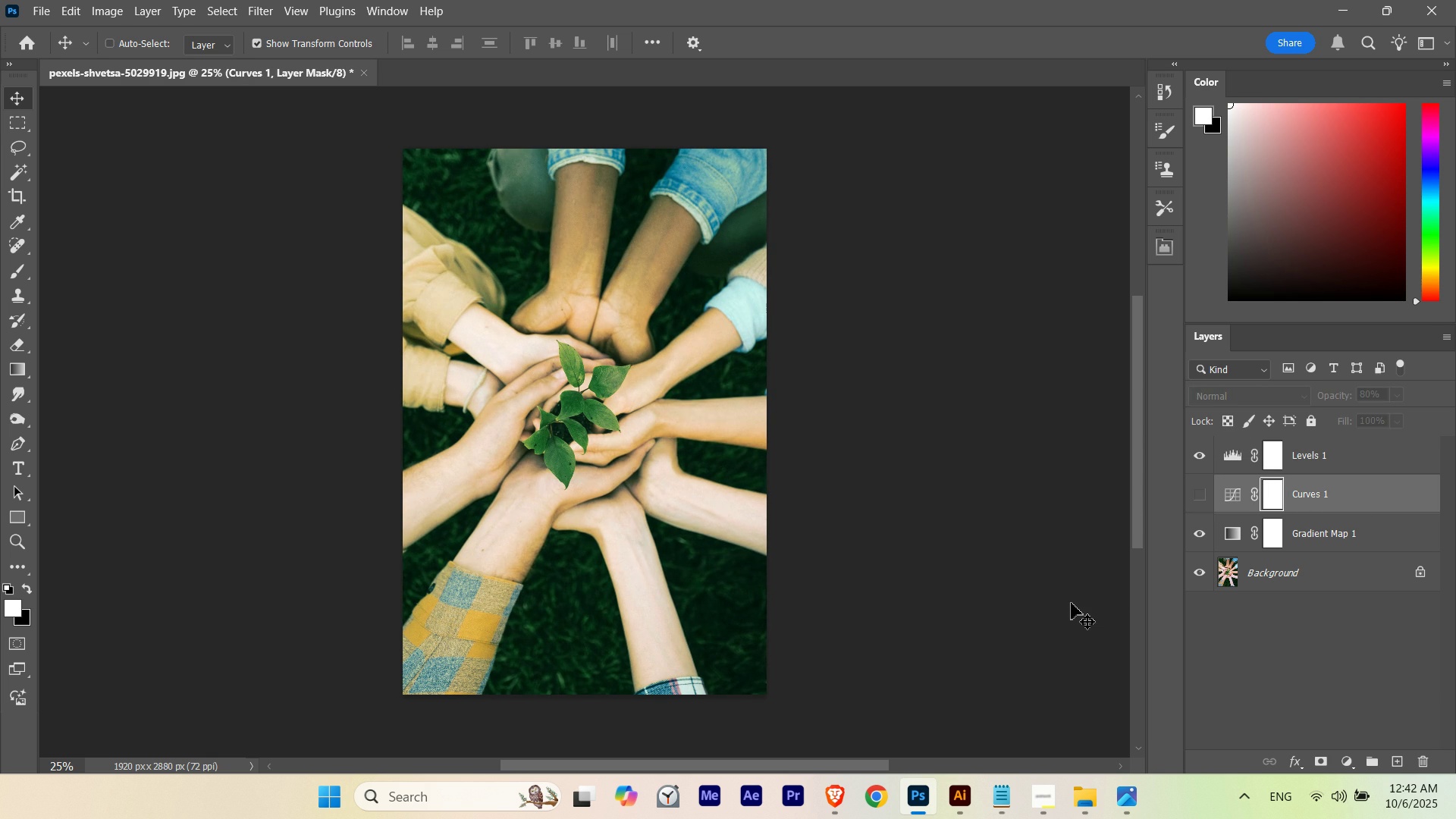 
key(Control+Shift+ShiftLeft)
 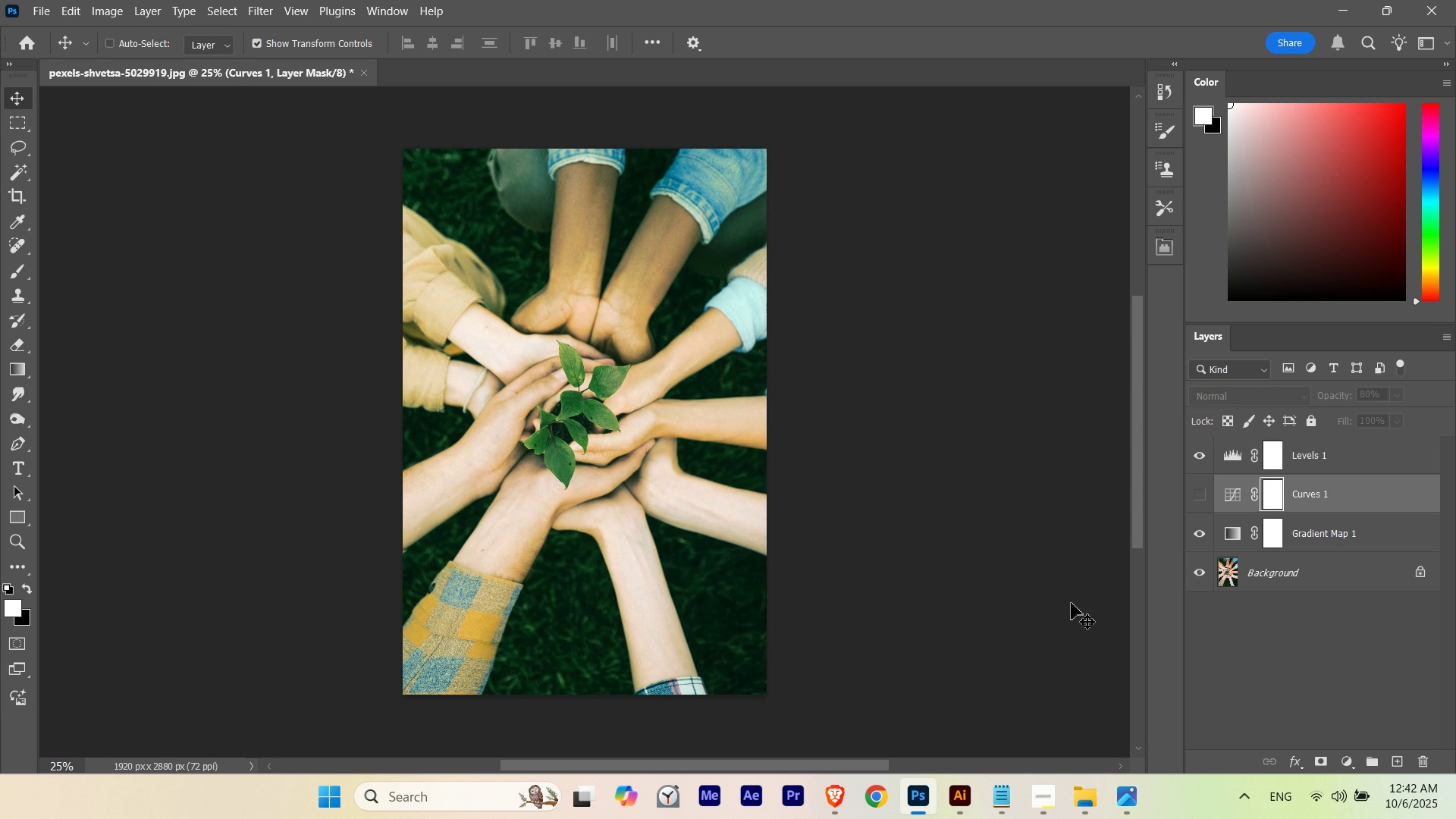 
key(Control+Z)
 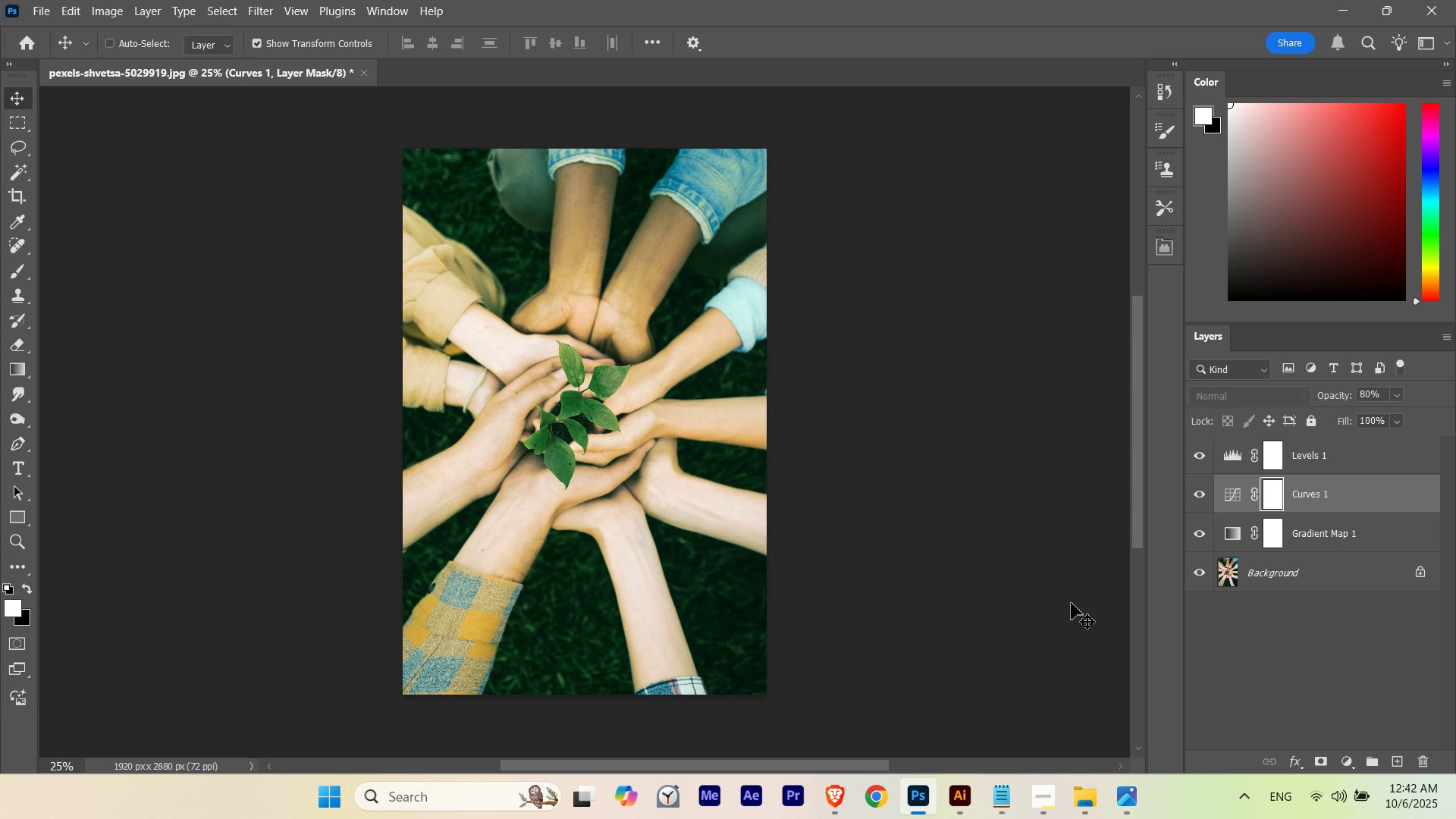 
key(Control+Shift+Z)
 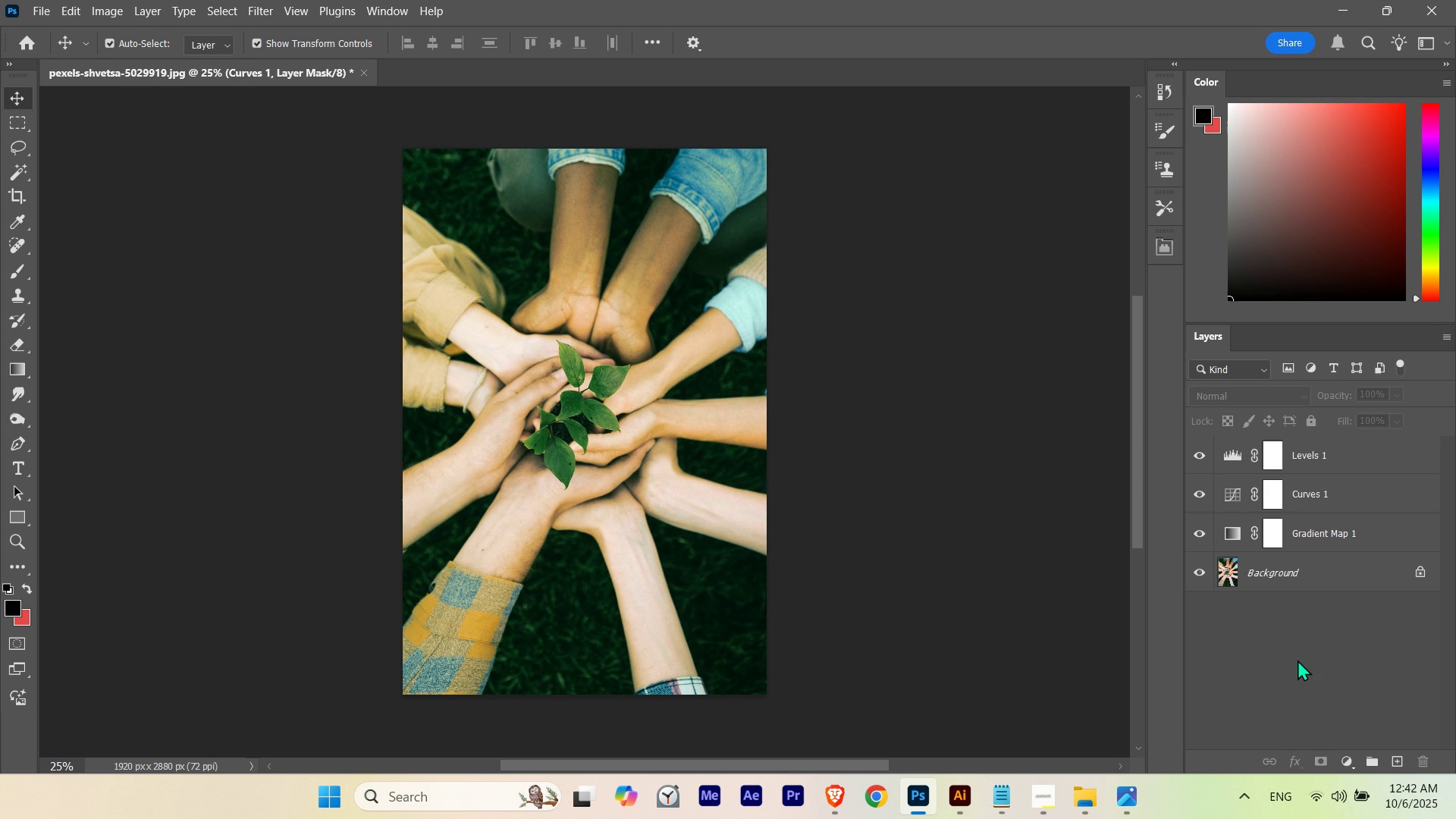 
left_click([1298, 660])
 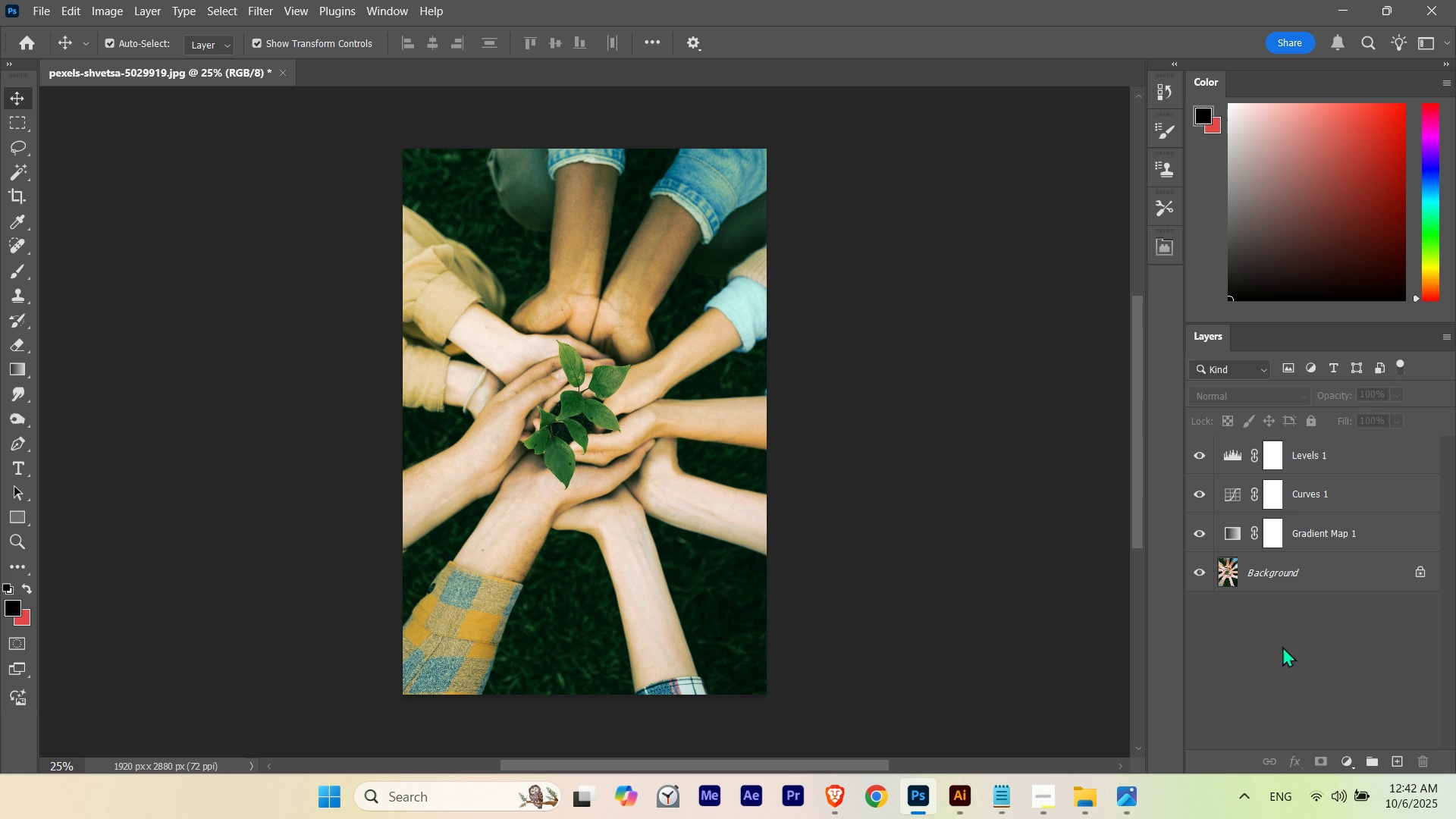 
key(V)
 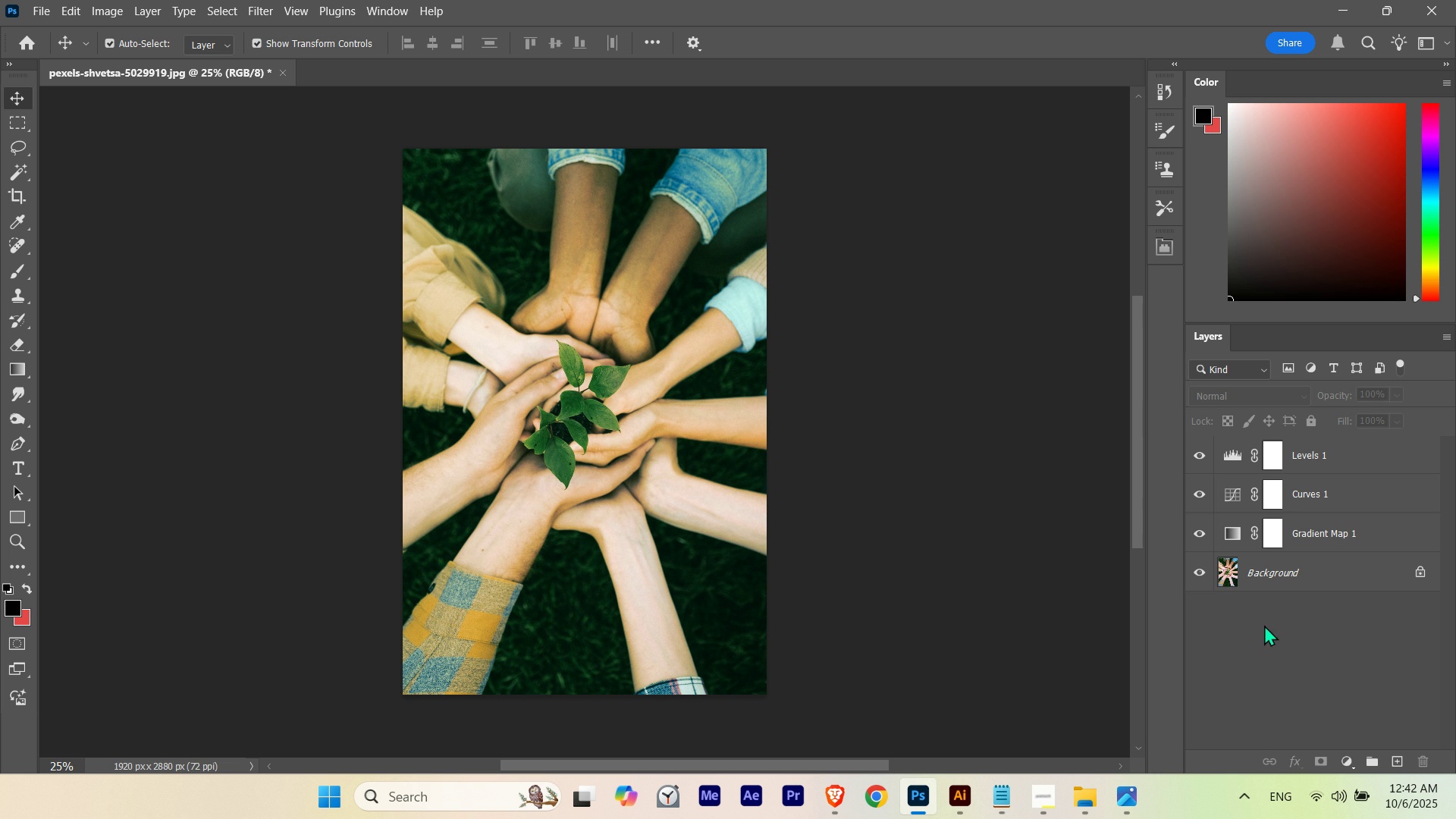 
left_click([1264, 625])
 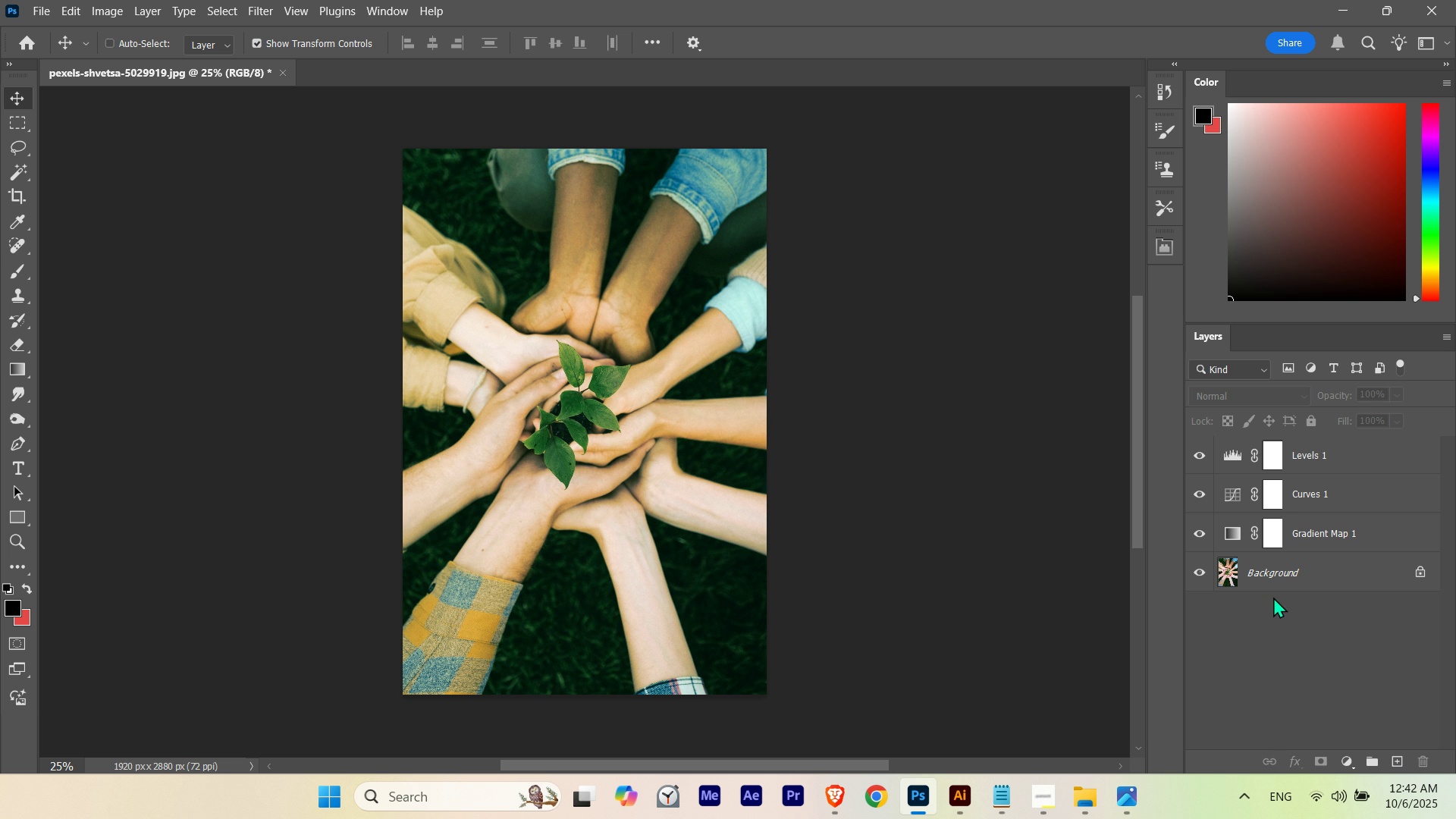 
key(Control+Shift+S)
 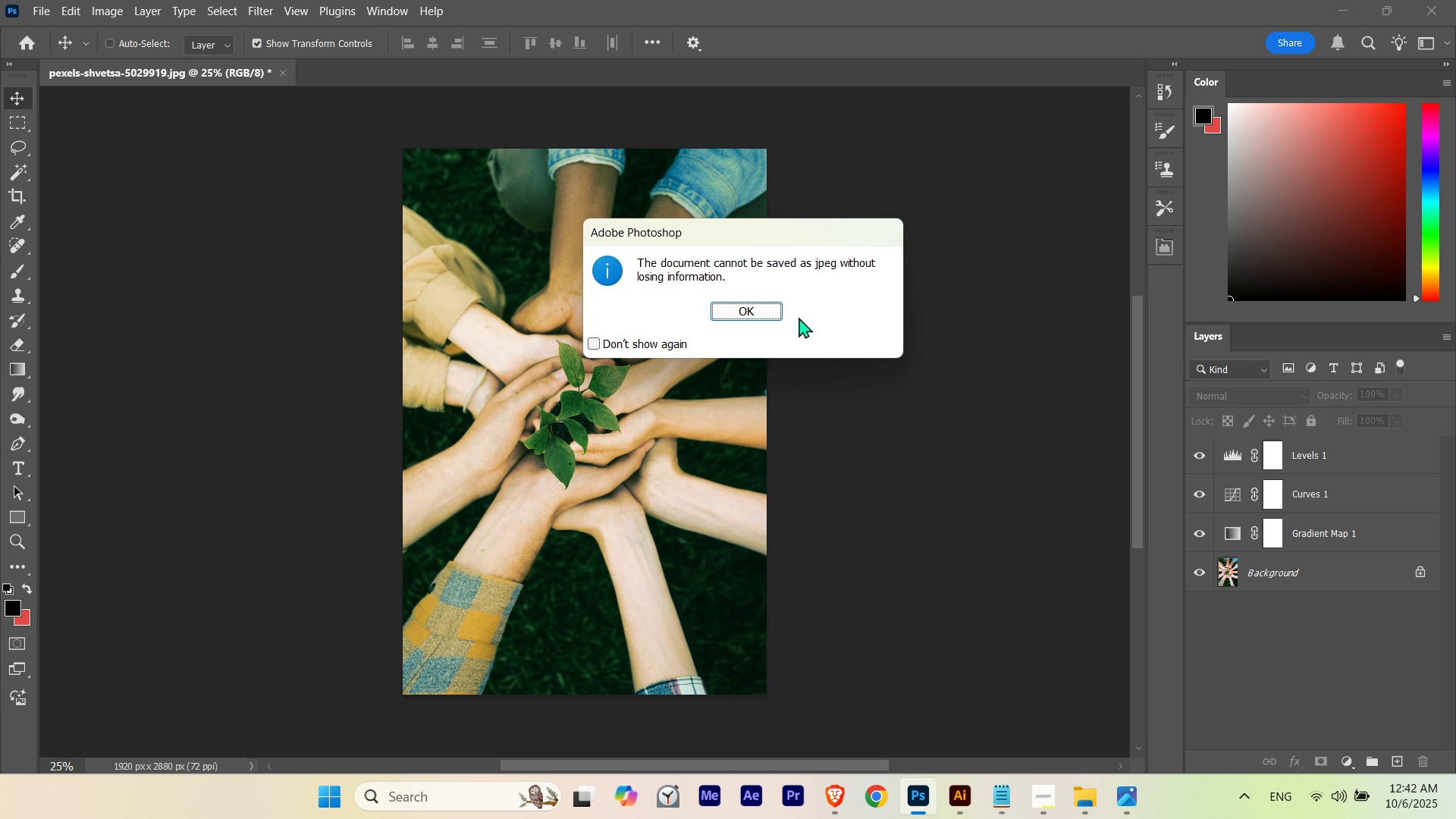 
left_click([761, 306])
 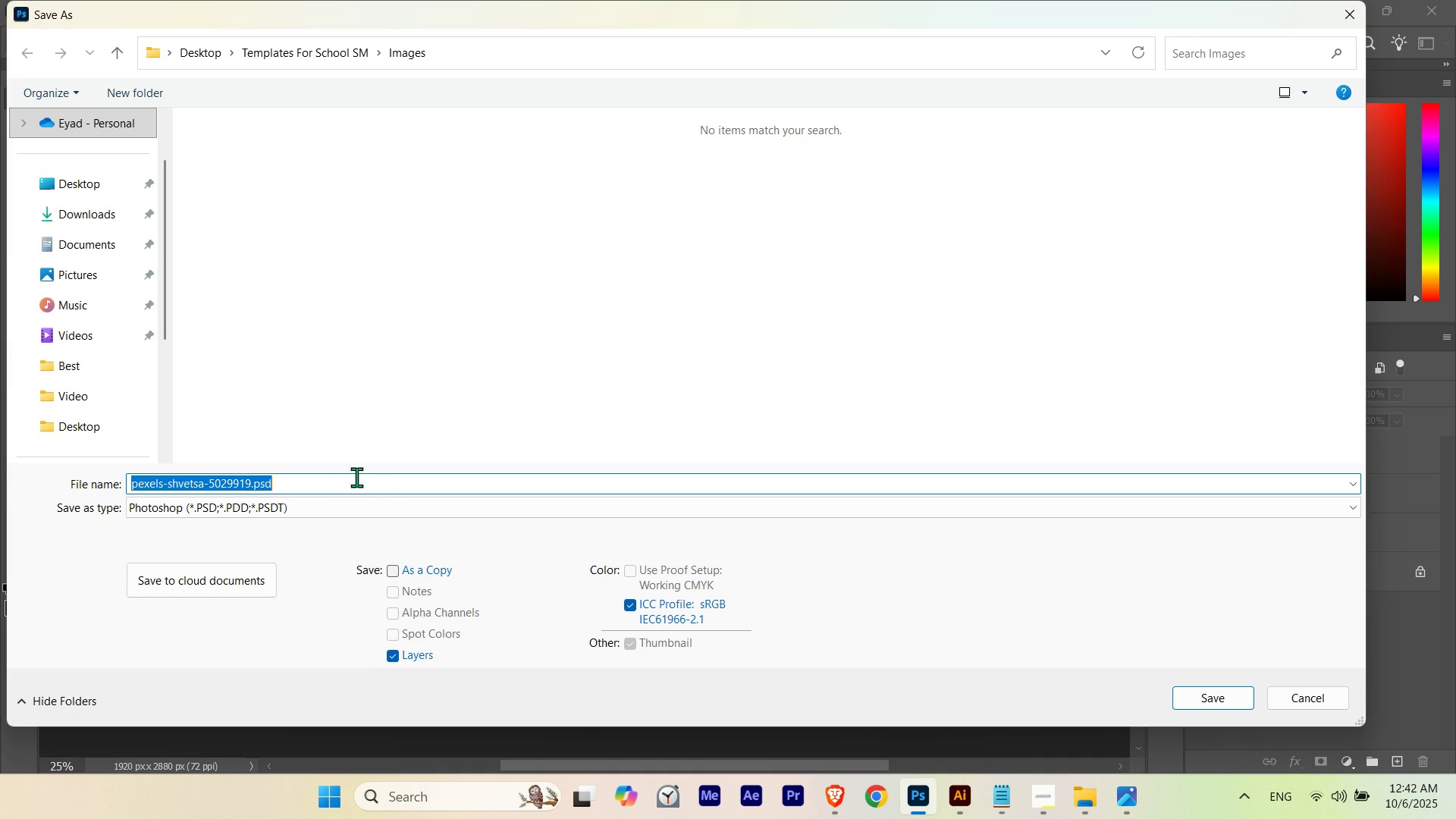 
double_click([312, 477])
 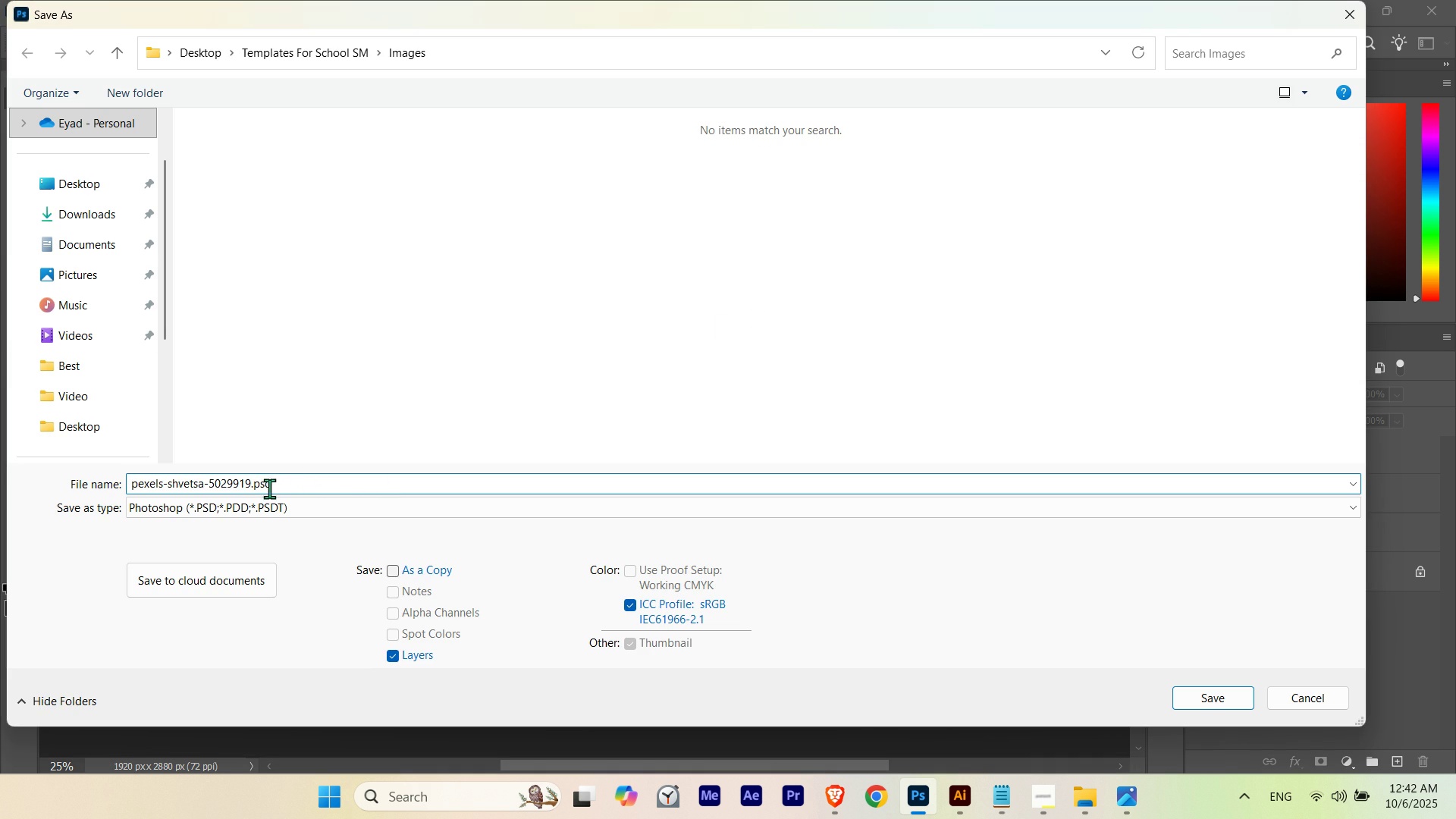 
left_click_drag(start_coordinate=[282, 487], to_coordinate=[253, 485])
 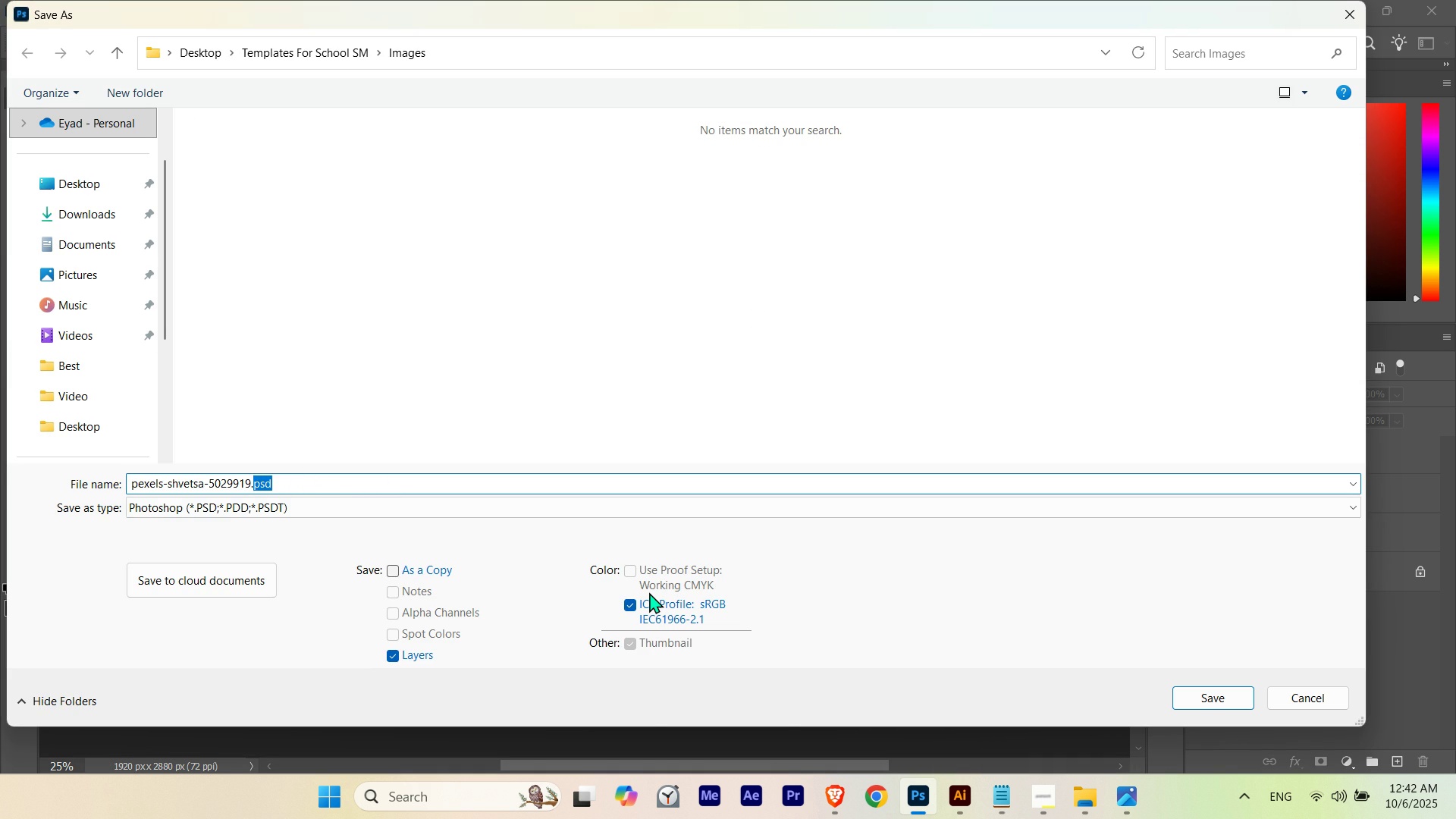 
key(Backspace)
key(Backspace)
type( Corrected)
 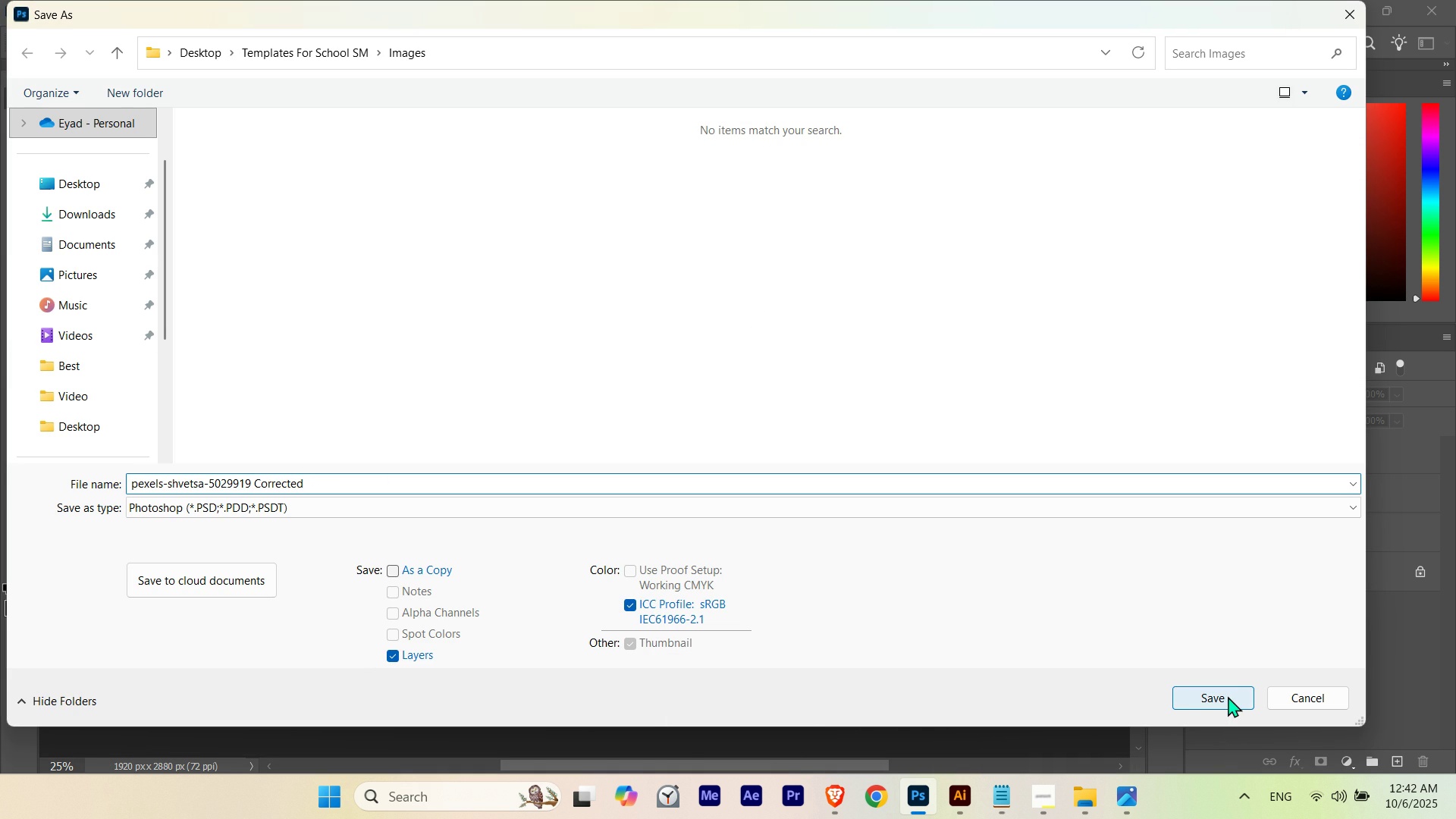 
left_click([1228, 696])
 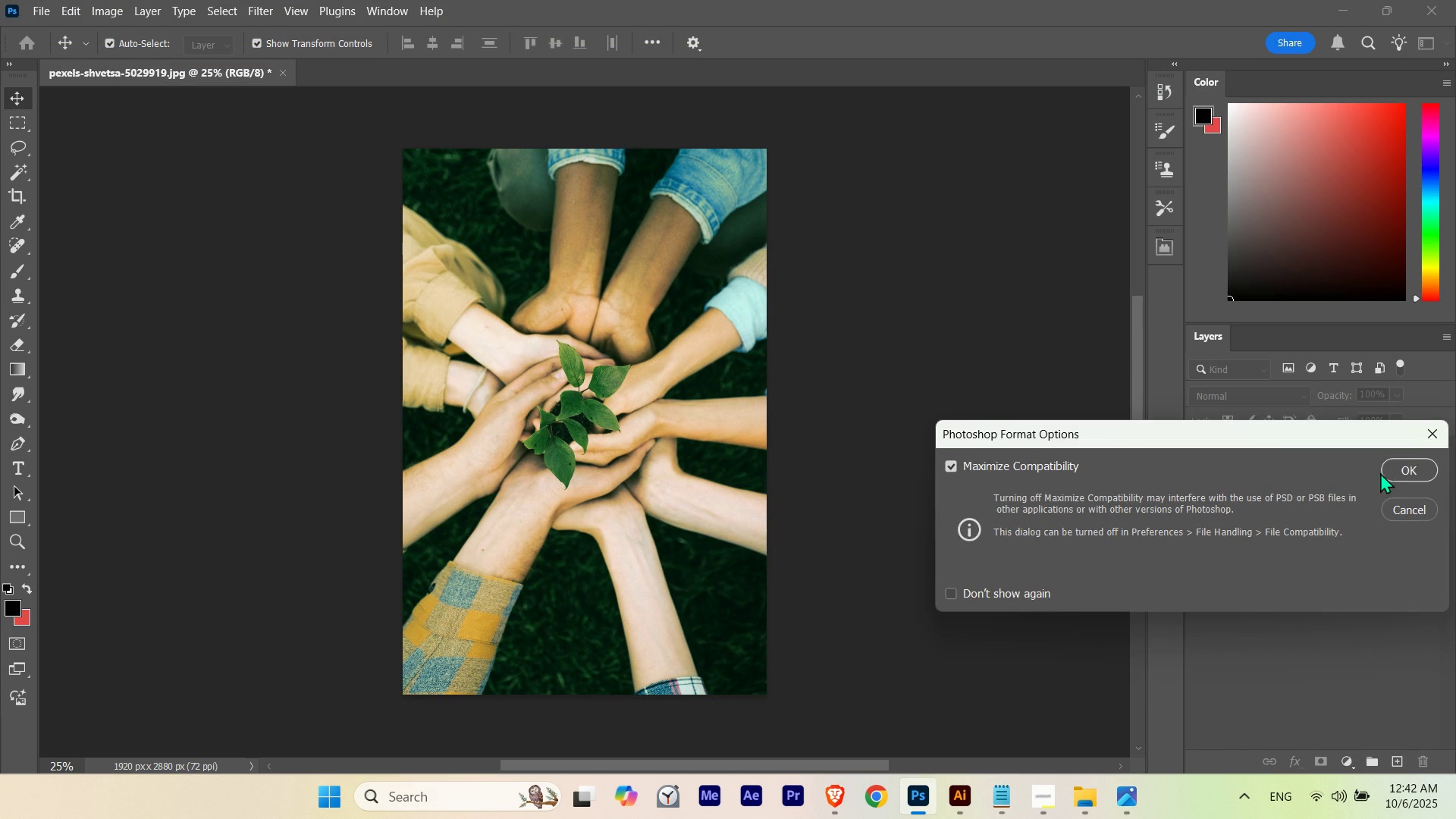 
left_click([1396, 469])
 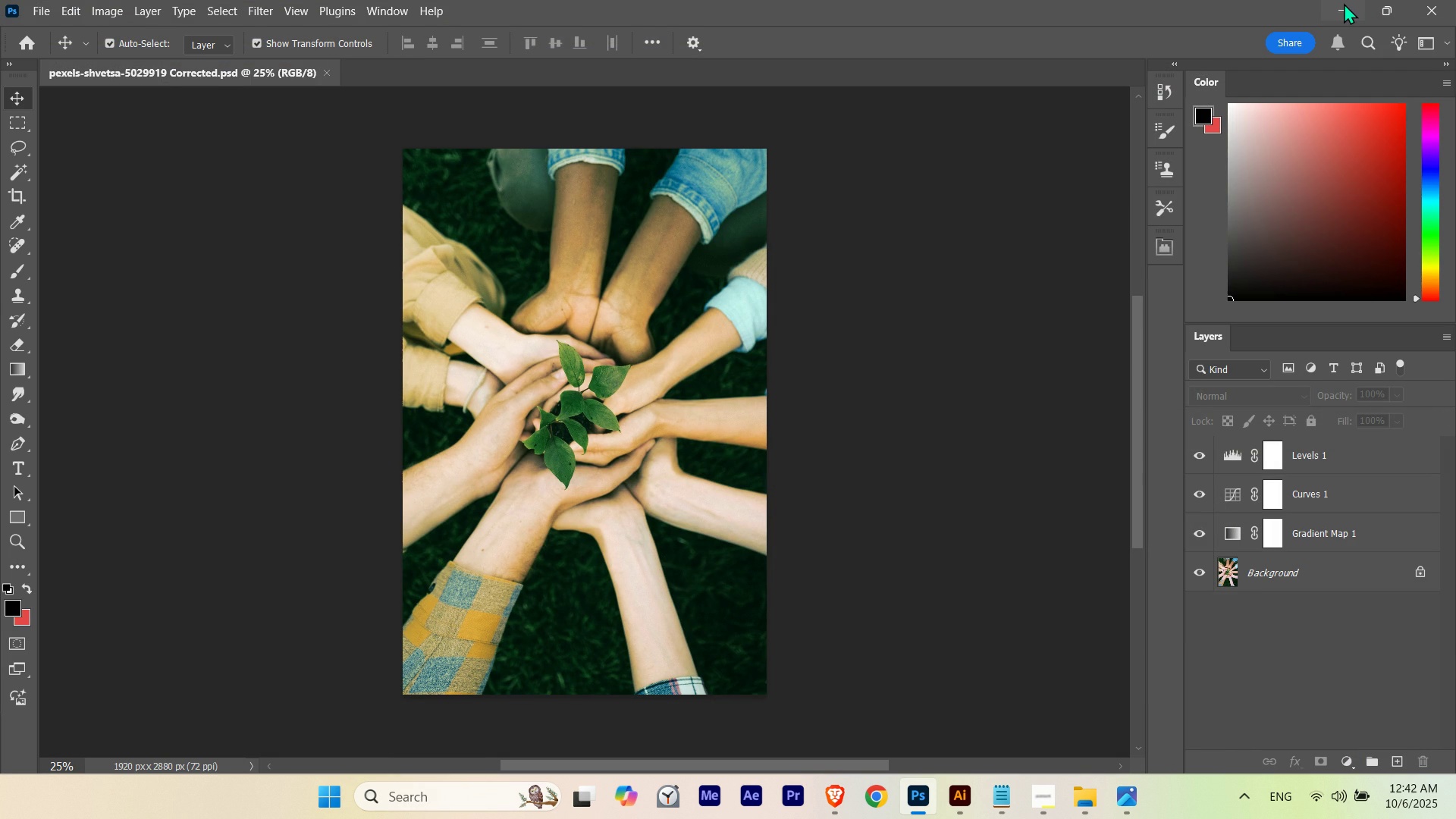 
left_click([1344, 3])
 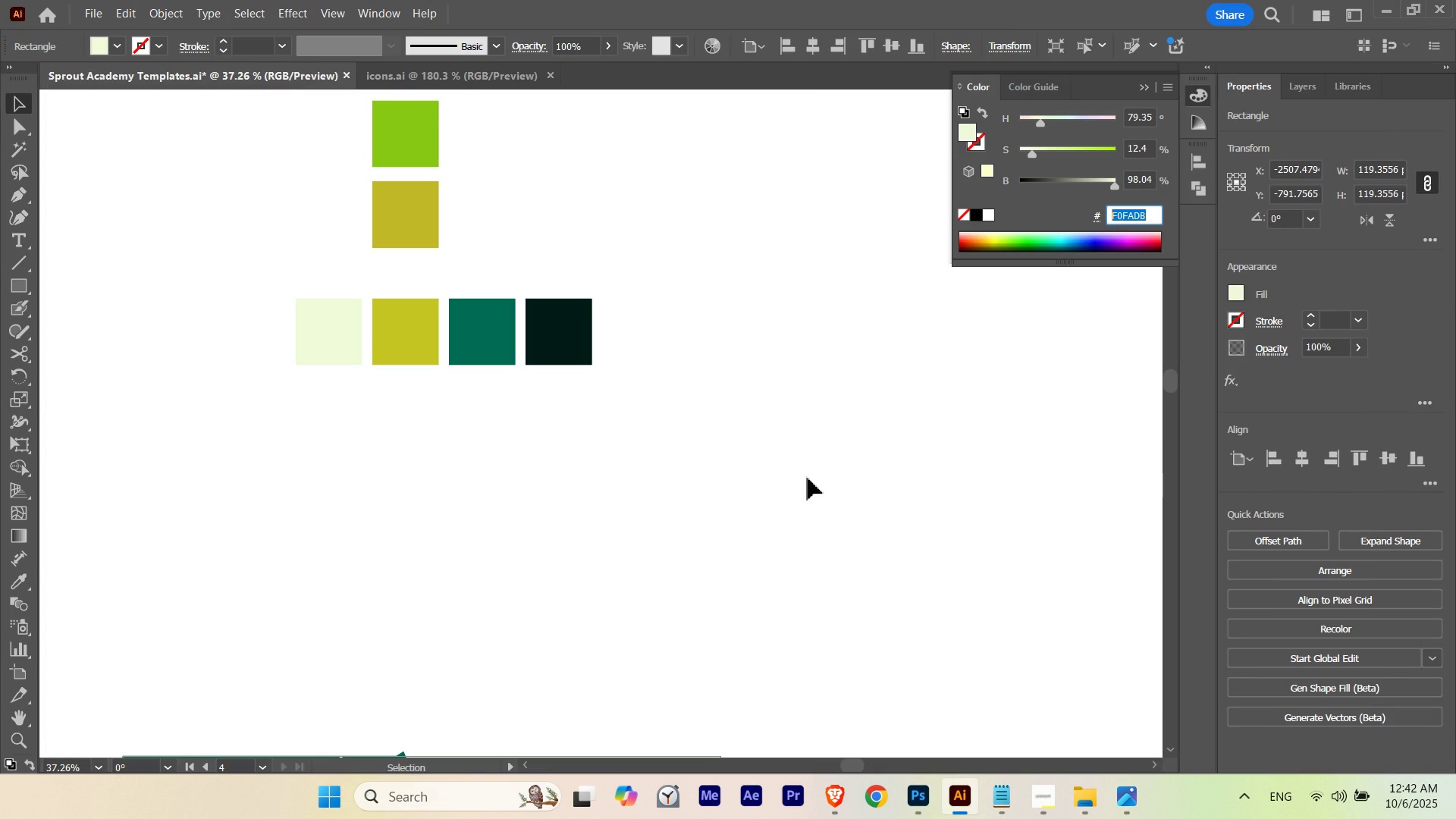 
left_click([808, 478])
 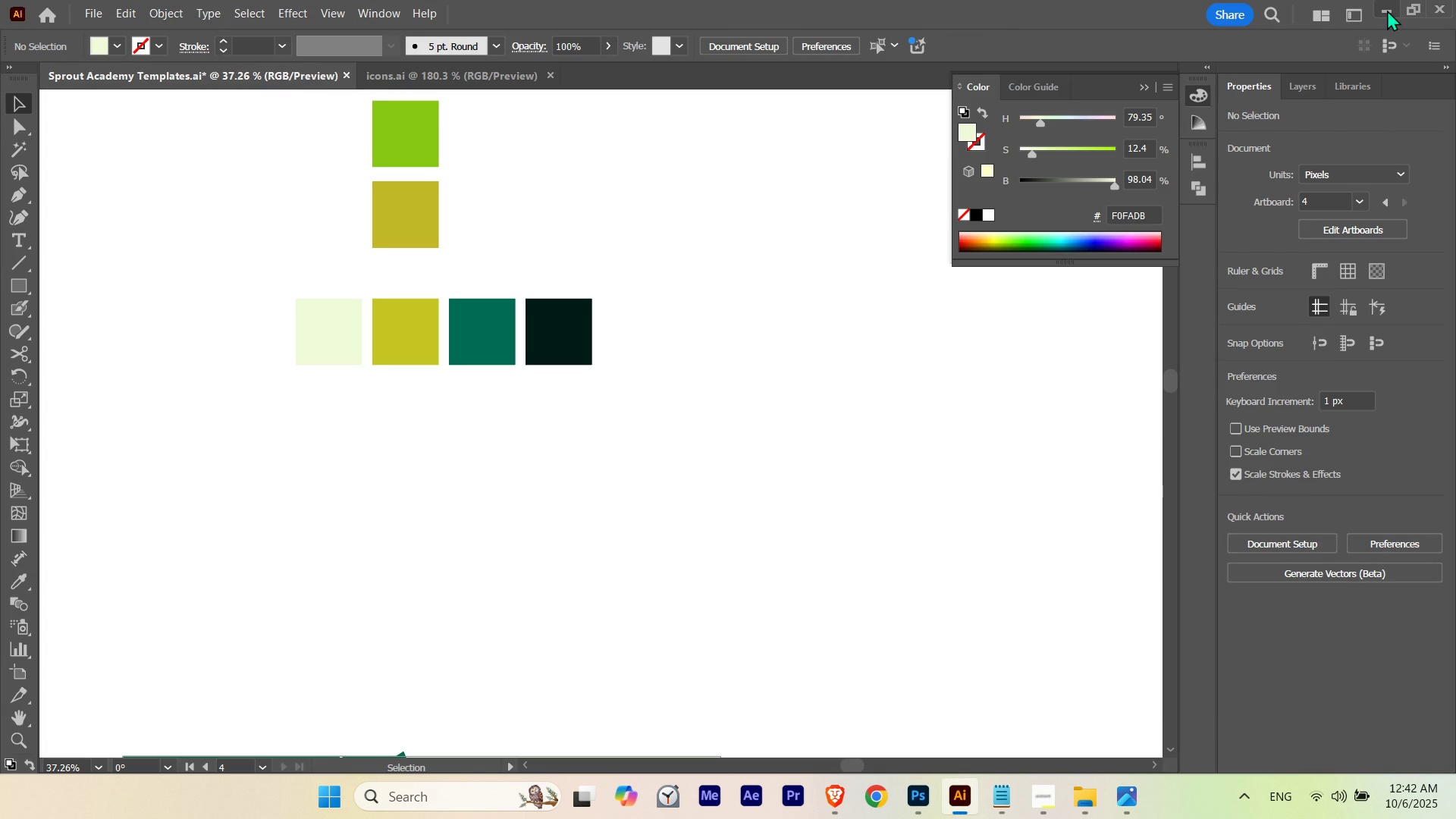 
left_click([1387, 10])
 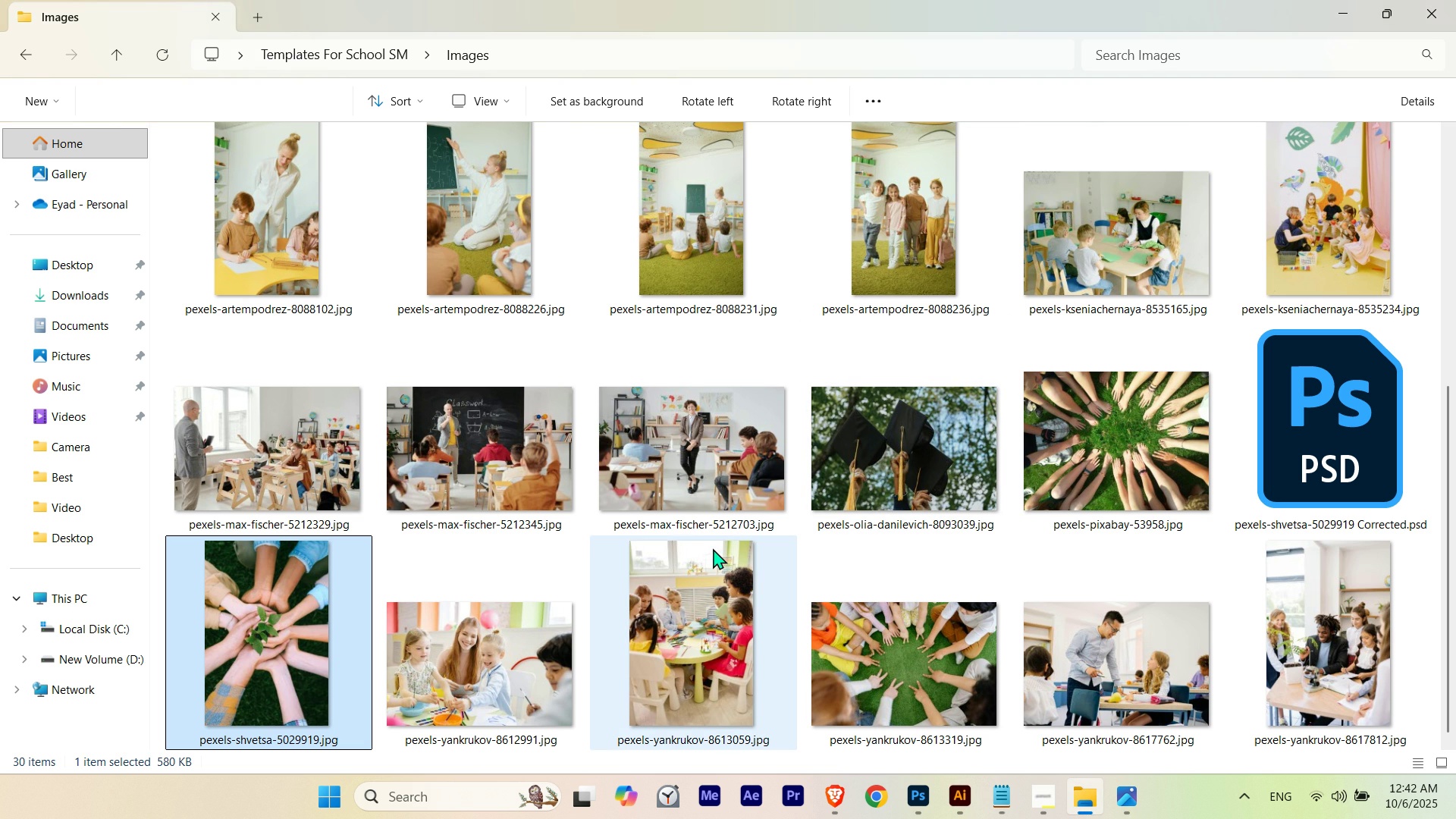 
scroll: coordinate [1122, 619], scroll_direction: down, amount: 5.0
 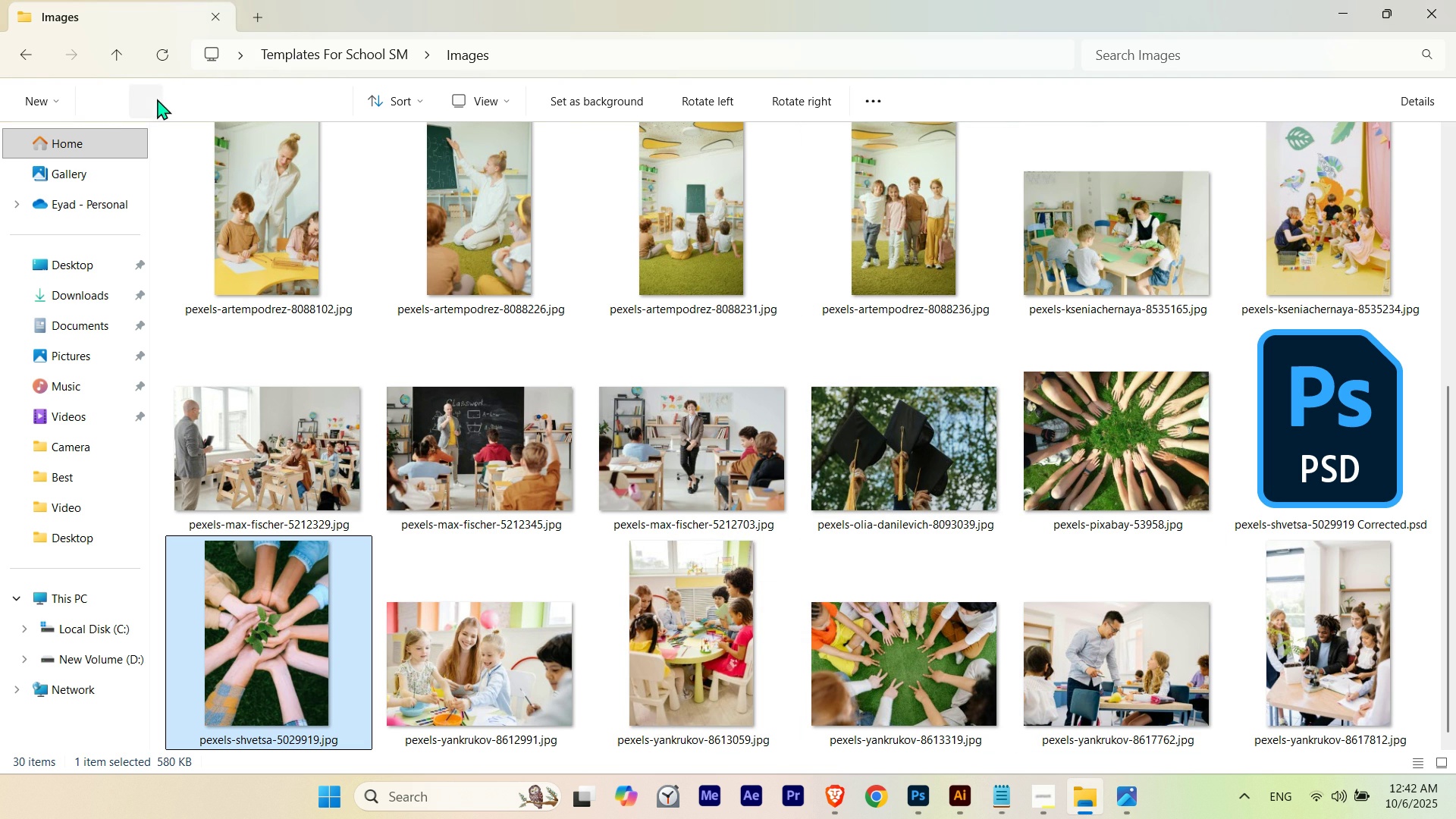 
left_click([155, 49])
 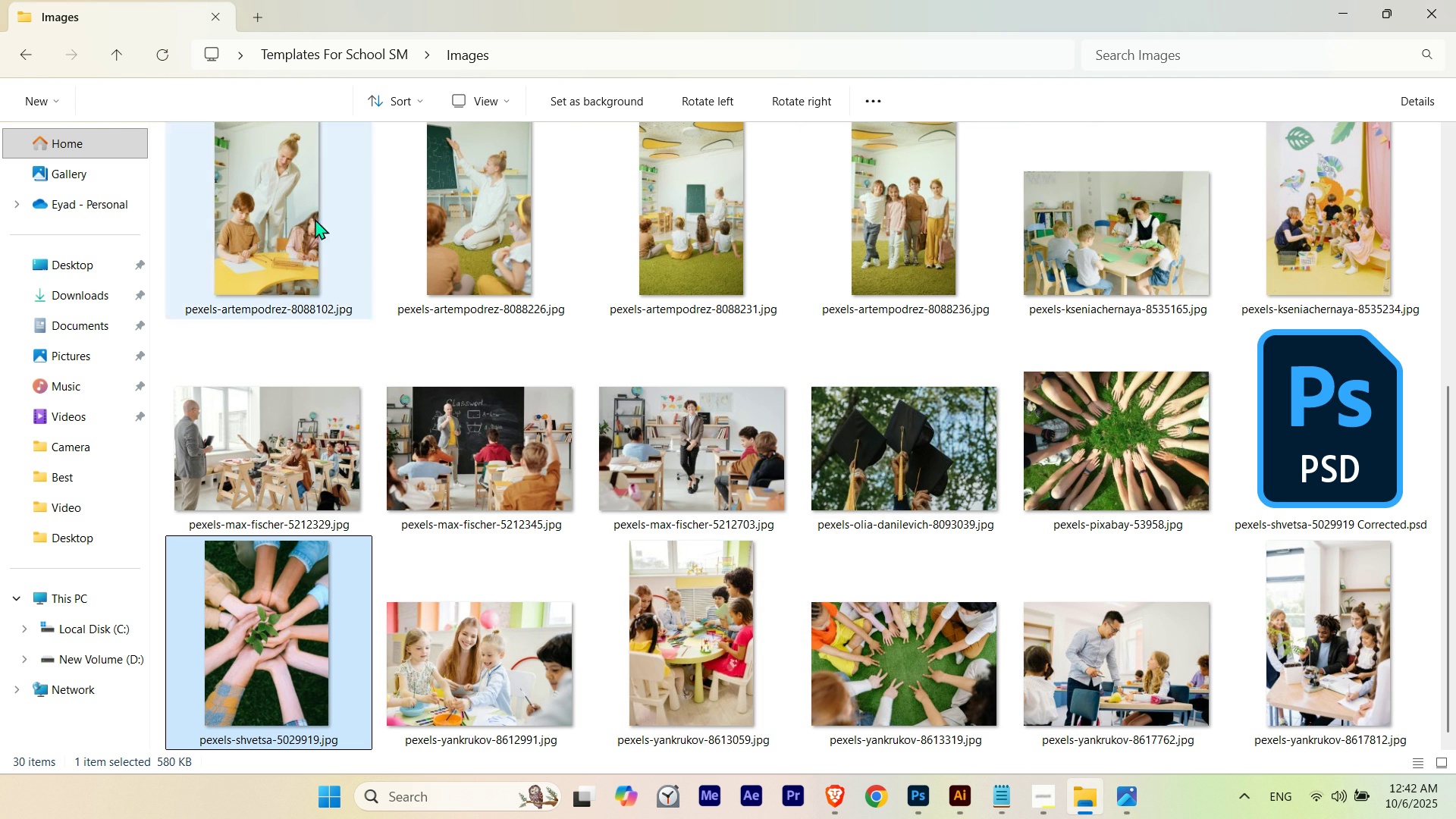 
scroll: coordinate [523, 534], scroll_direction: down, amount: 4.0
 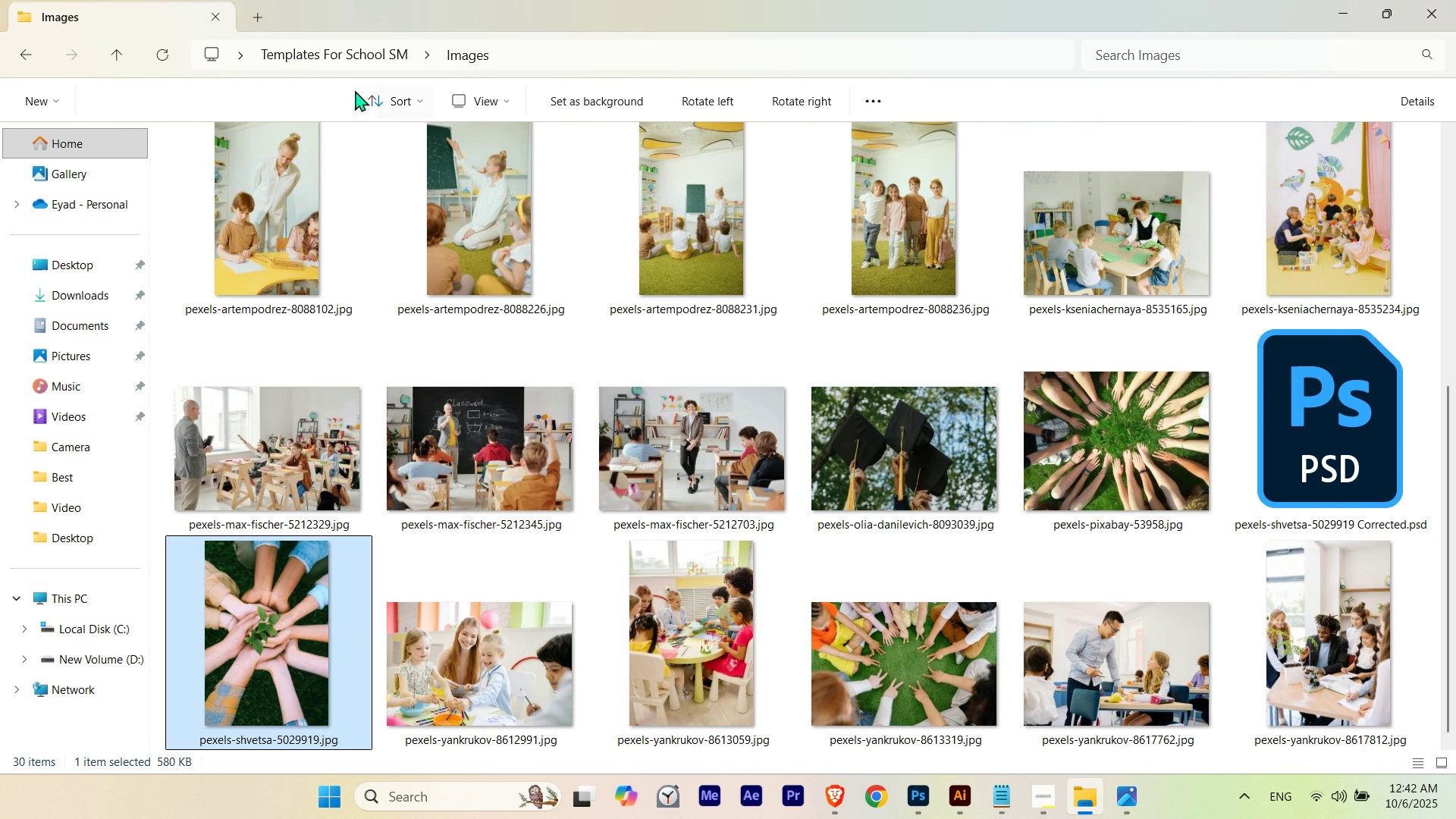 
left_click([359, 54])
 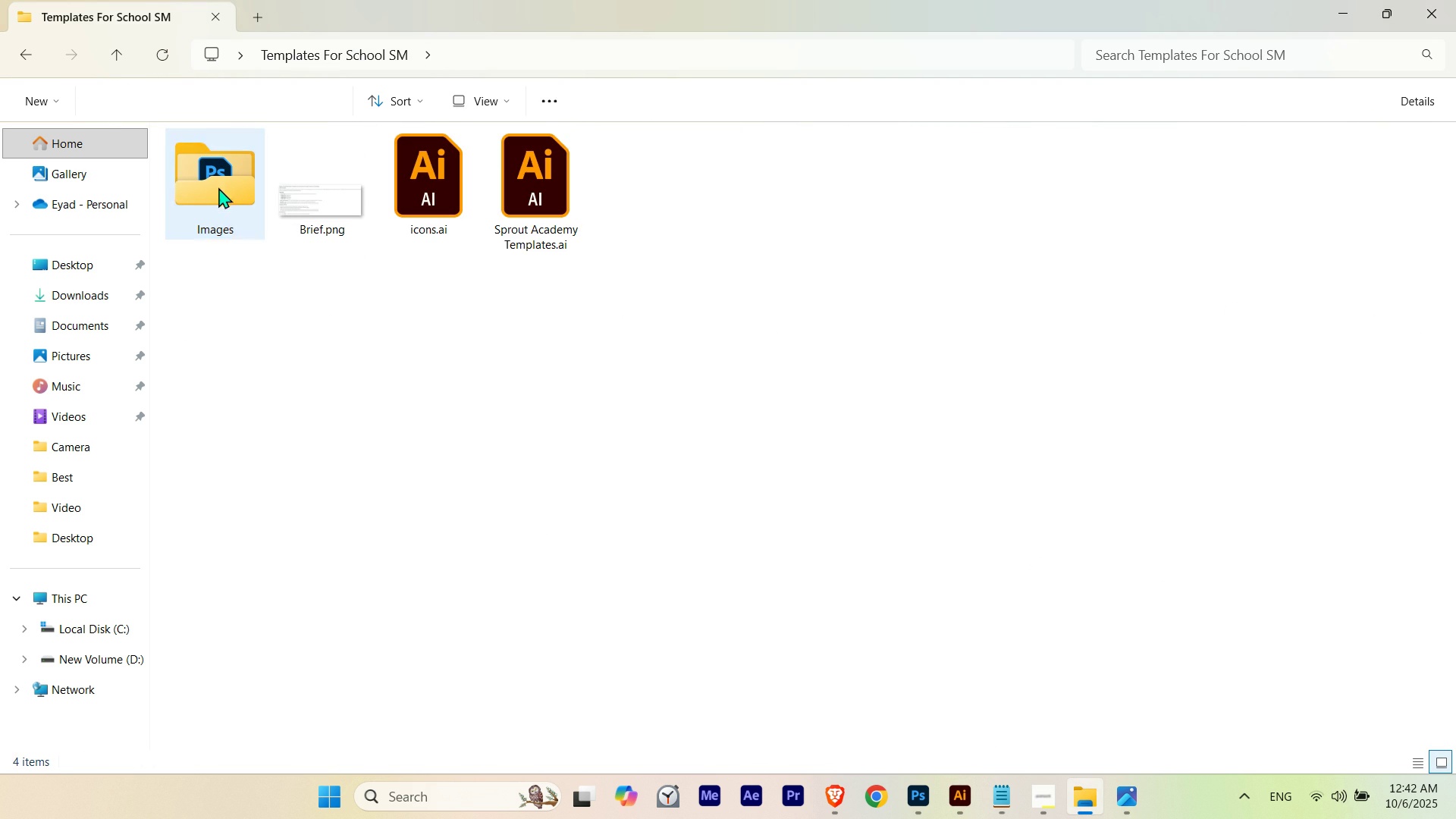 
double_click([215, 183])
 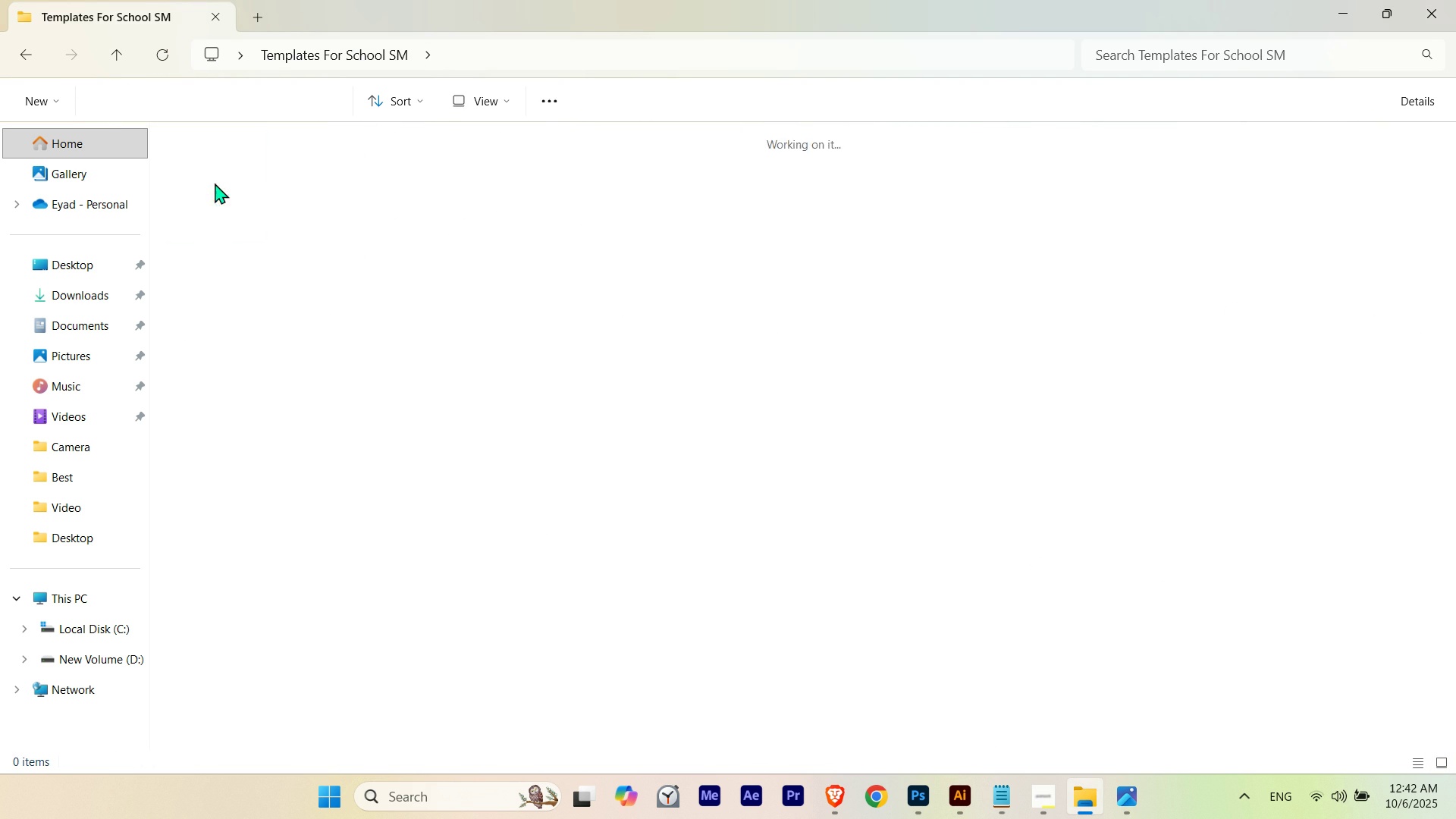 
triple_click([215, 183])
 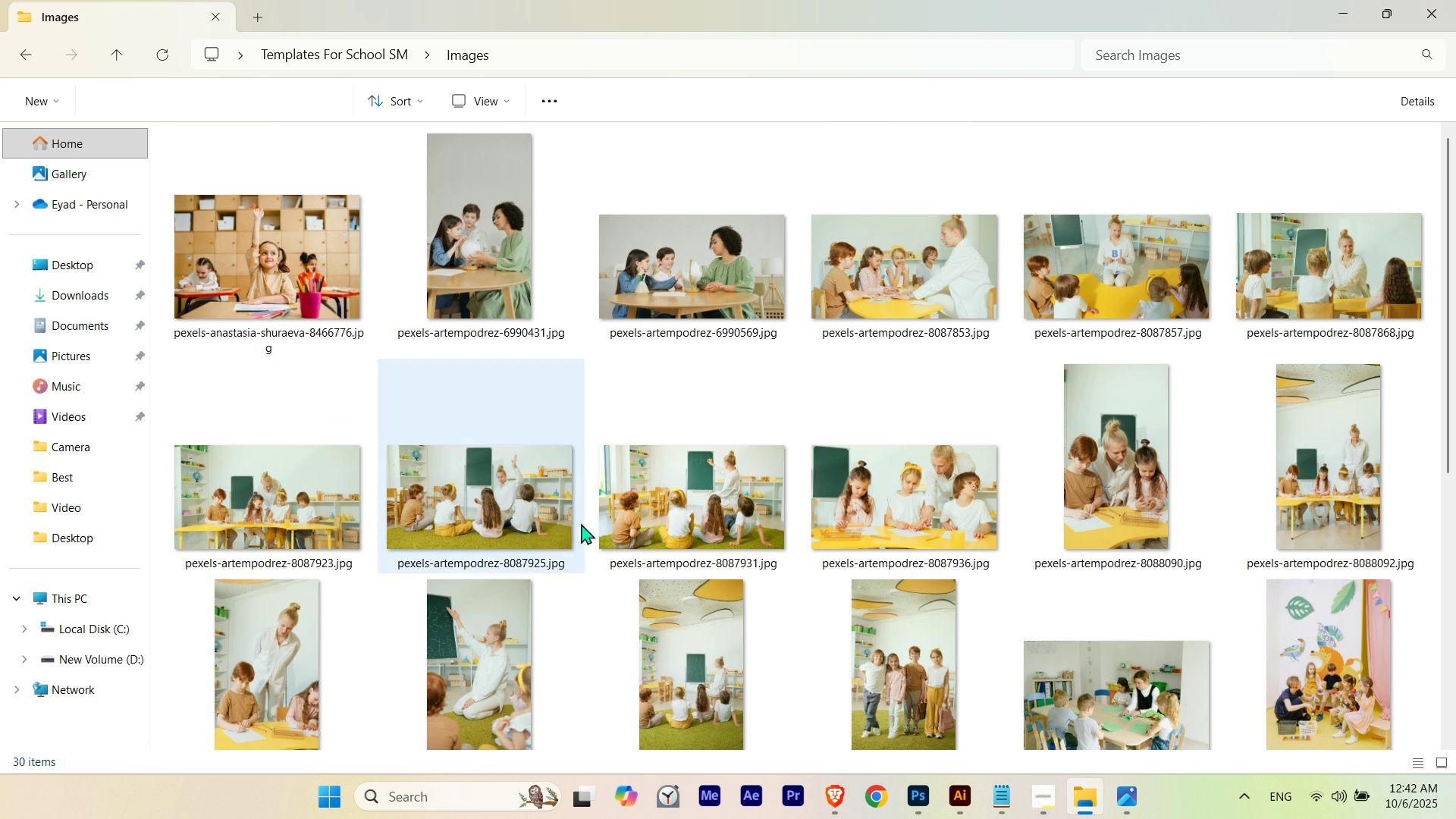 
scroll: coordinate [598, 502], scroll_direction: down, amount: 4.0
 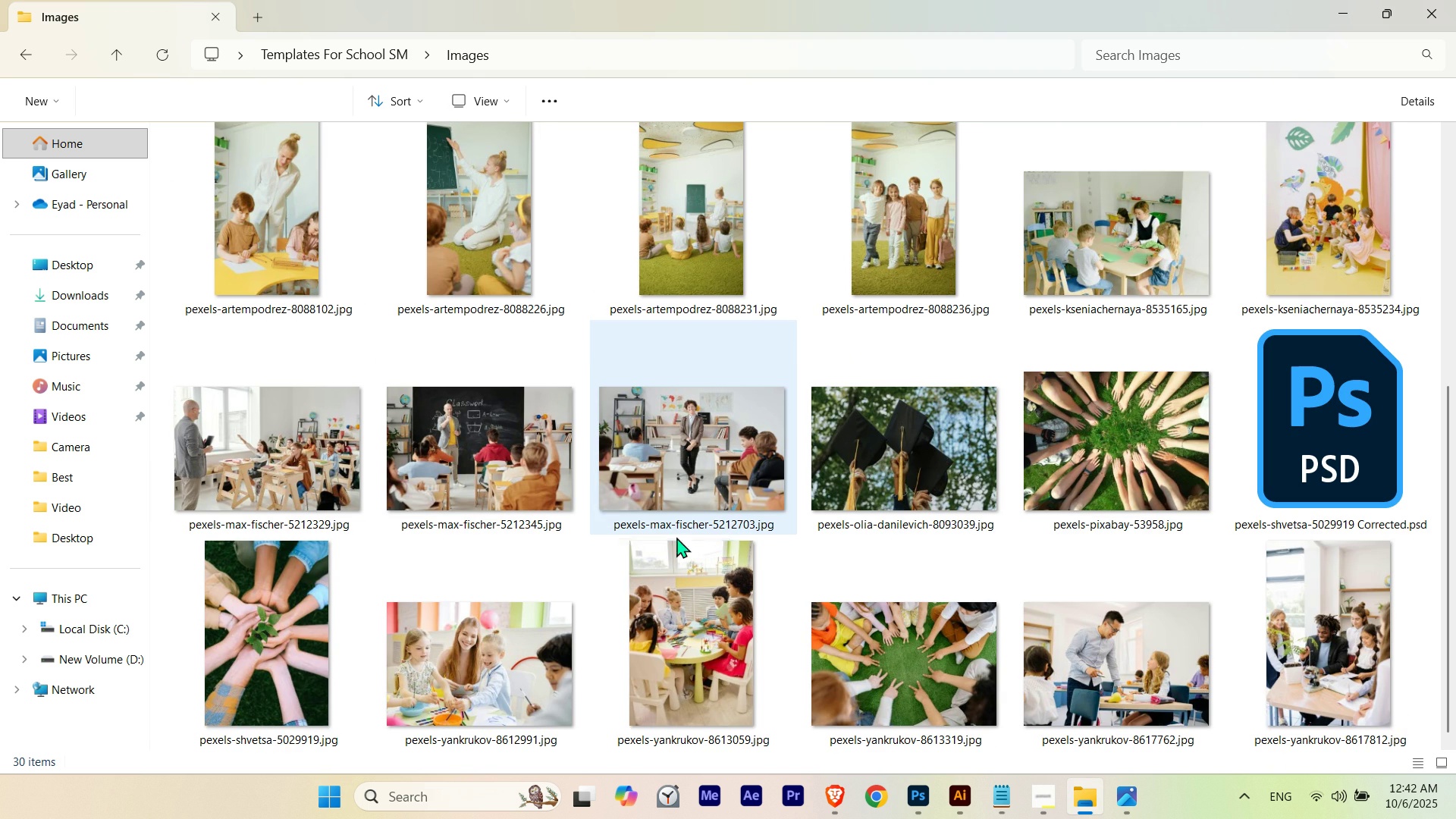 
mouse_move([864, 692])
 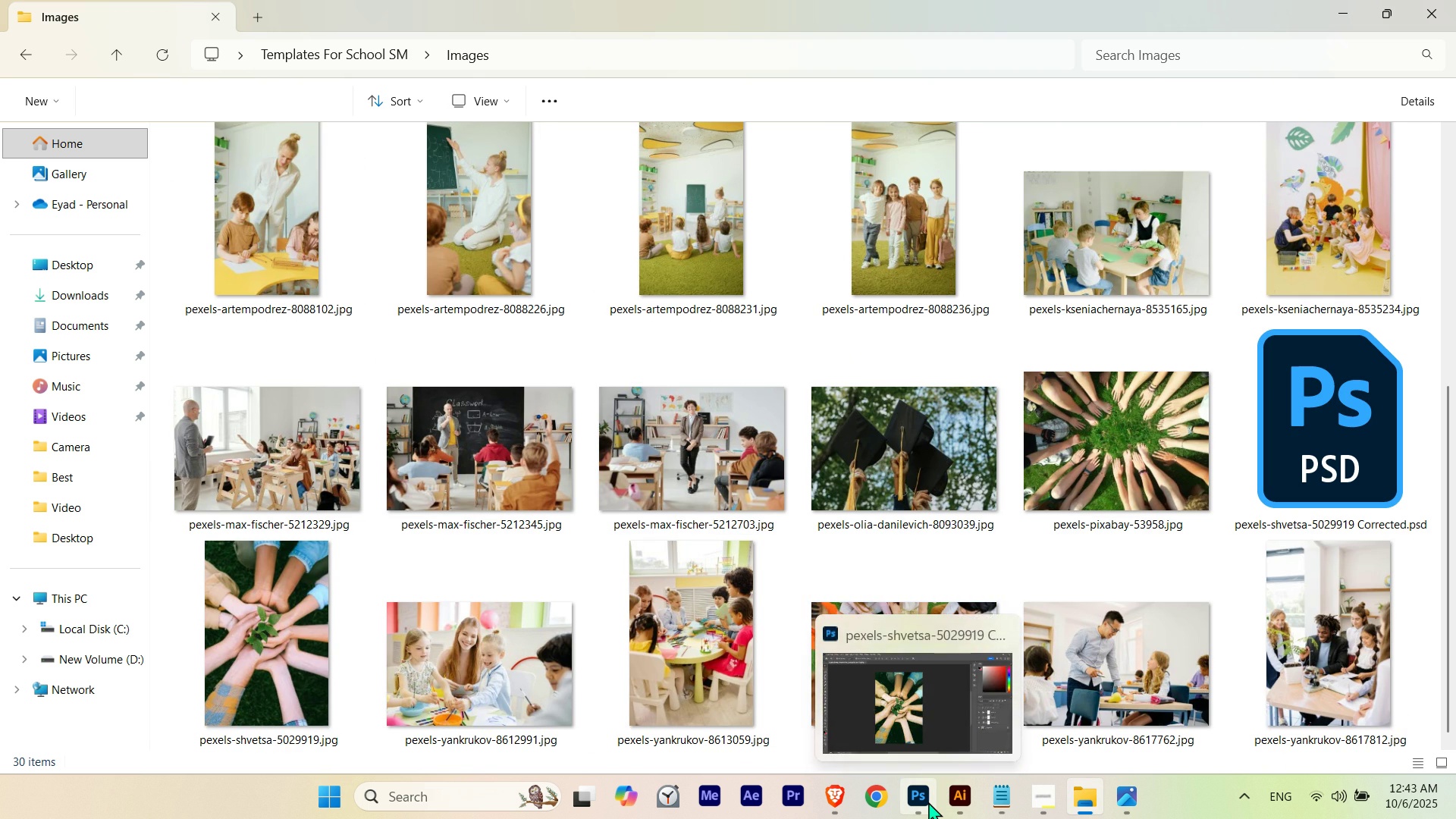 
left_click([928, 802])
 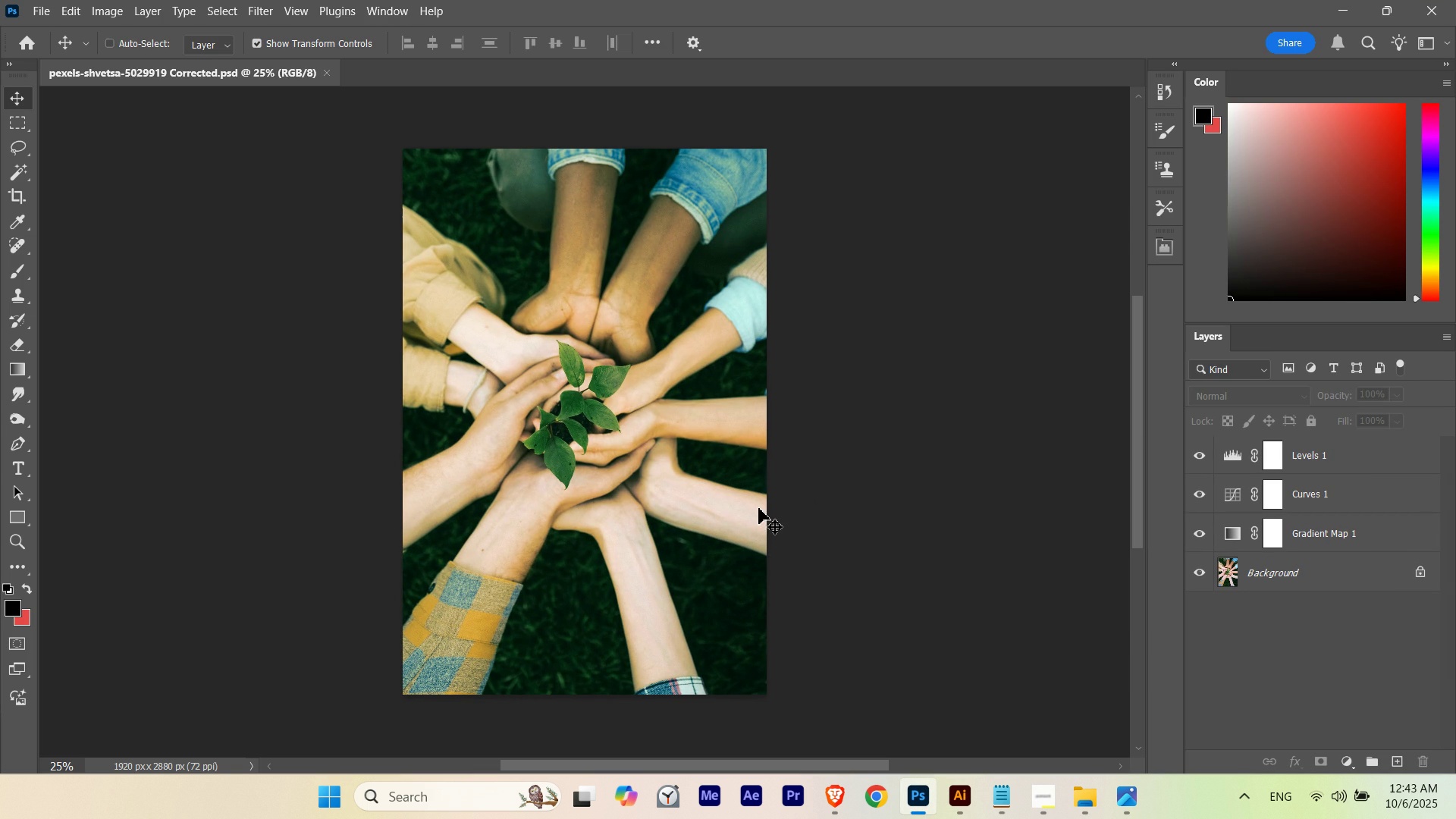 
key(Control+Shift+S)
 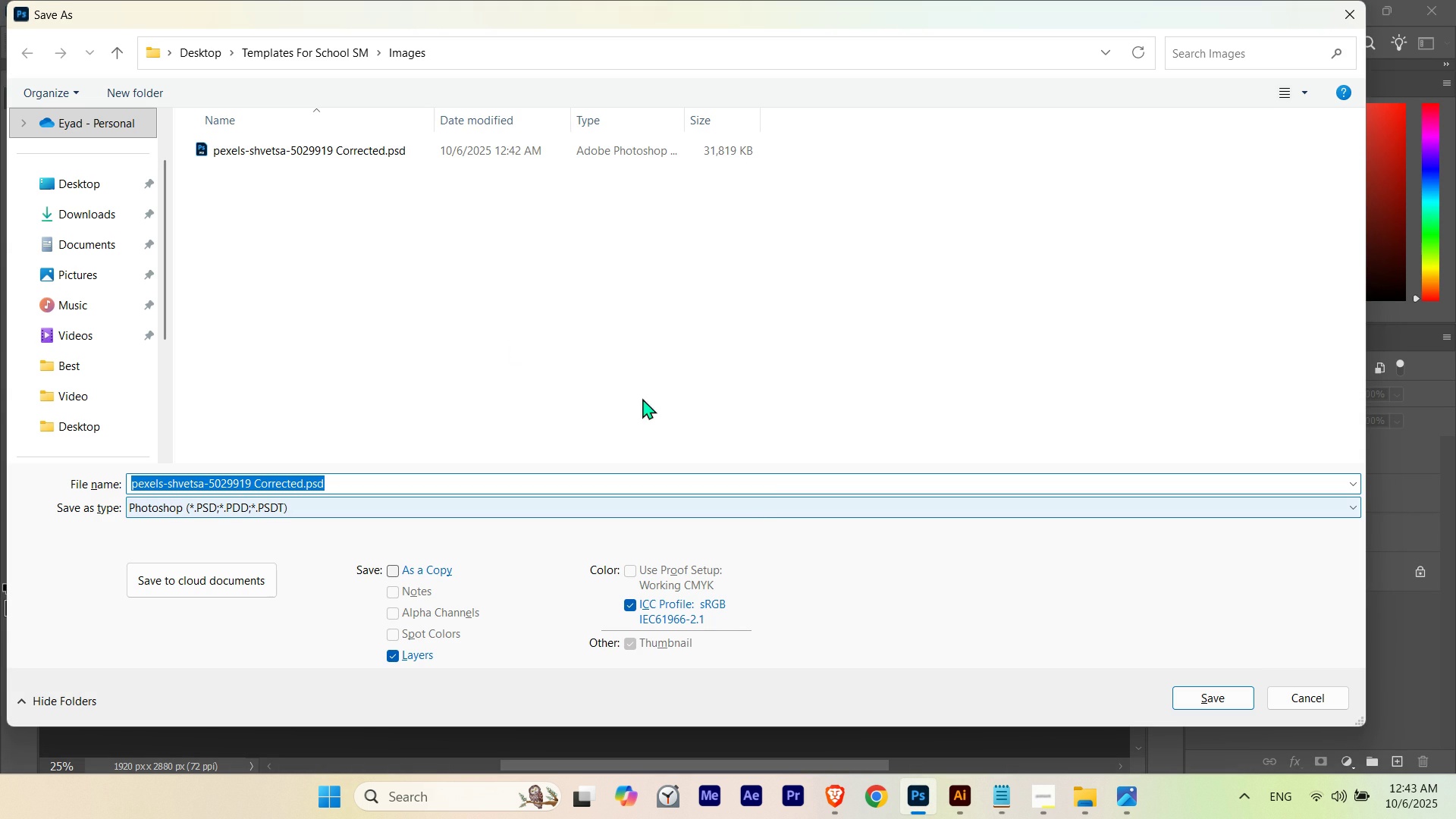 
left_click([340, 500])
 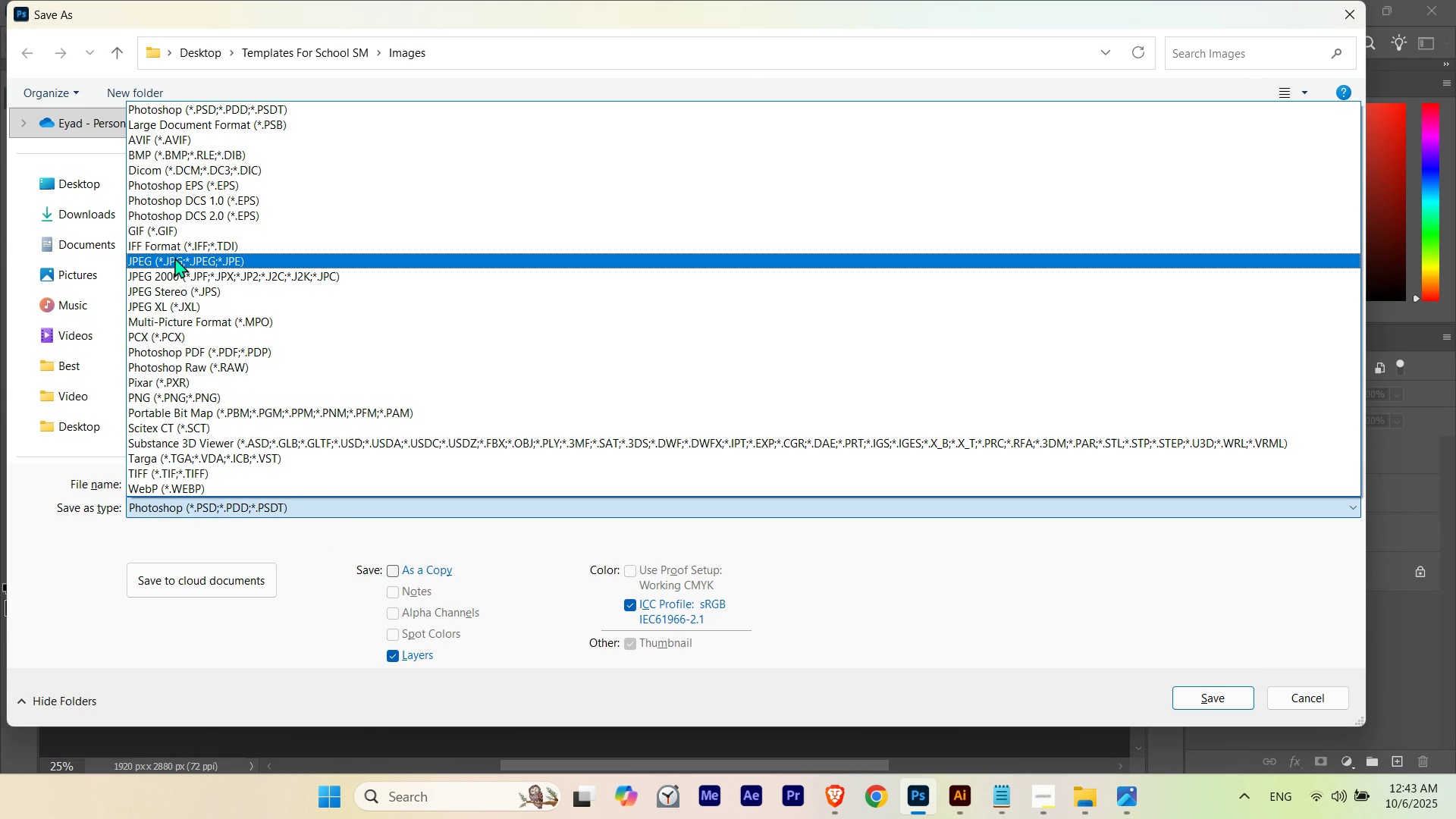 
left_click([177, 258])
 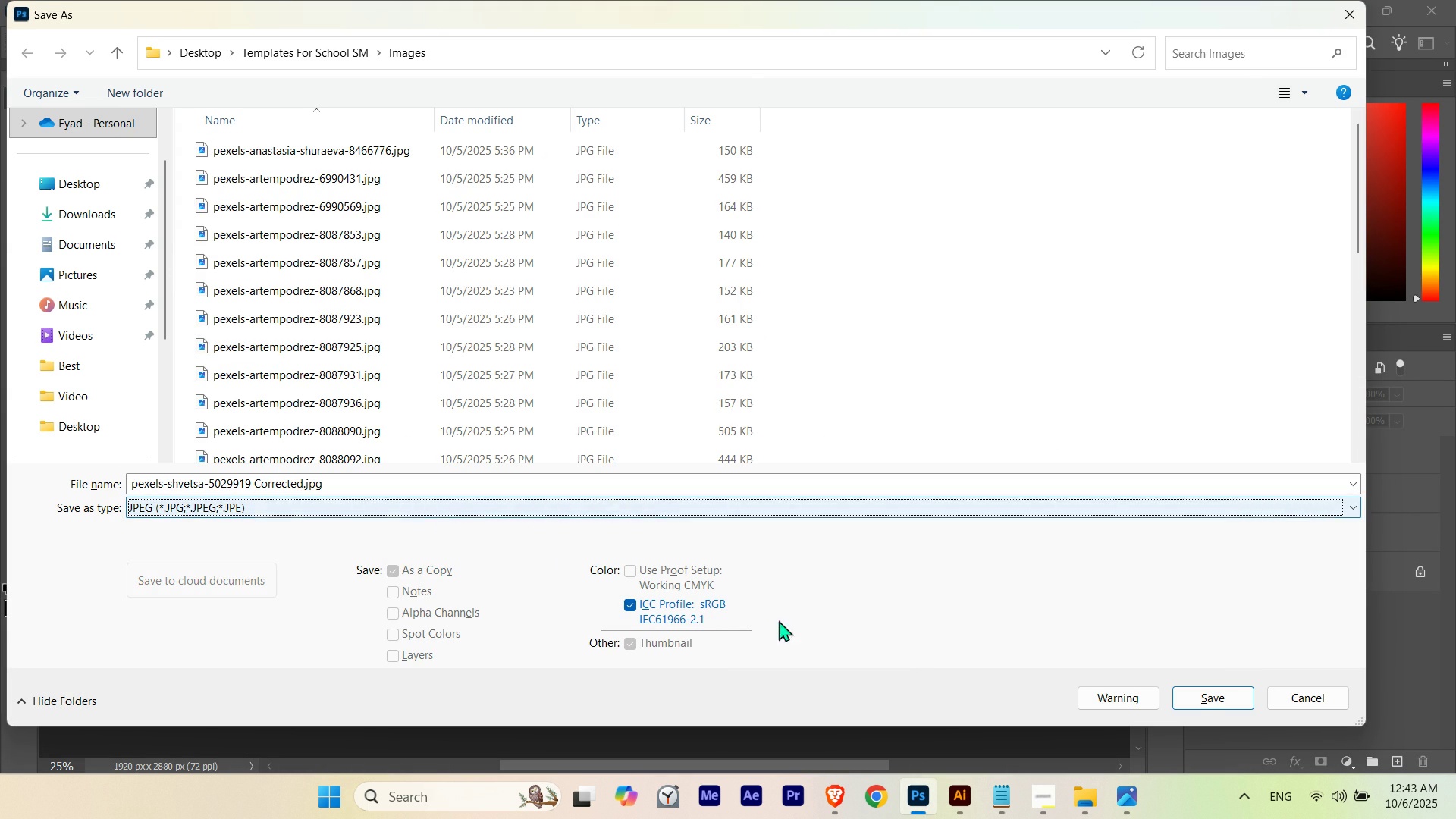 
left_click([1199, 701])
 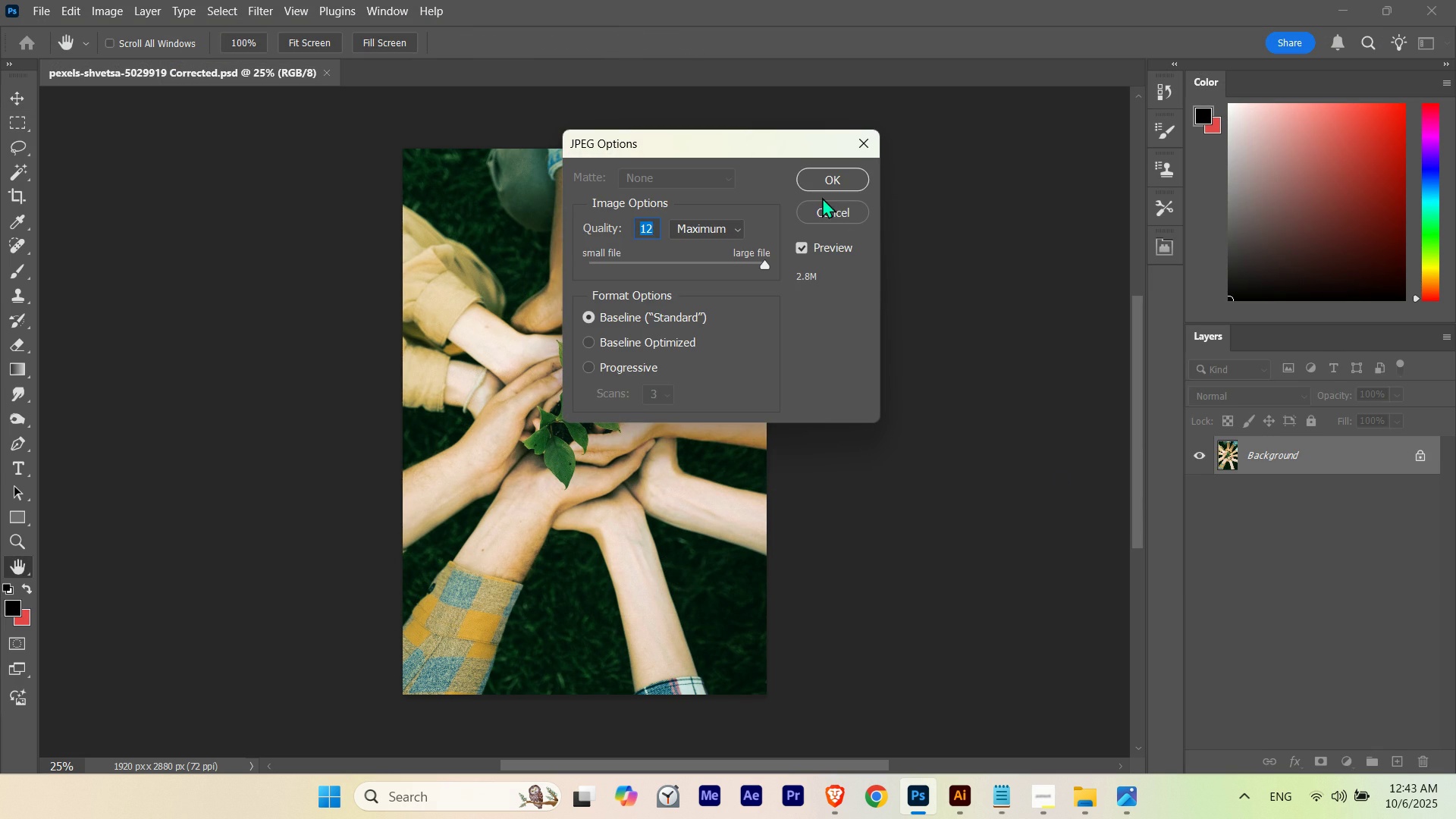 
left_click([826, 187])
 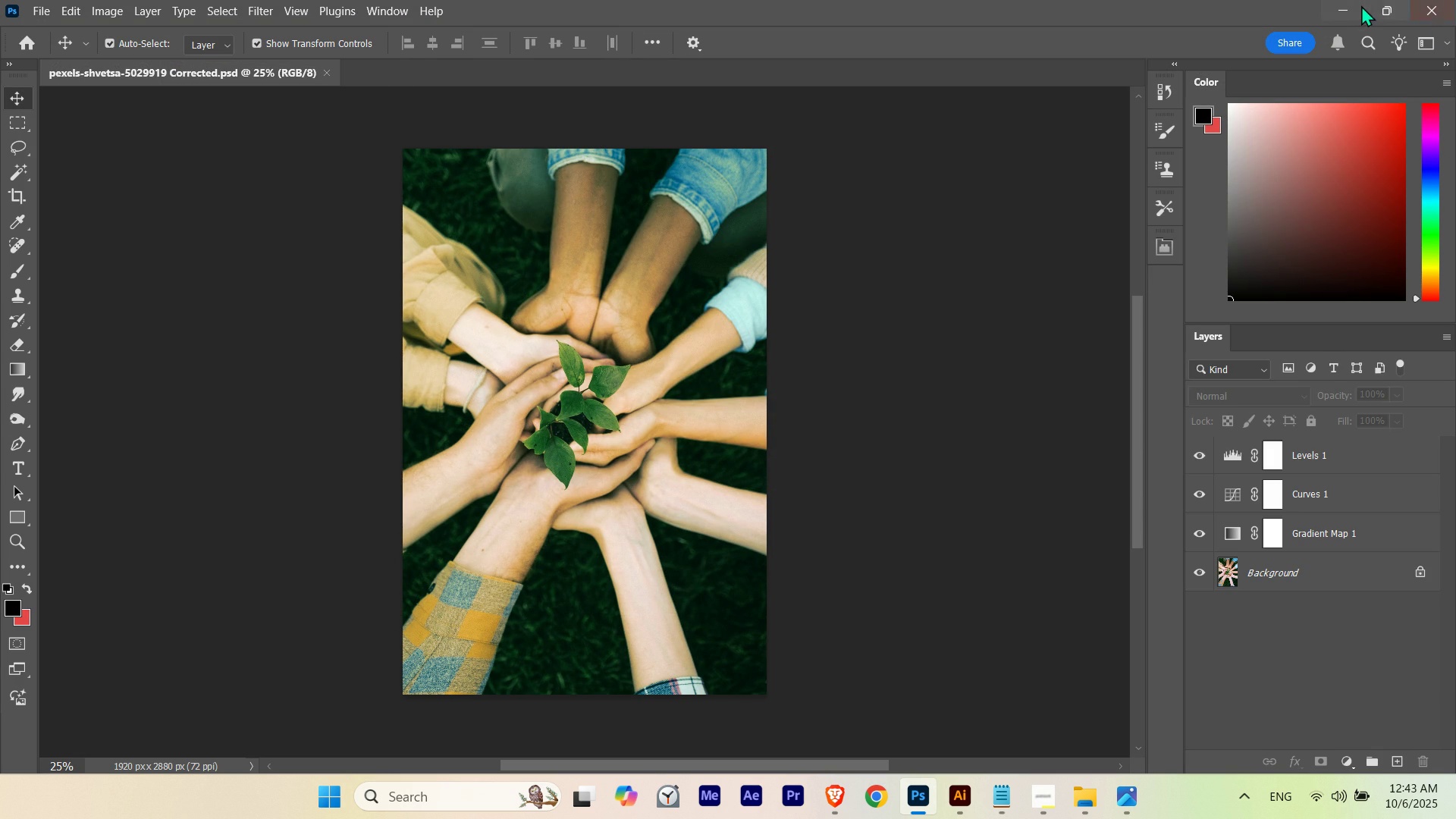 
left_click([1354, 7])
 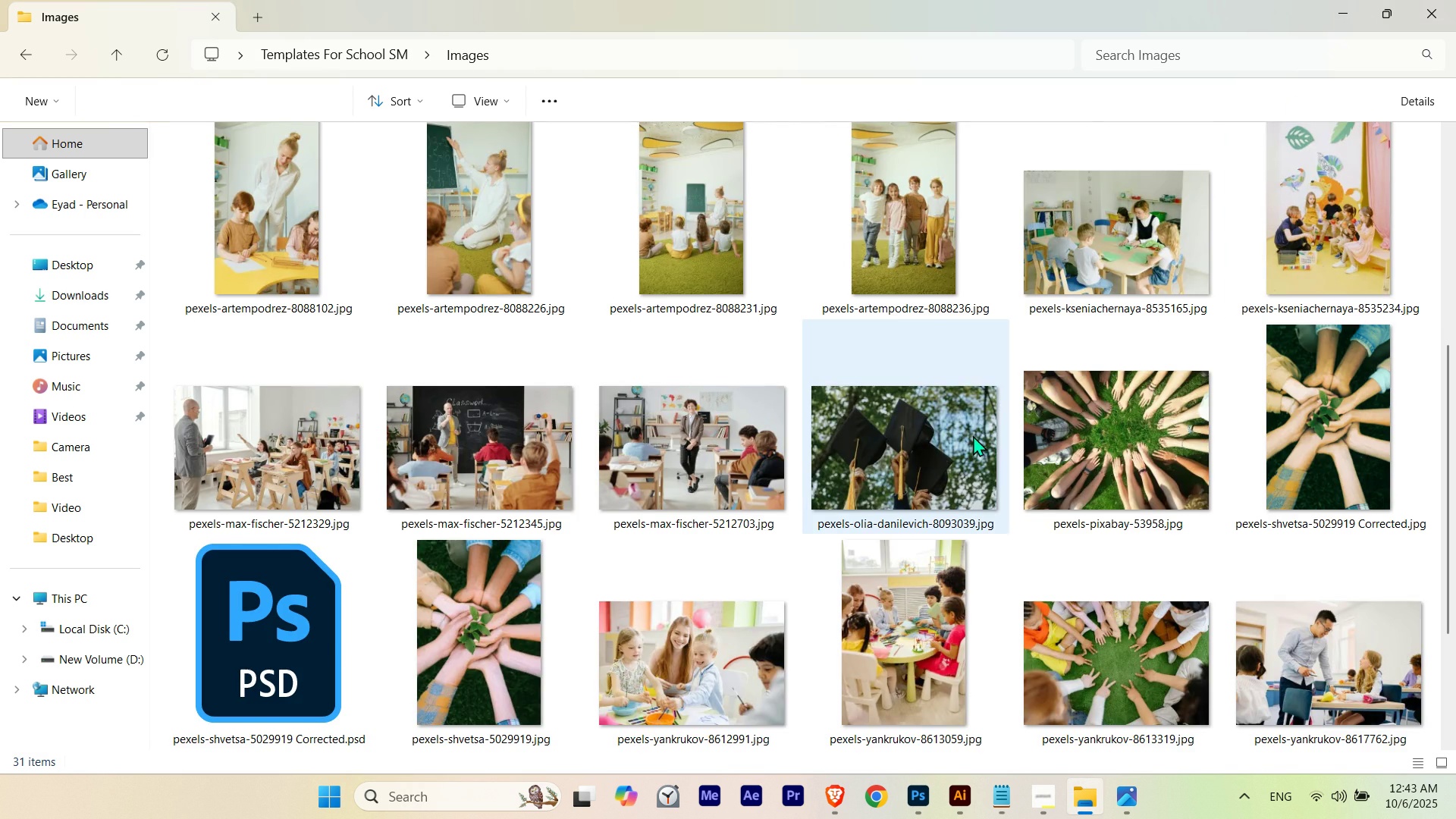 
scroll: coordinate [973, 435], scroll_direction: down, amount: 1.0
 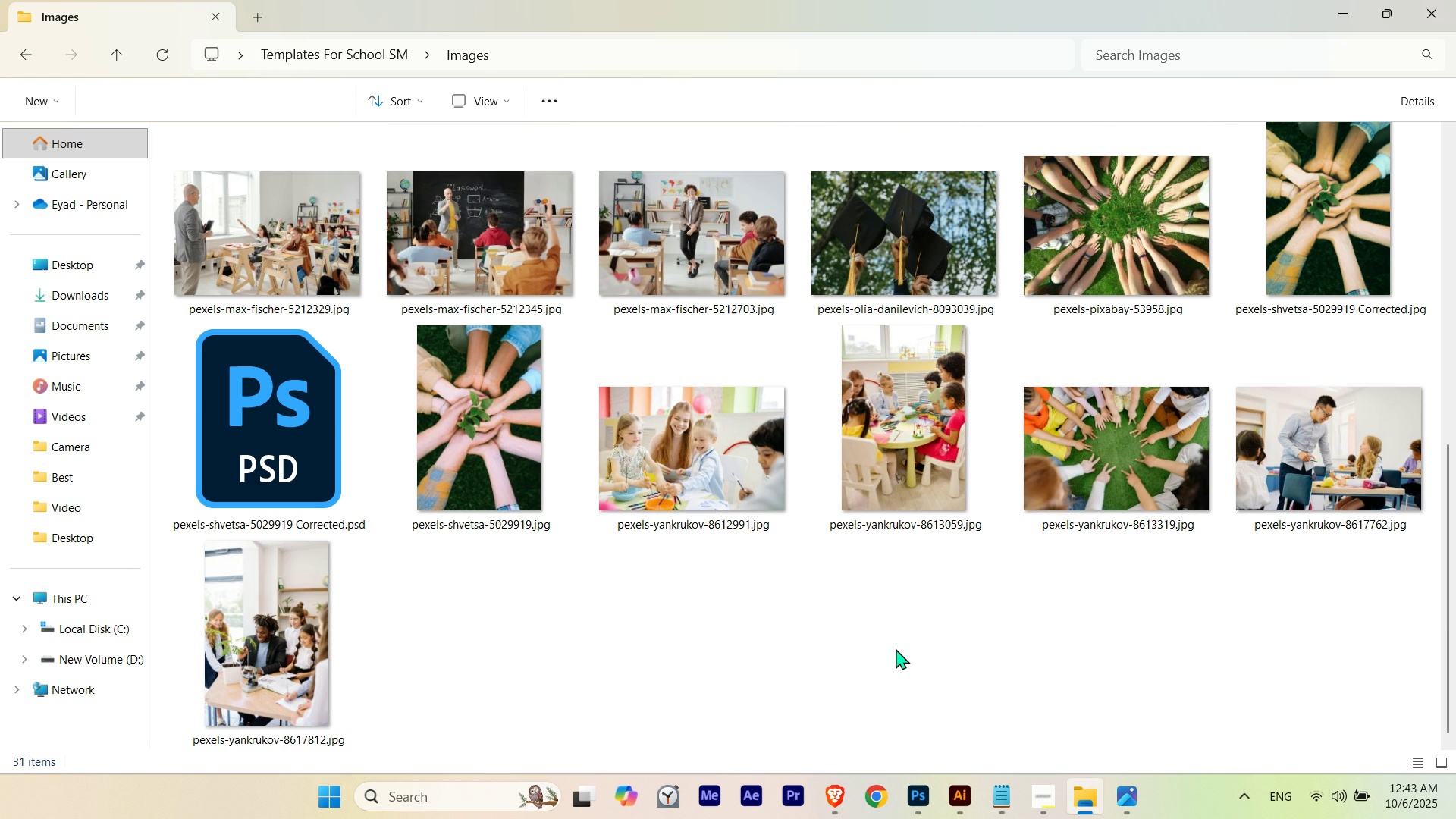 
wait(5.2)
 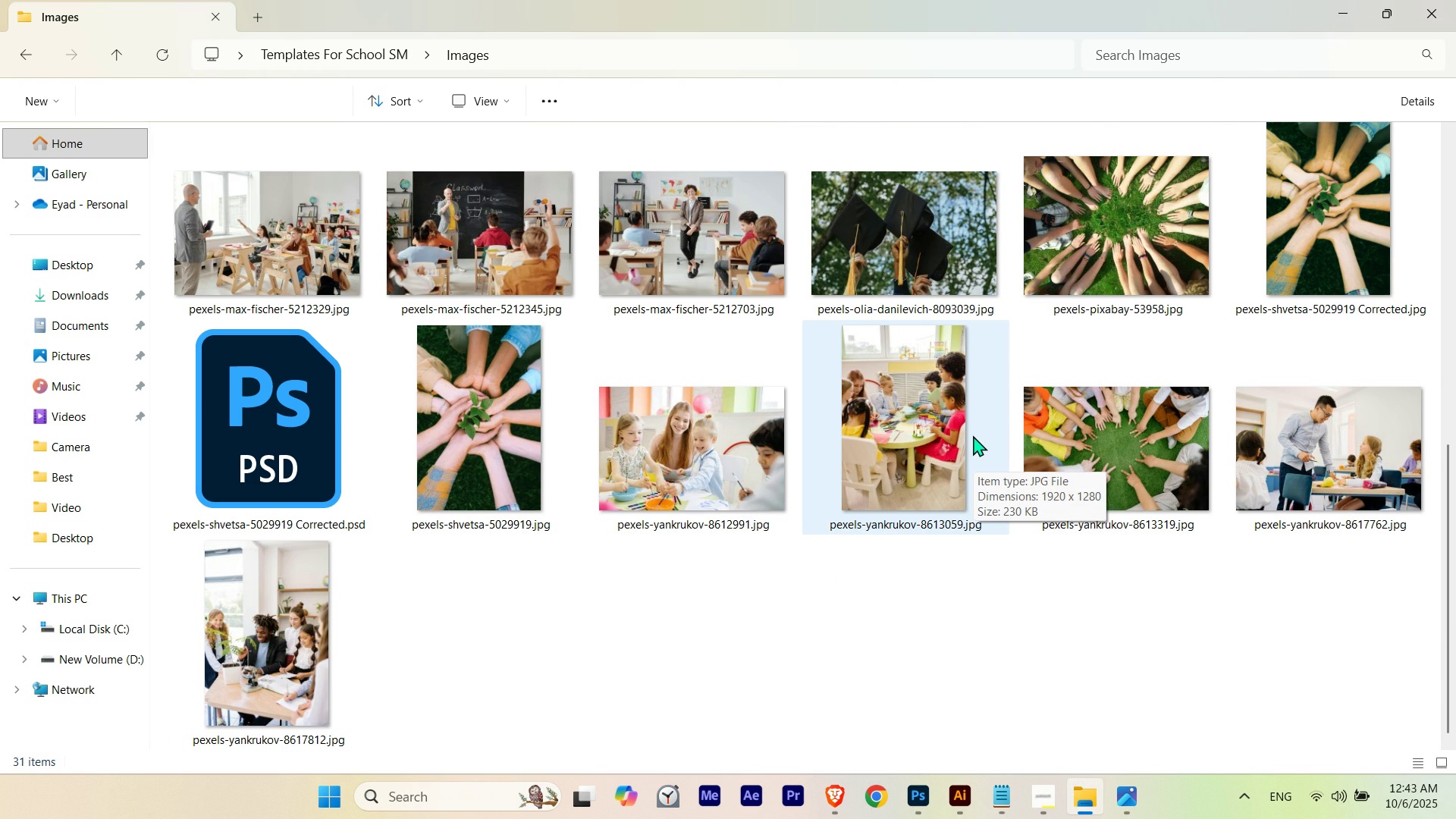 
scroll: coordinate [899, 642], scroll_direction: up, amount: 3.0
 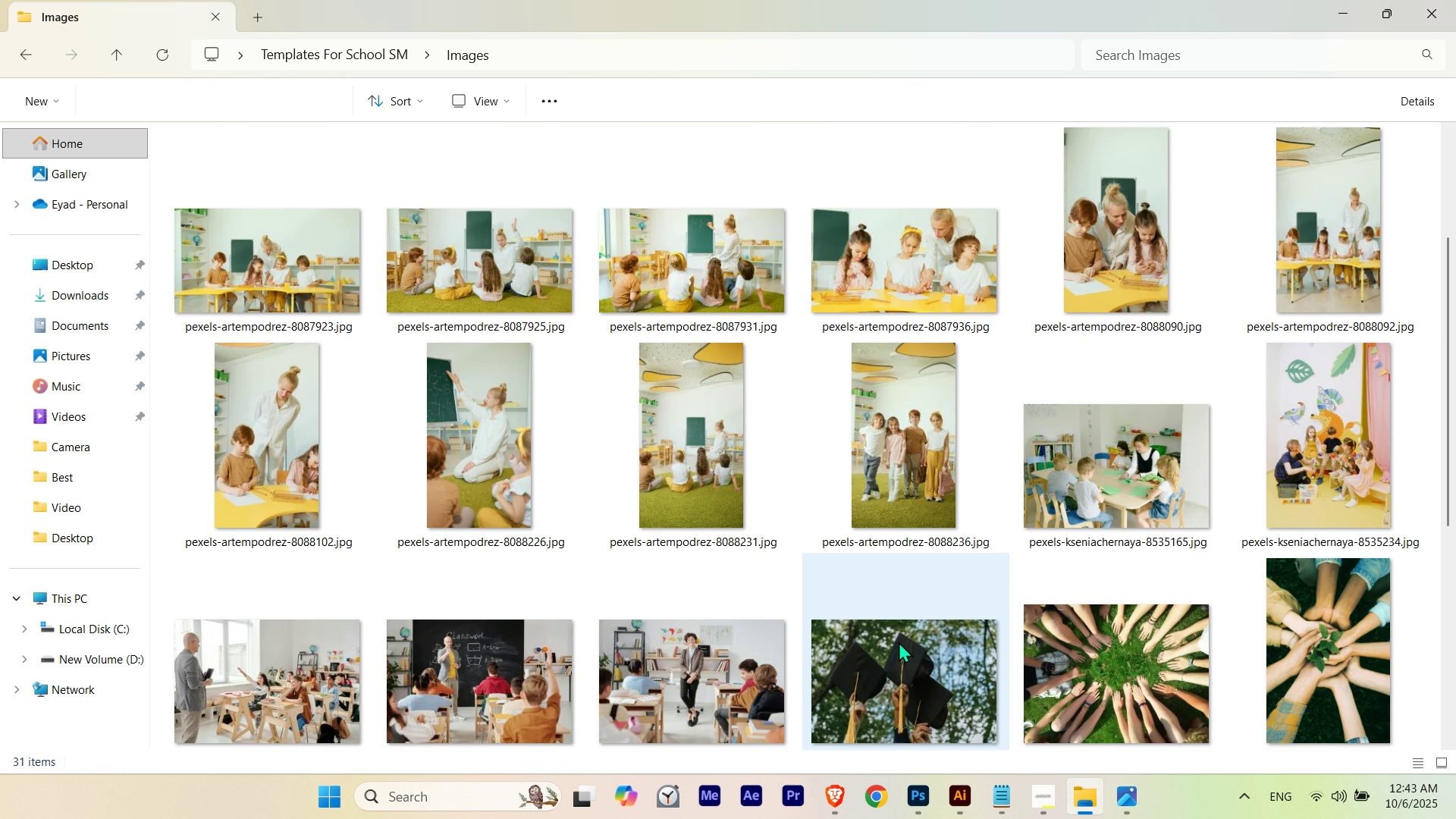 
scroll: coordinate [899, 642], scroll_direction: down, amount: 3.0
 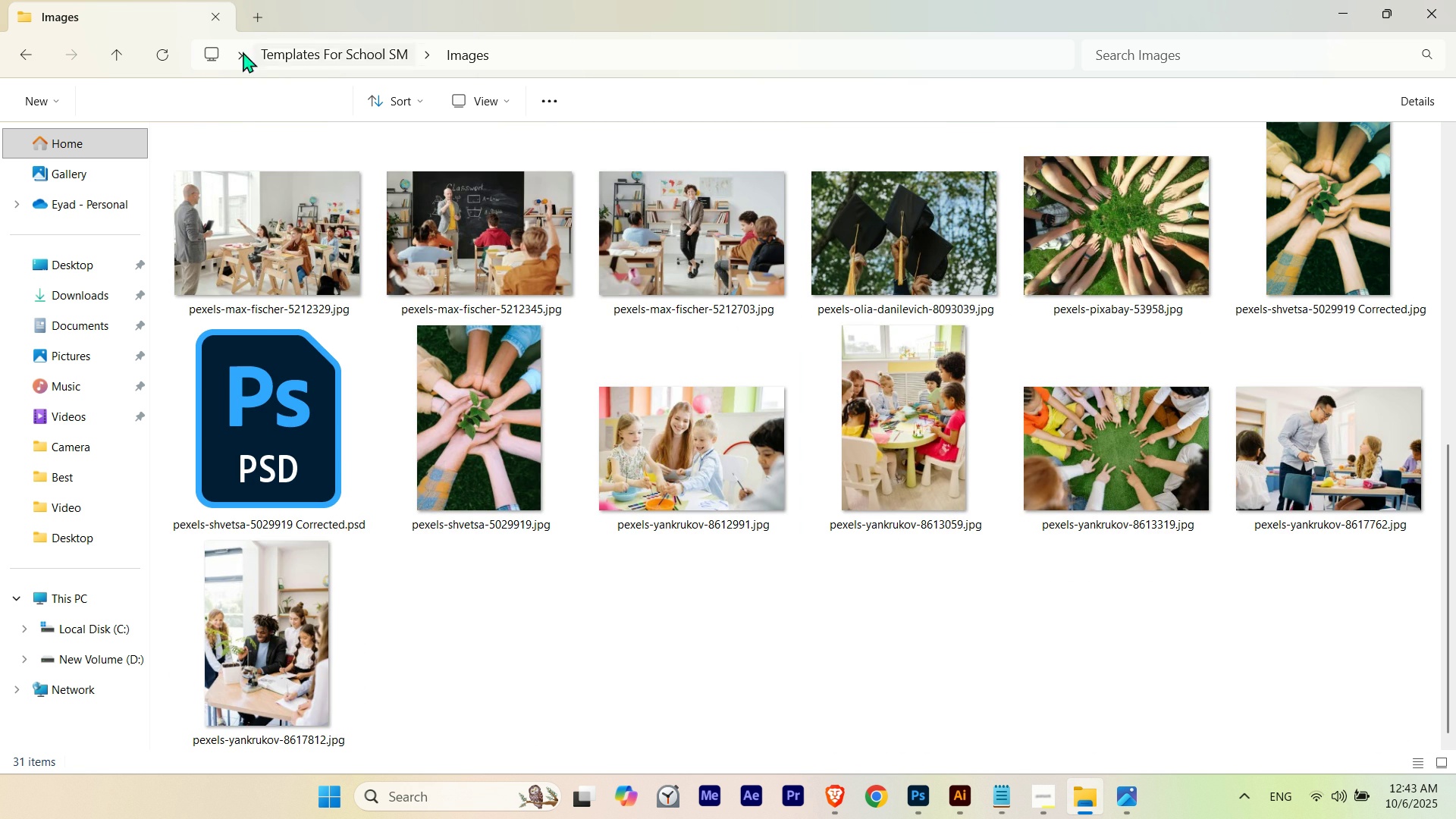 
left_click([160, 48])
 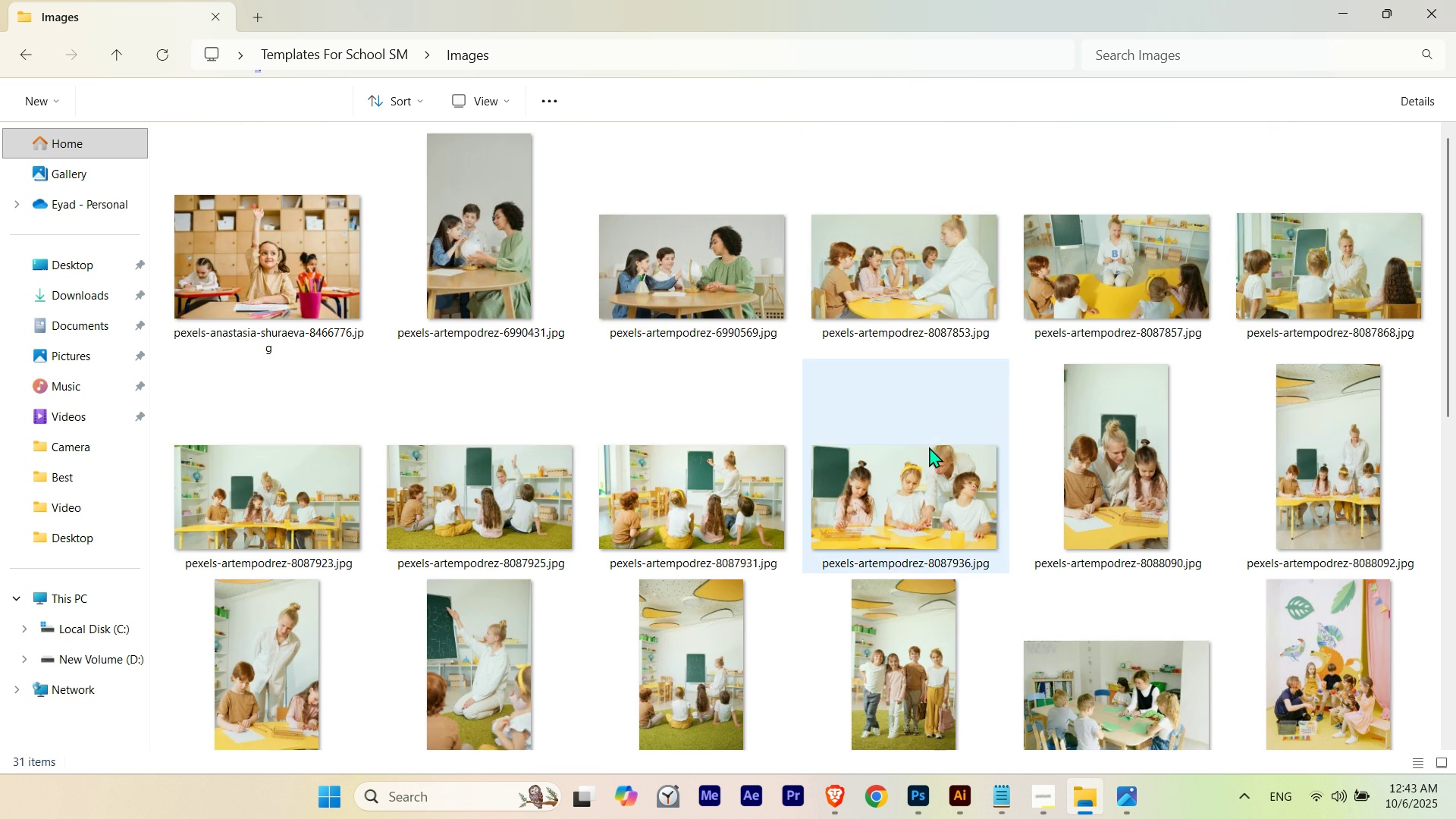 
scroll: coordinate [931, 447], scroll_direction: down, amount: 1.0
 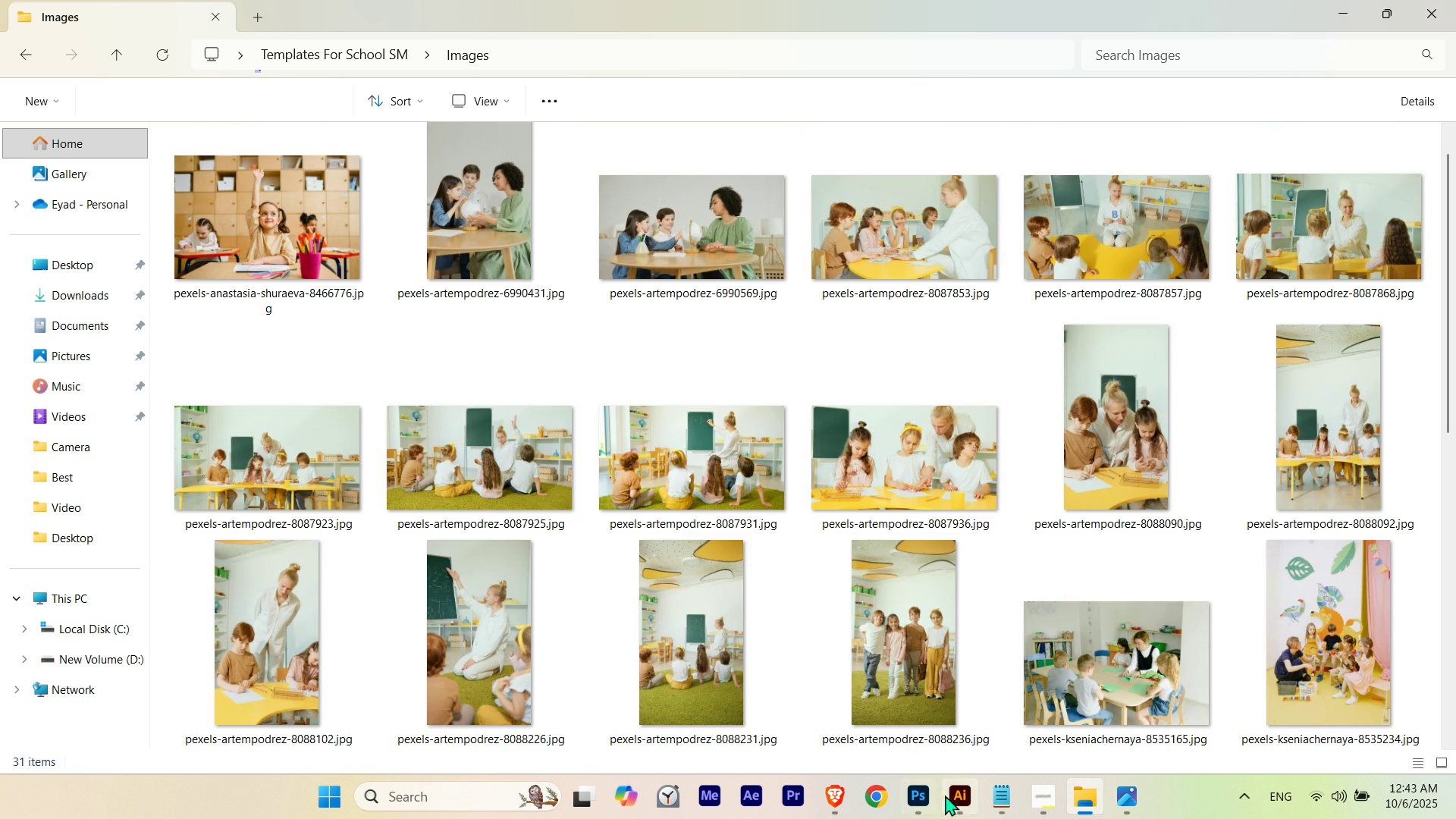 
left_click([955, 794])
 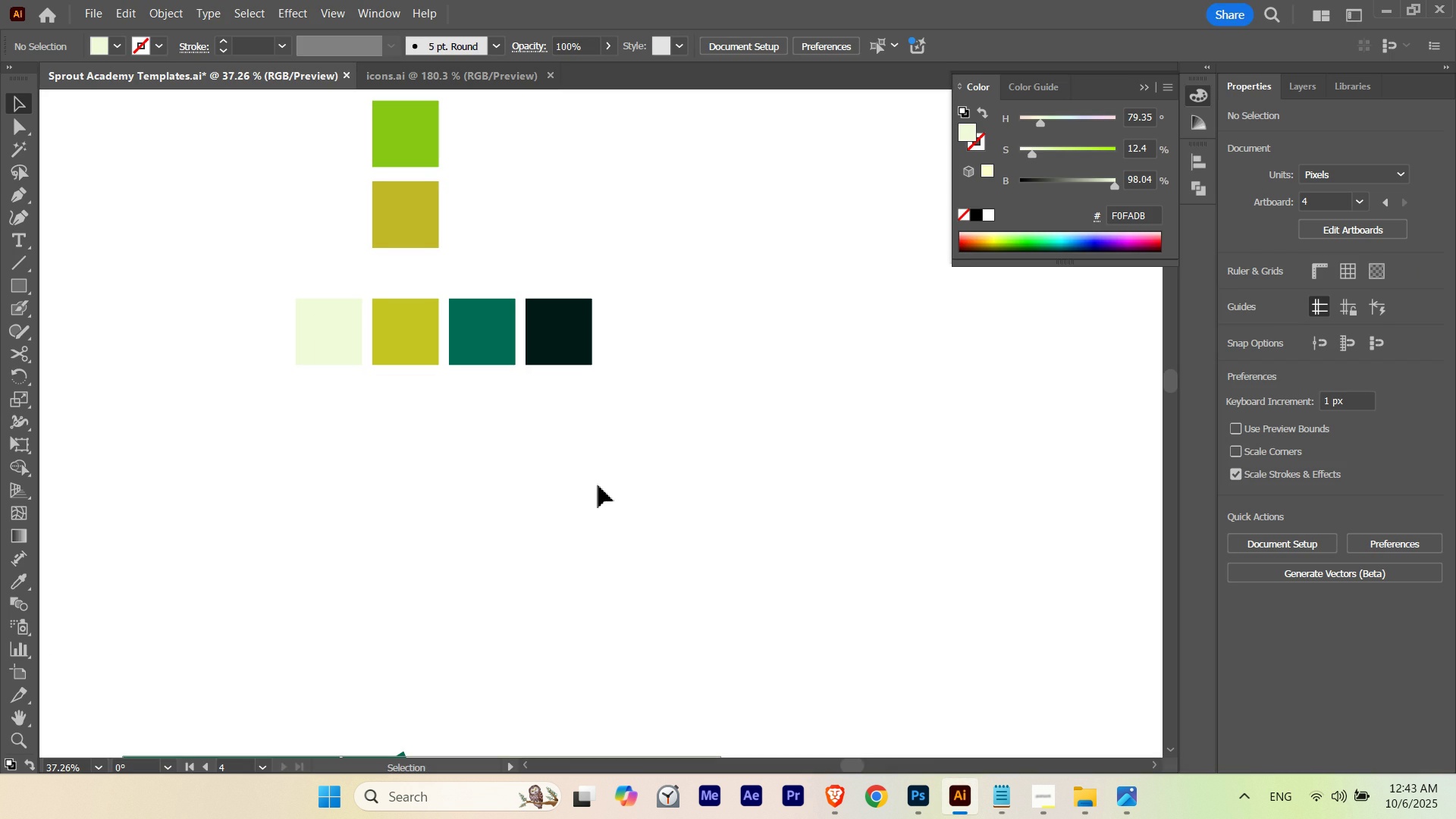 
hold_key(key=Space, duration=3.45)
 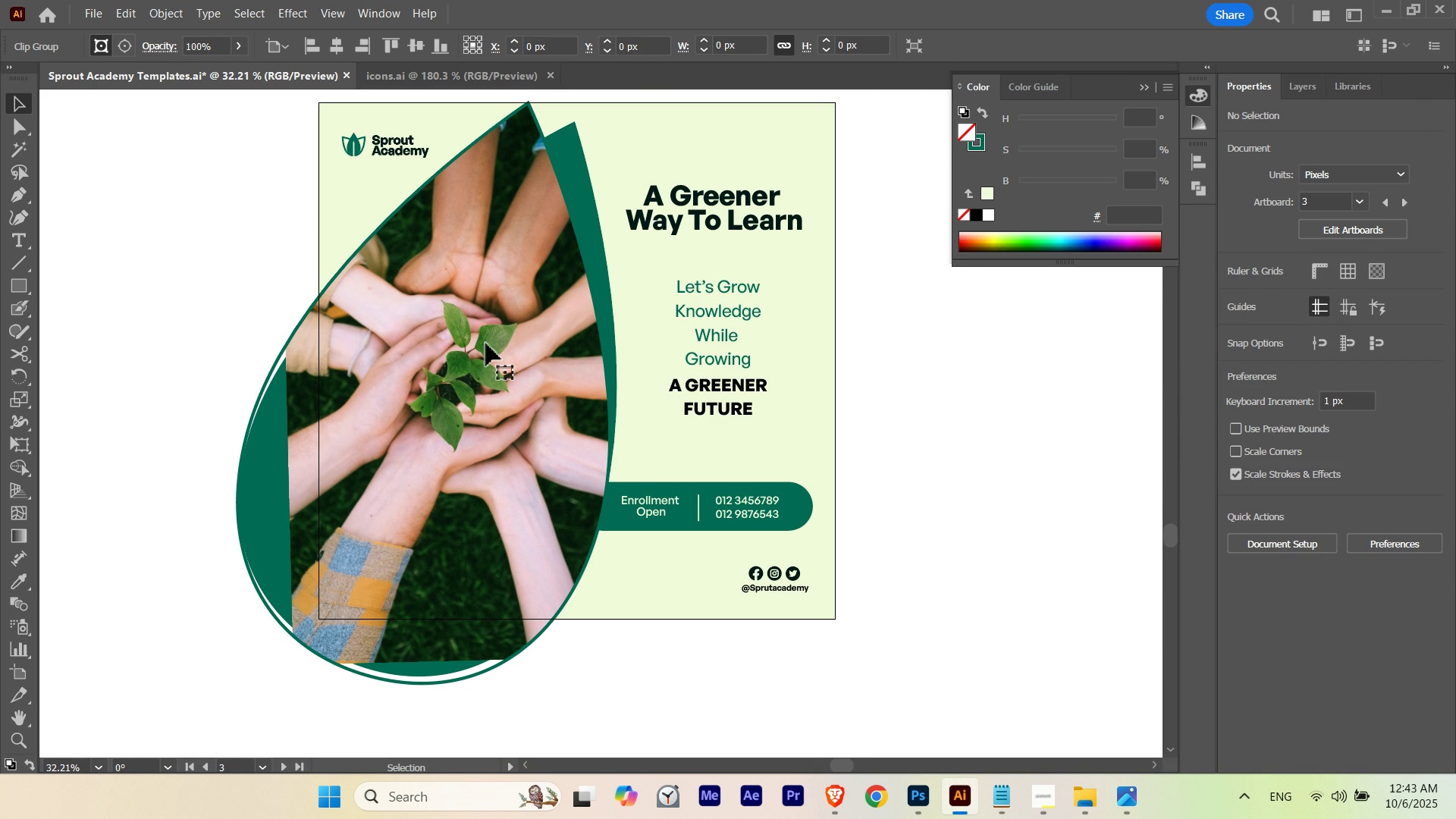 
left_click_drag(start_coordinate=[611, 551], to_coordinate=[588, 344])
 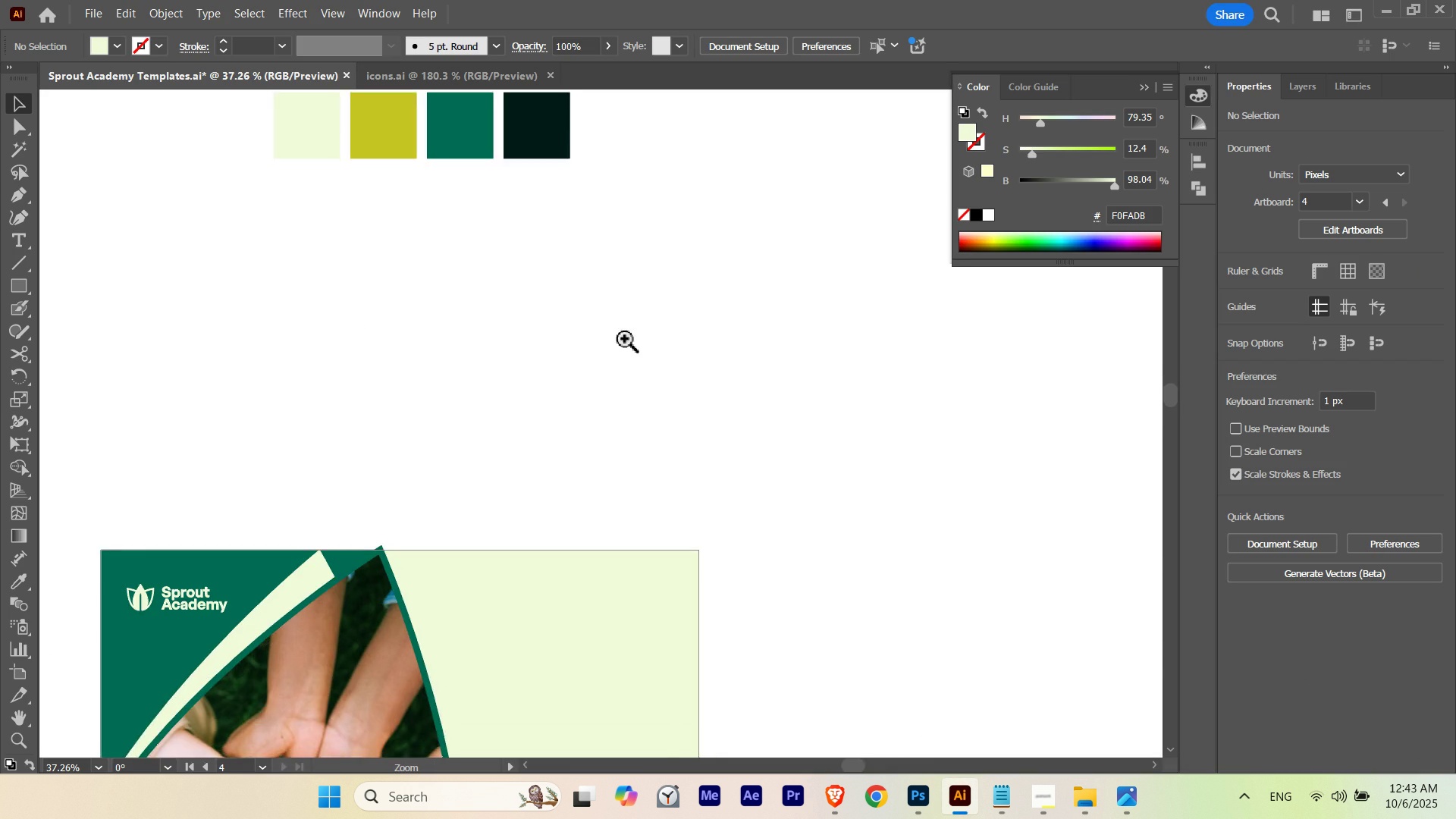 
hold_key(key=ControlLeft, duration=0.51)
left_click_drag(start_coordinate=[641, 340], to_coordinate=[485, 410])
 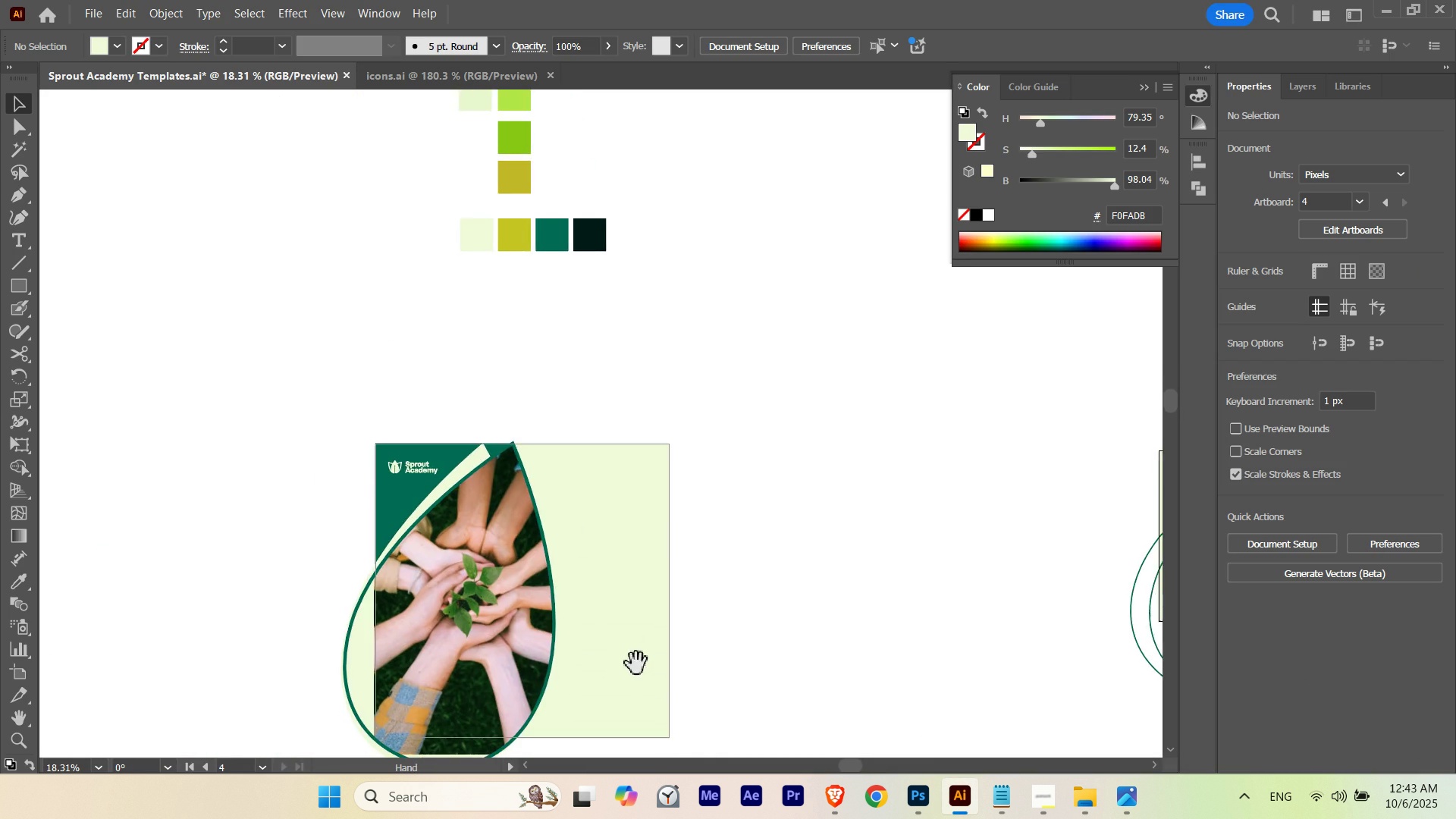 
left_click_drag(start_coordinate=[635, 664], to_coordinate=[644, 290])
 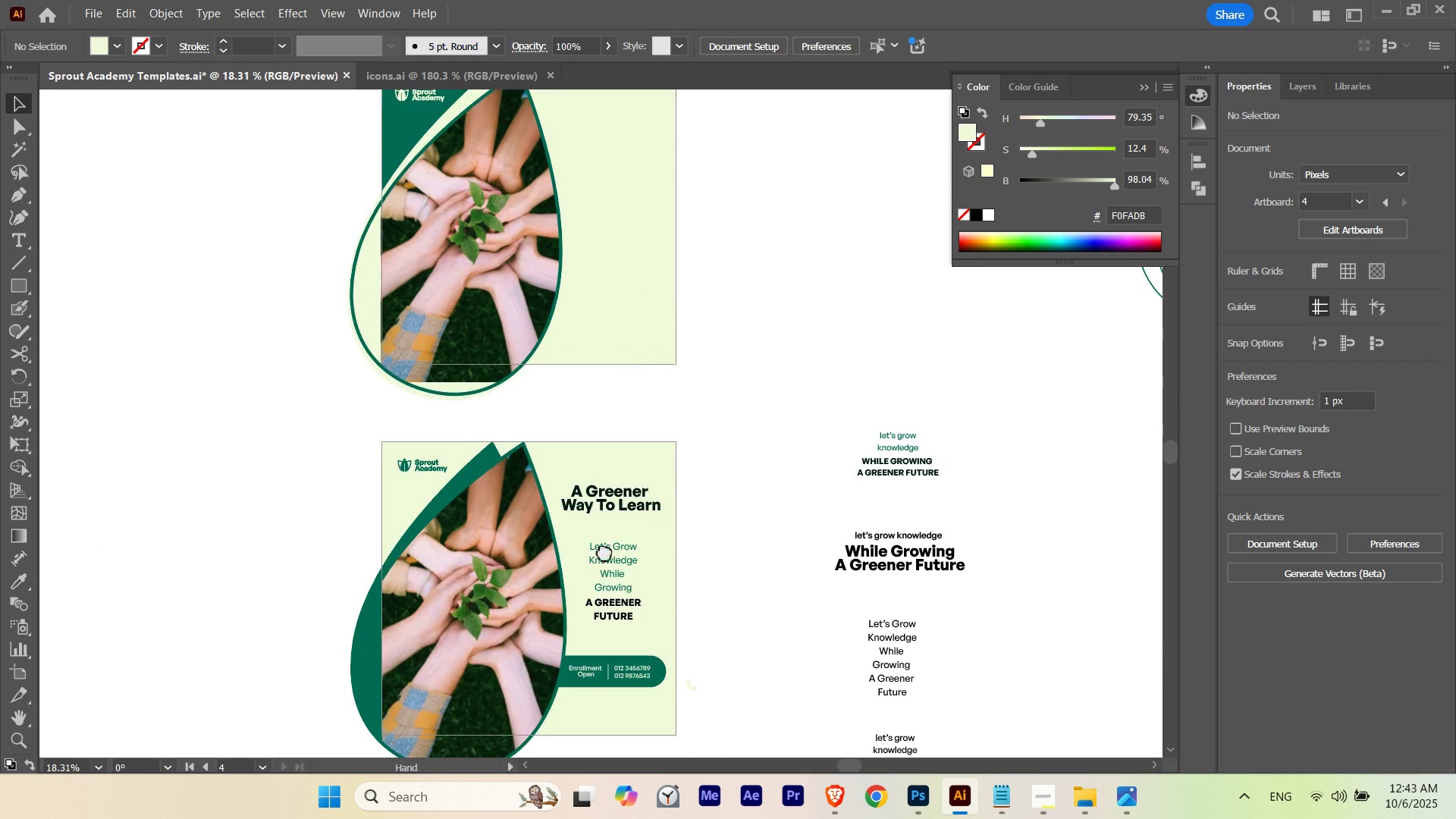 
left_click_drag(start_coordinate=[607, 615], to_coordinate=[609, 289])
 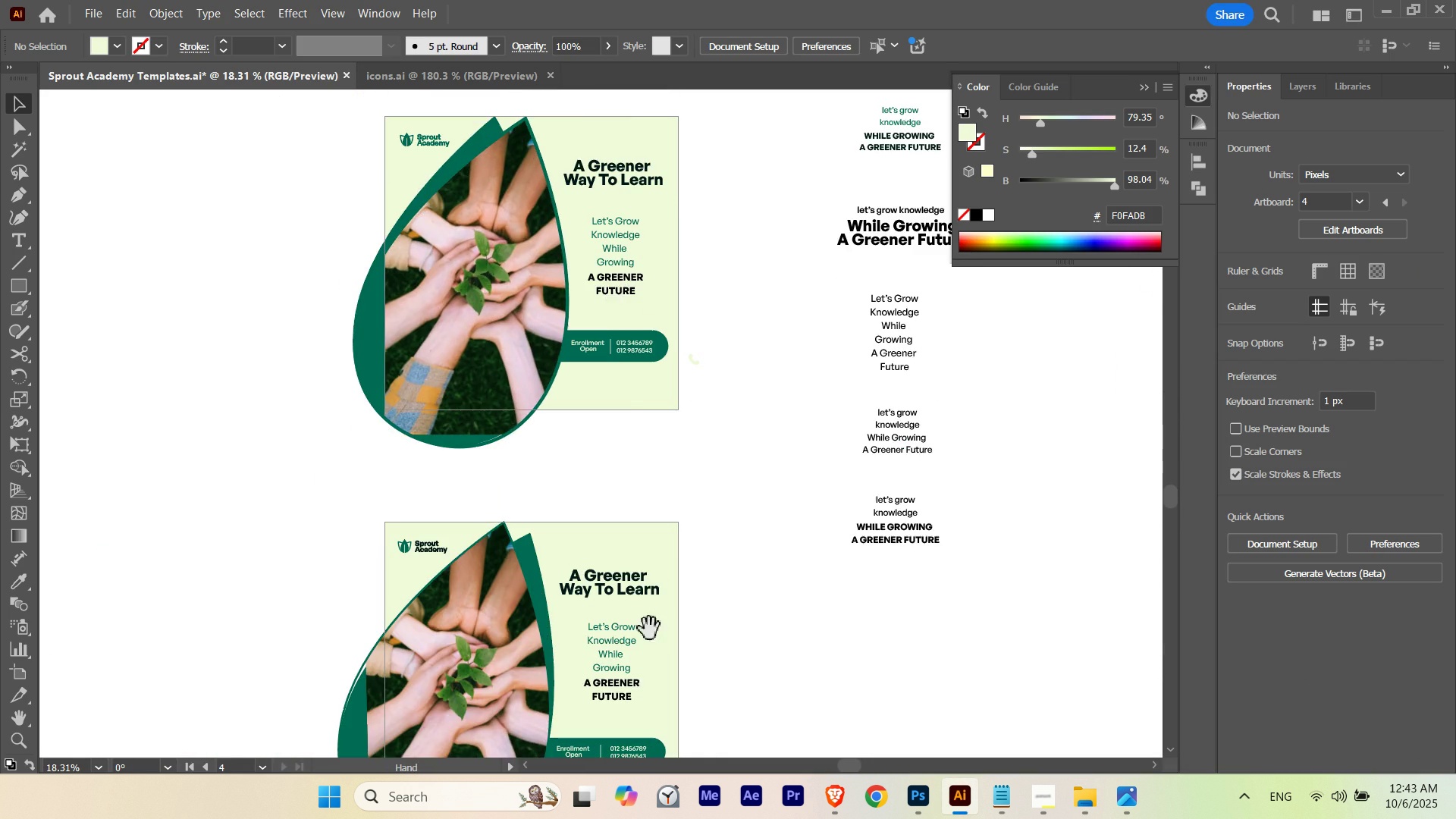 
left_click_drag(start_coordinate=[642, 604], to_coordinate=[635, 305])
 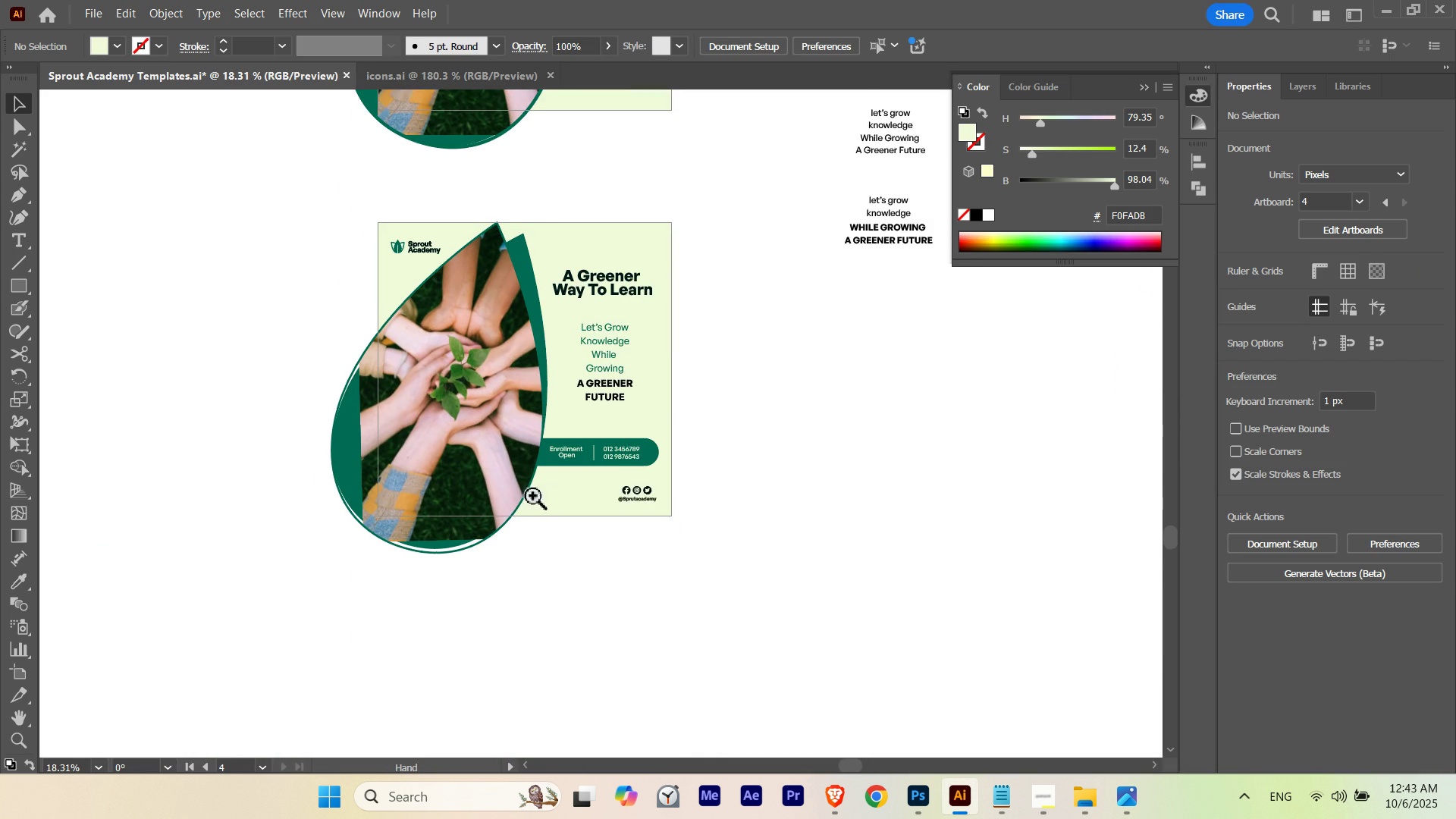 
hold_key(key=ControlLeft, duration=0.74)
left_click_drag(start_coordinate=[456, 381], to_coordinate=[579, 391])
 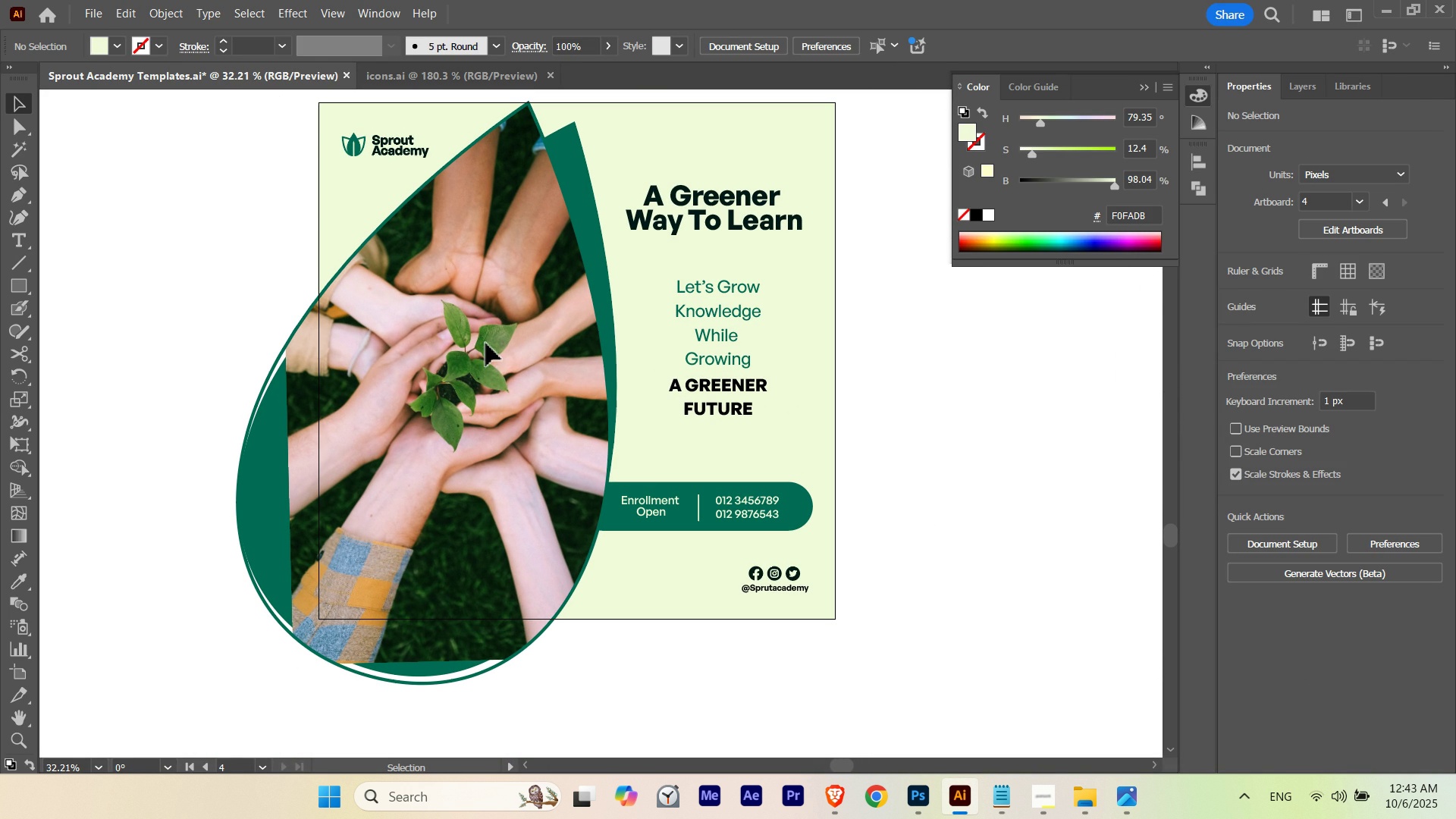 
left_click([486, 344])
 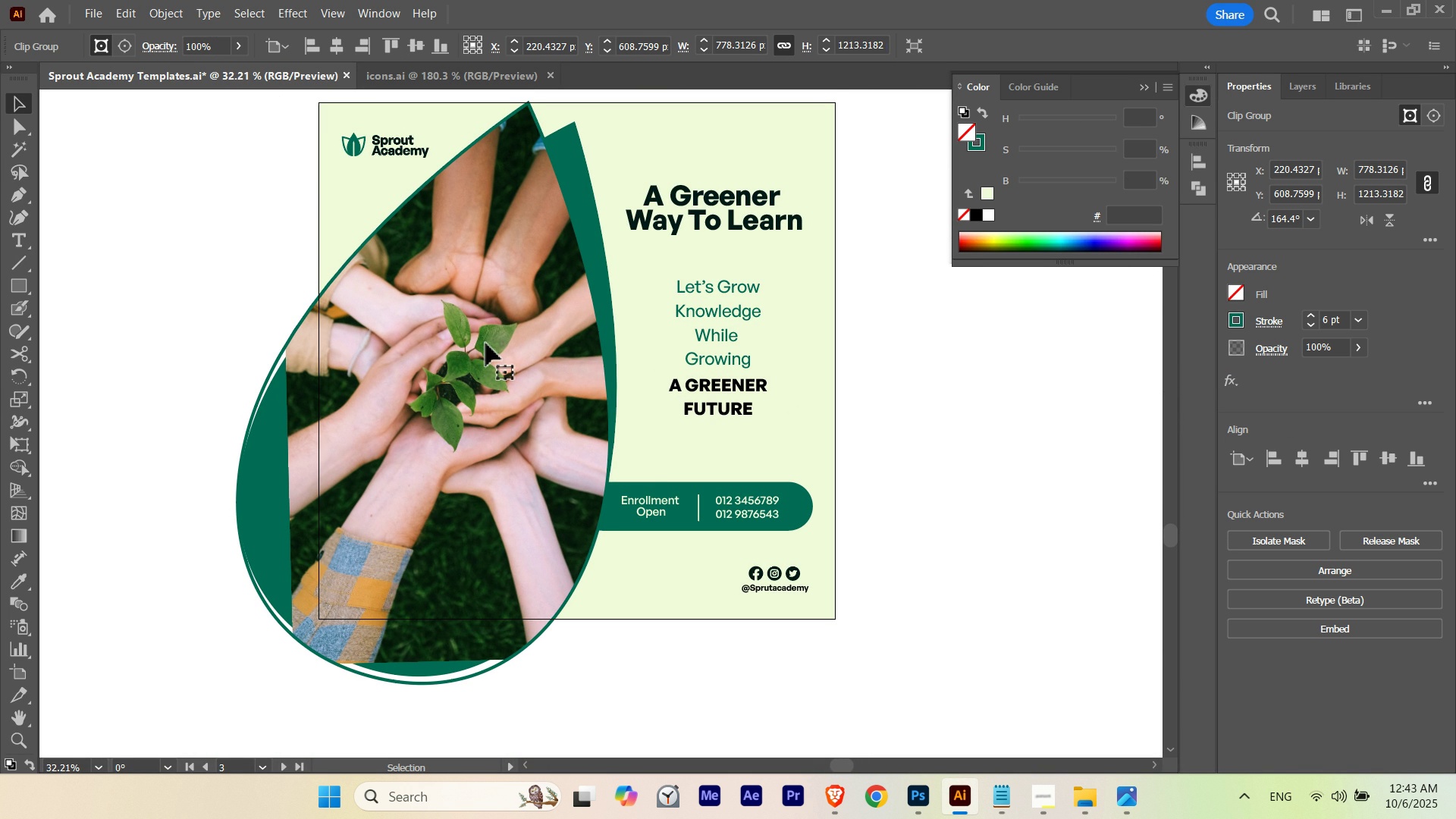 
key(Alt+Control+7)
 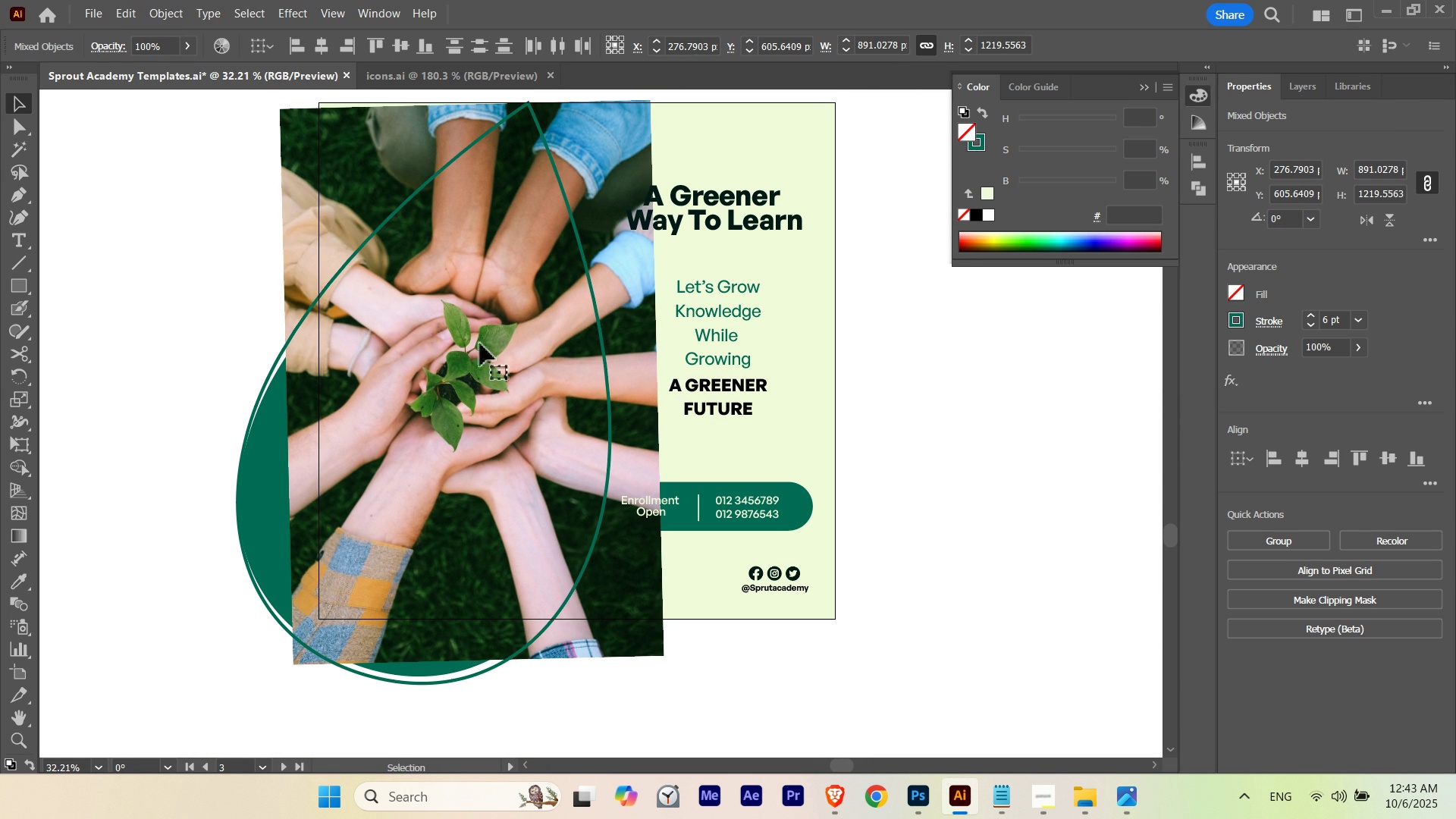 
hold_key(key=ControlLeft, duration=0.53)
 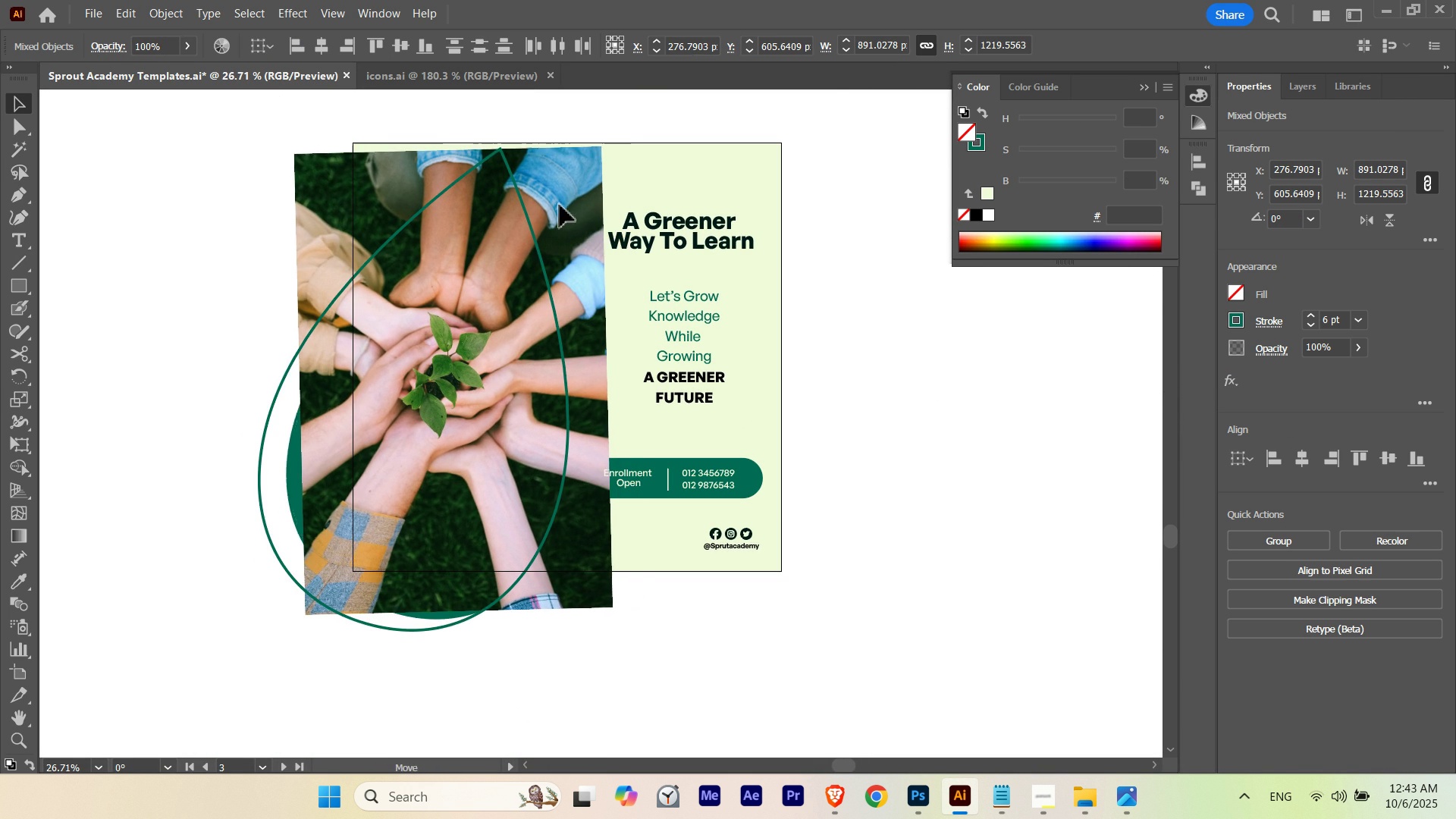 
hold_key(key=Space, duration=0.53)
 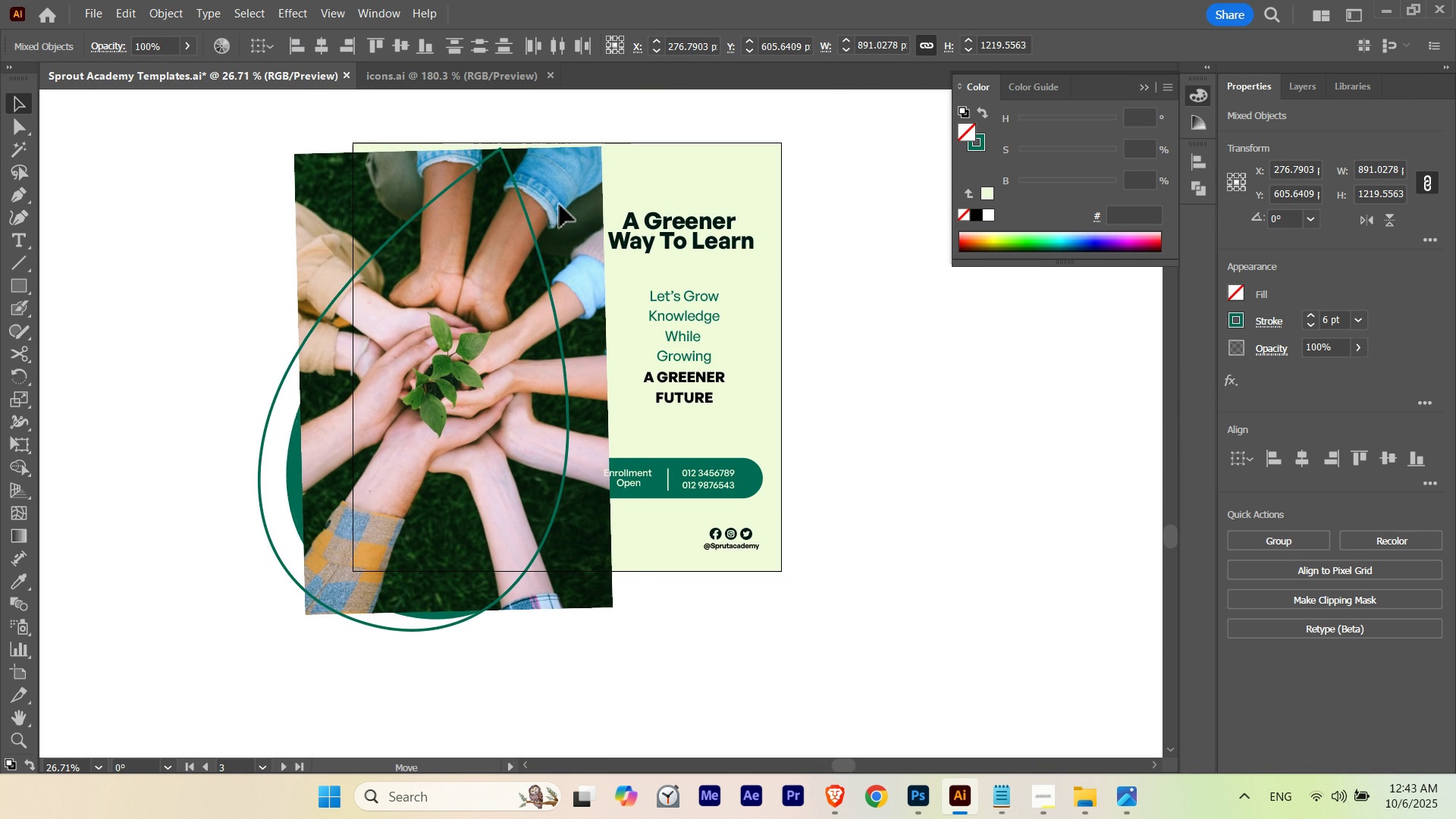 
left_click_drag(start_coordinate=[519, 341], to_coordinate=[479, 355])
 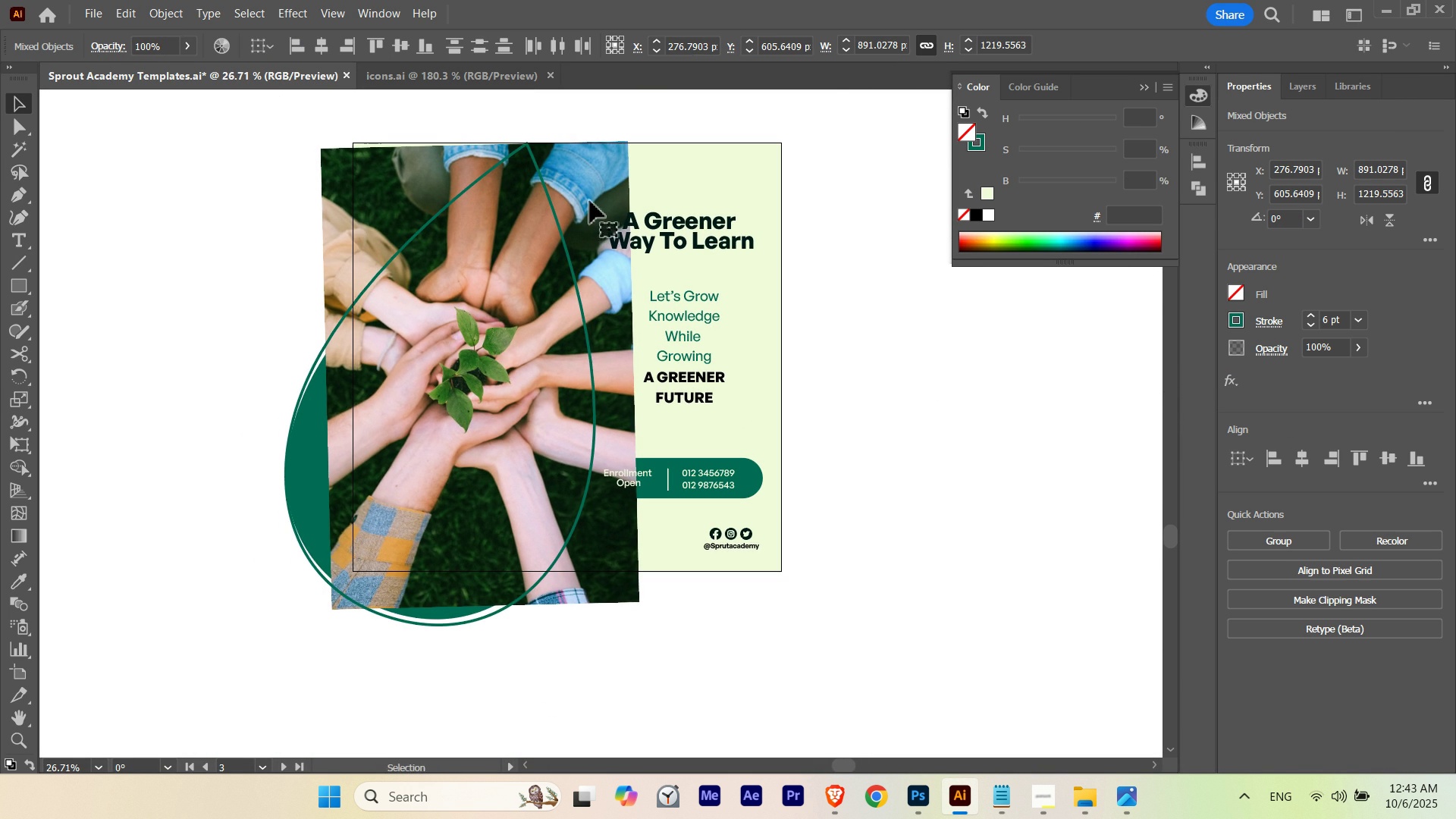 
left_click_drag(start_coordinate=[591, 199], to_coordinate=[551, 207])
 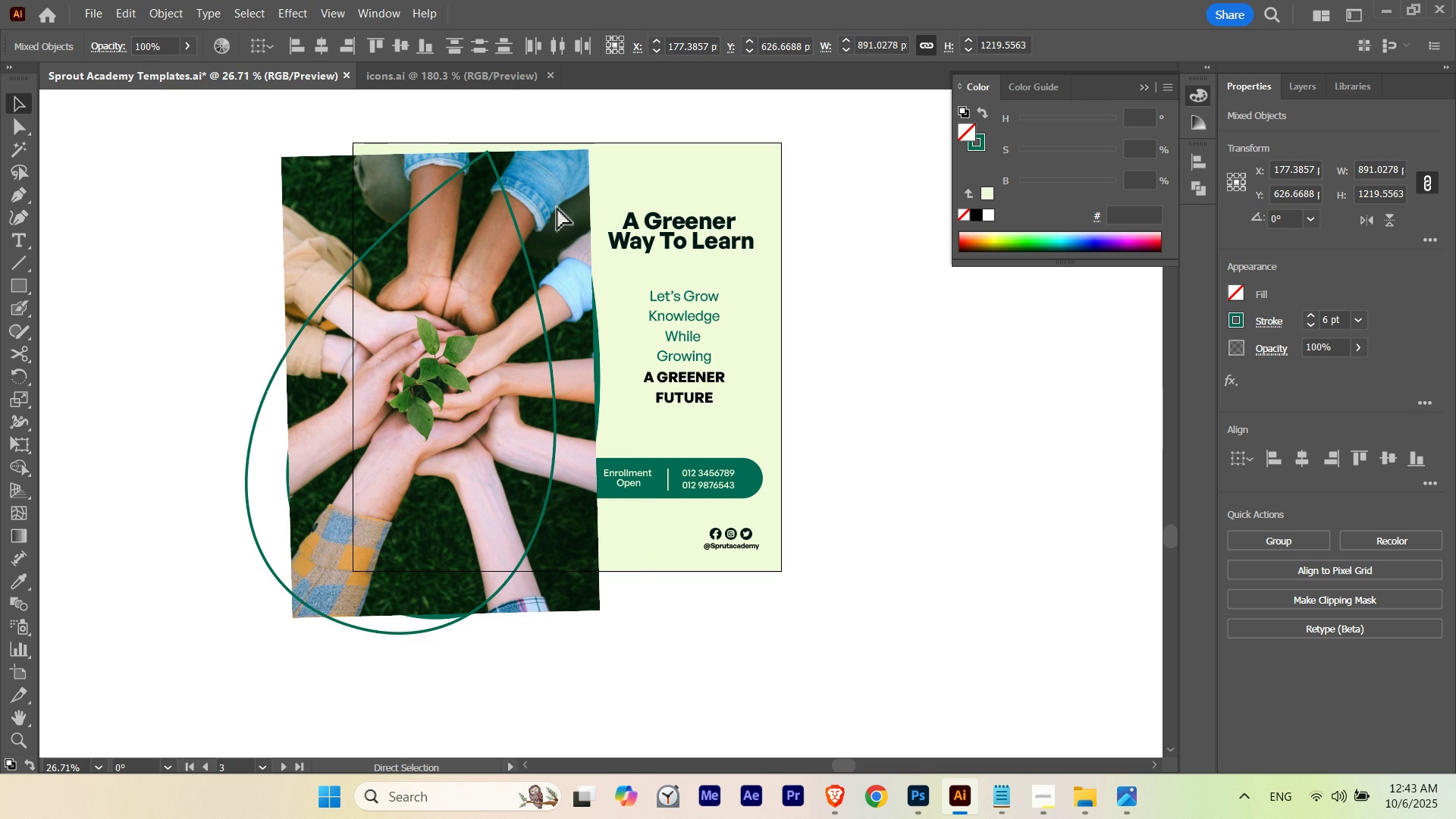 
key(Control+Z)
 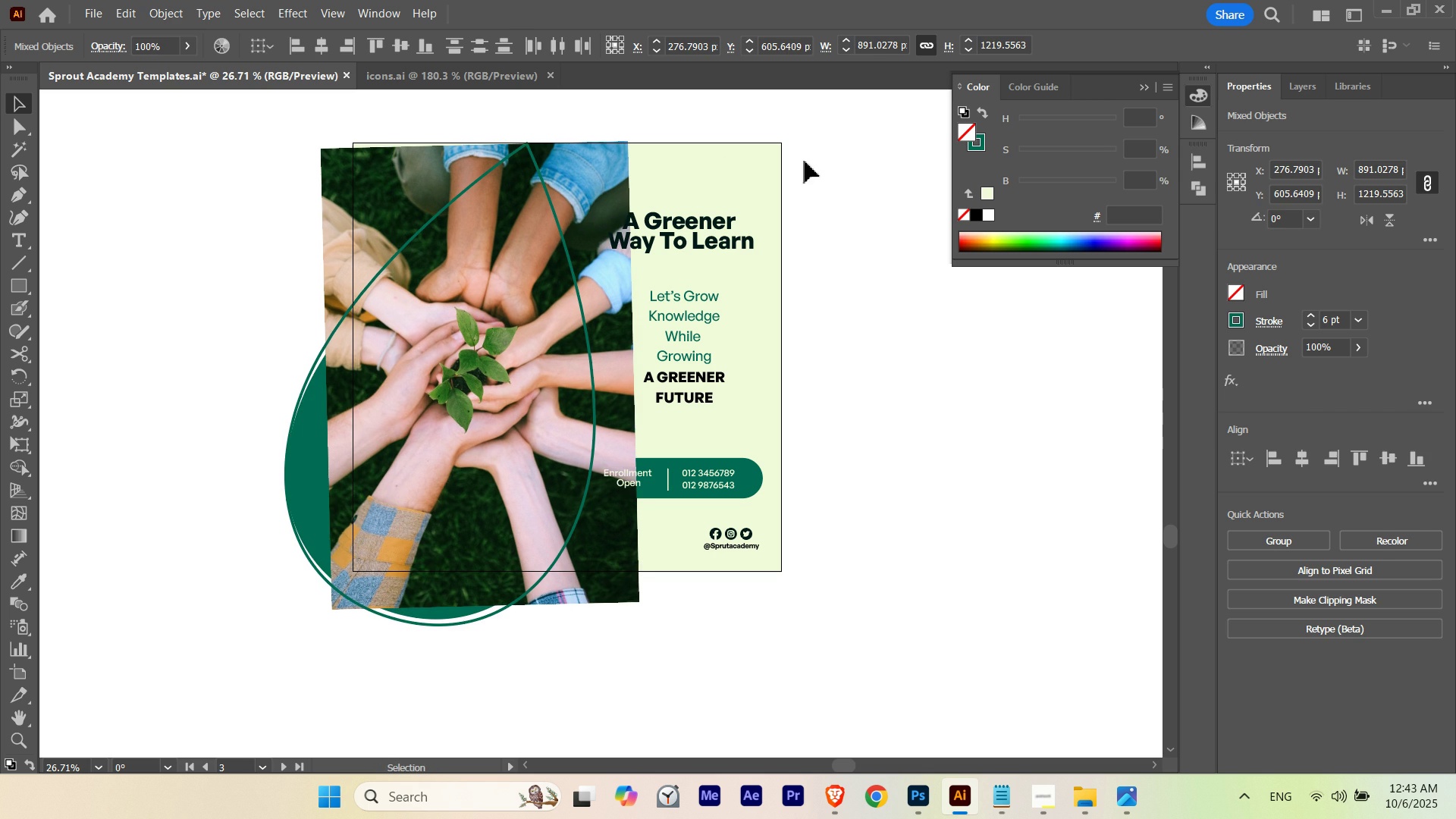 
left_click([805, 161])
 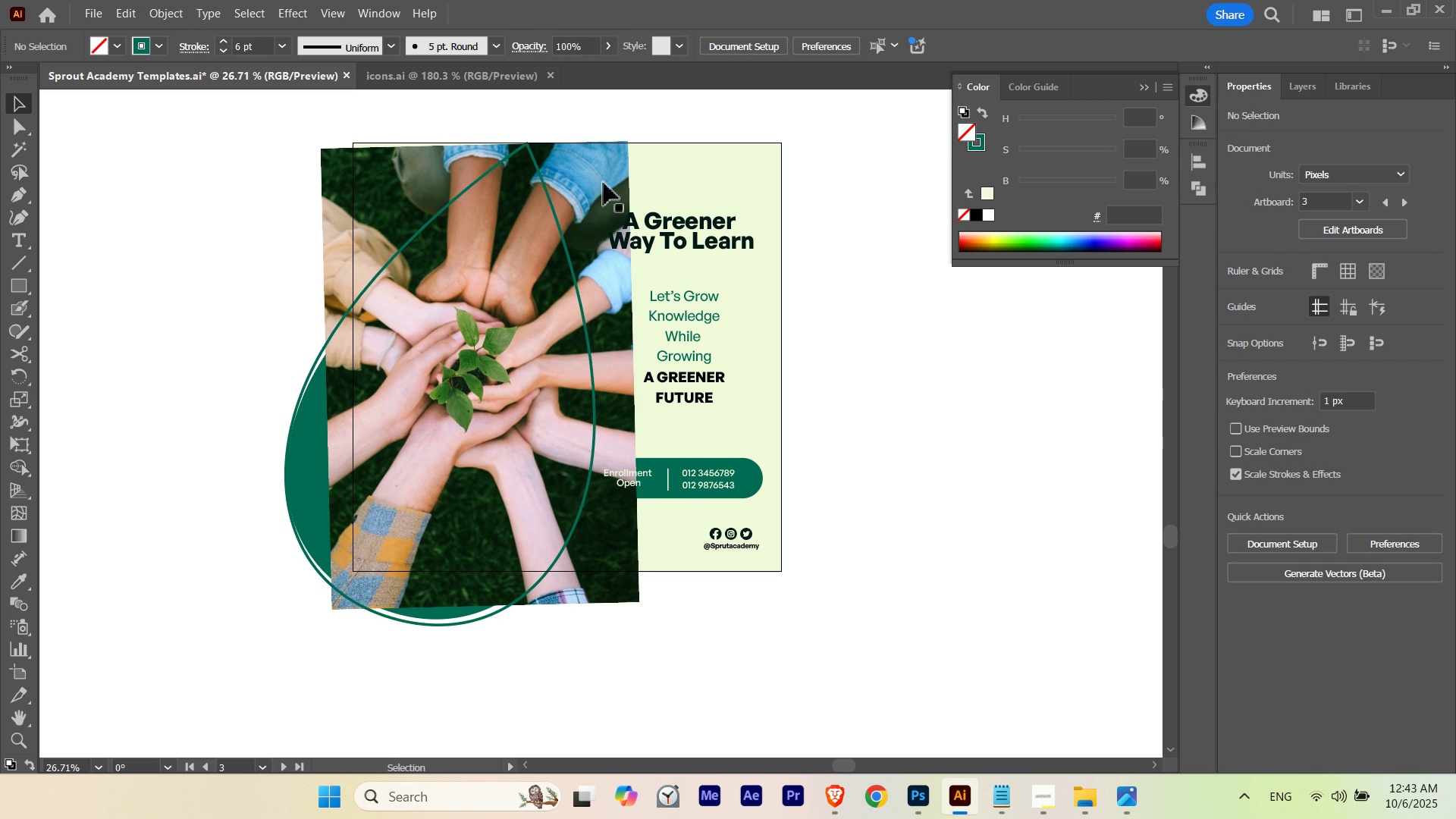 
left_click_drag(start_coordinate=[604, 183], to_coordinate=[1040, 363])
 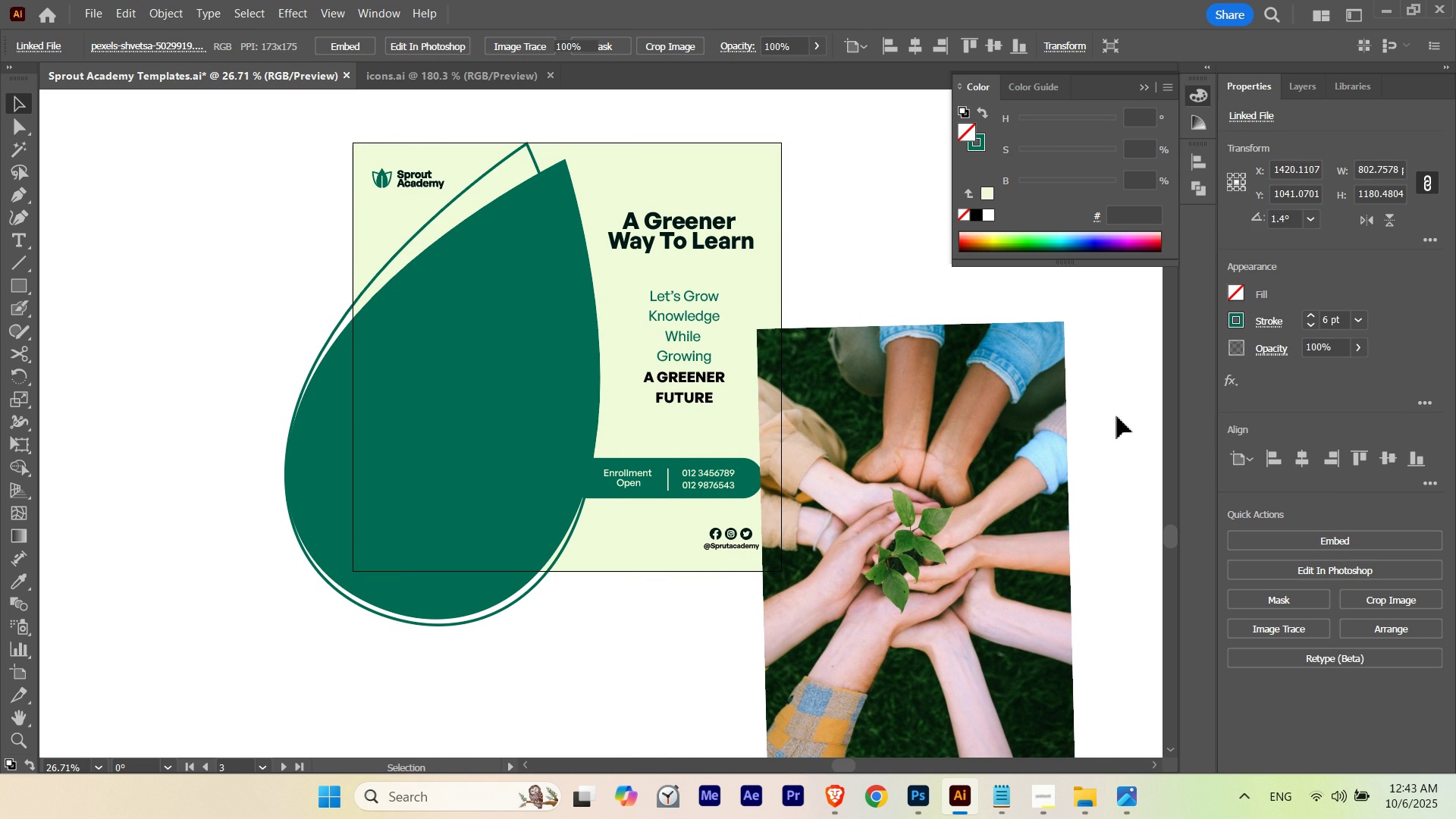 
key(Delete)
 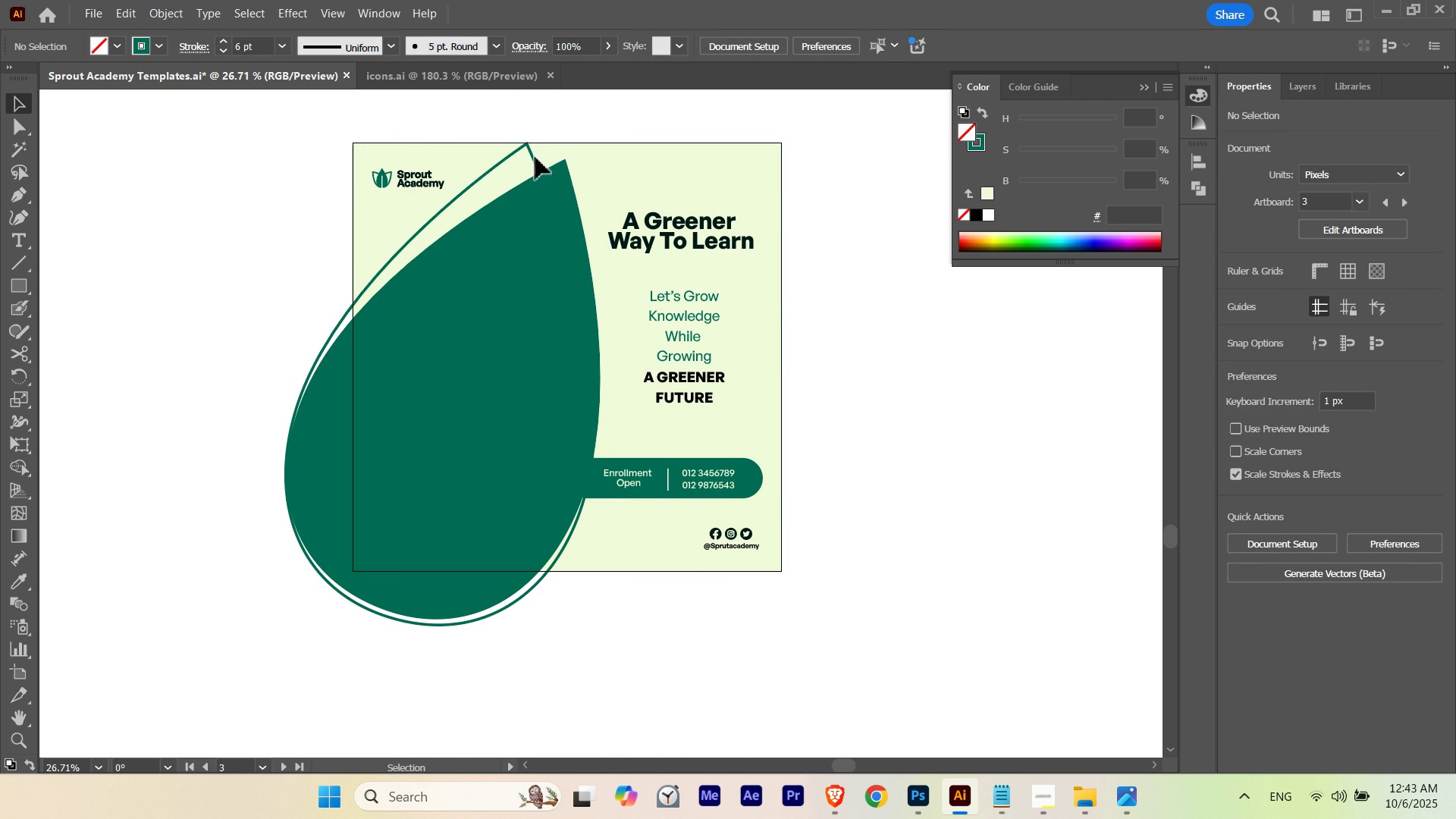 
left_click([534, 158])
 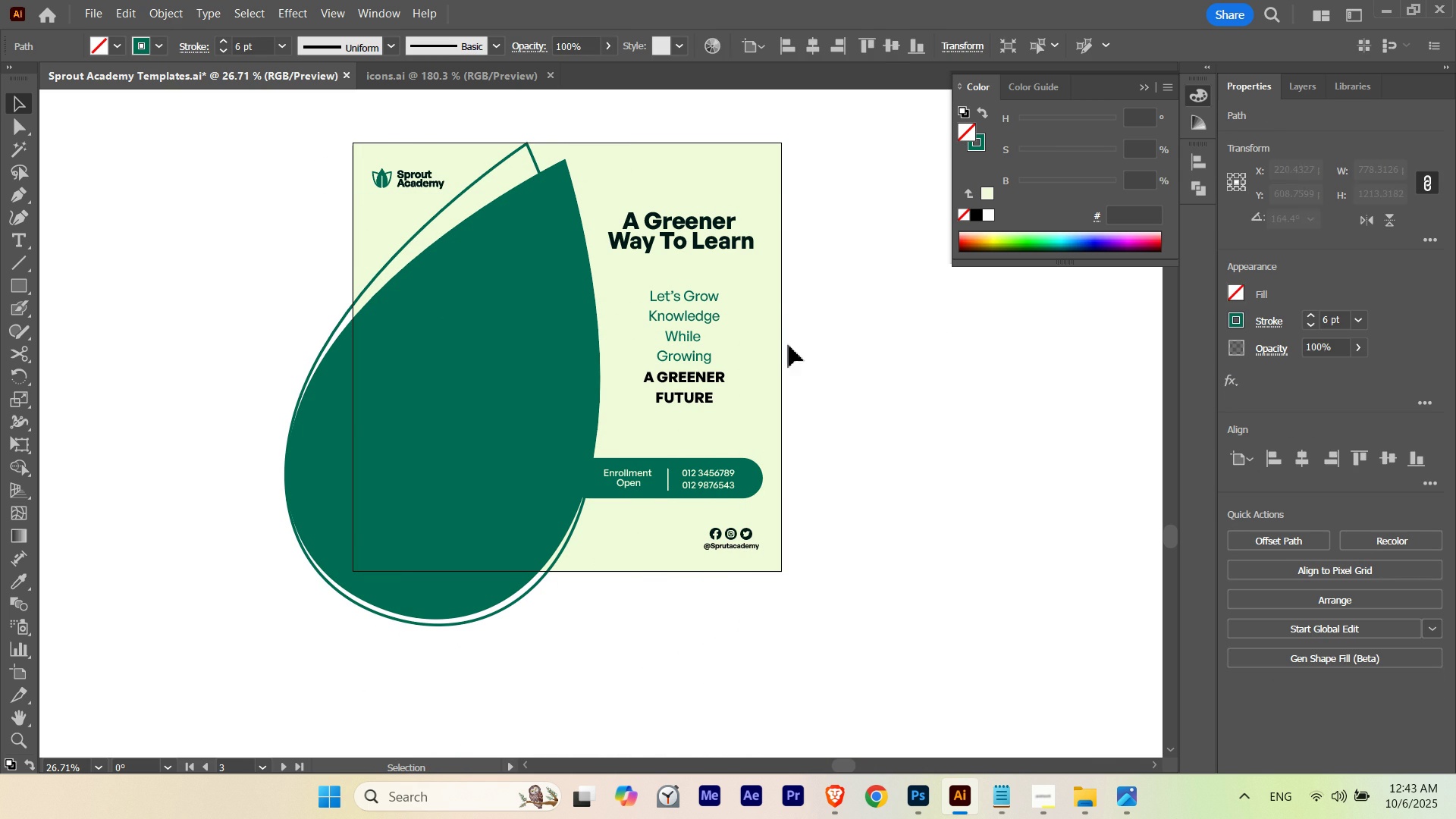 
key(Control+ControlLeft)
 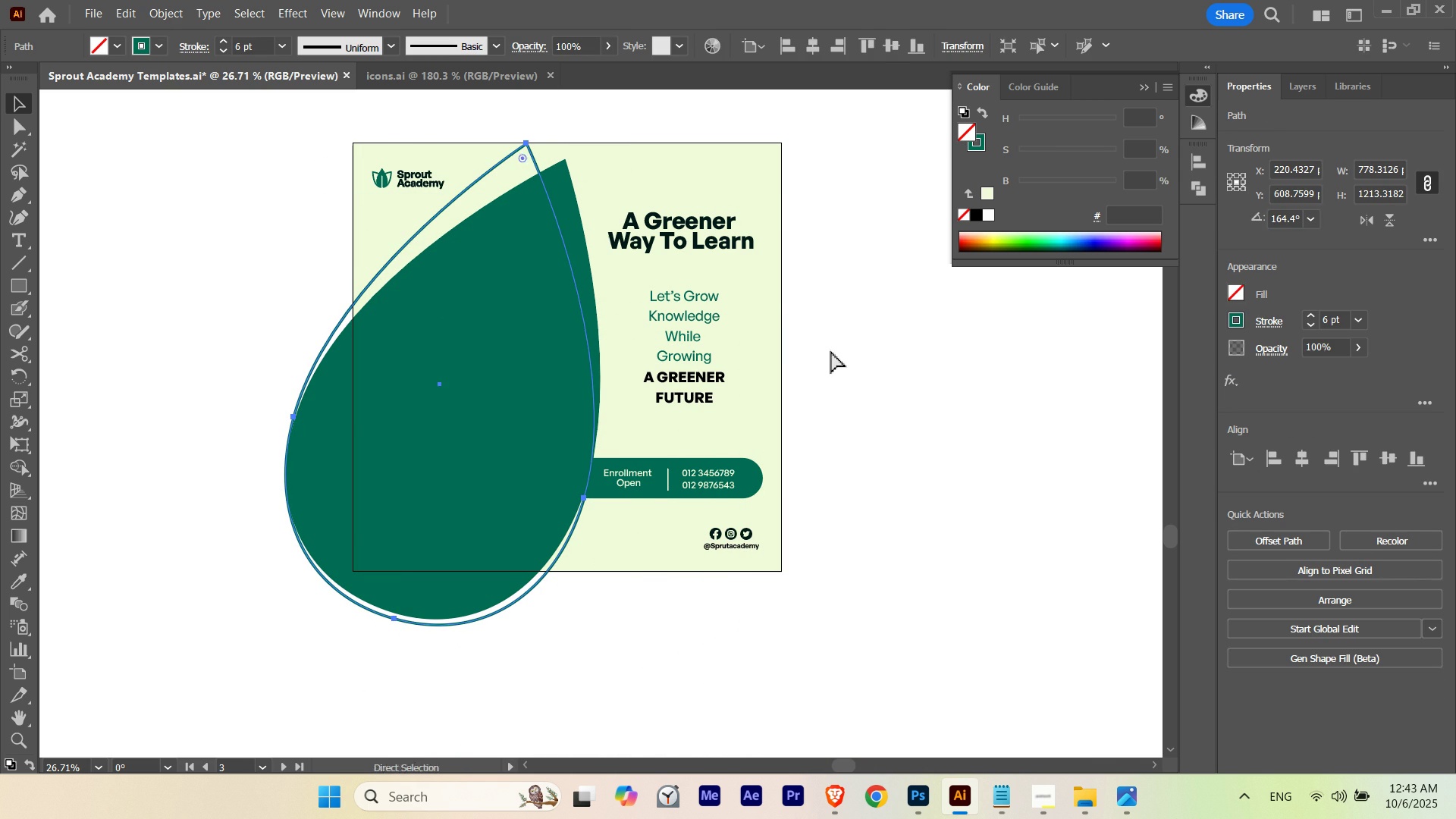 
key(Control+H)
 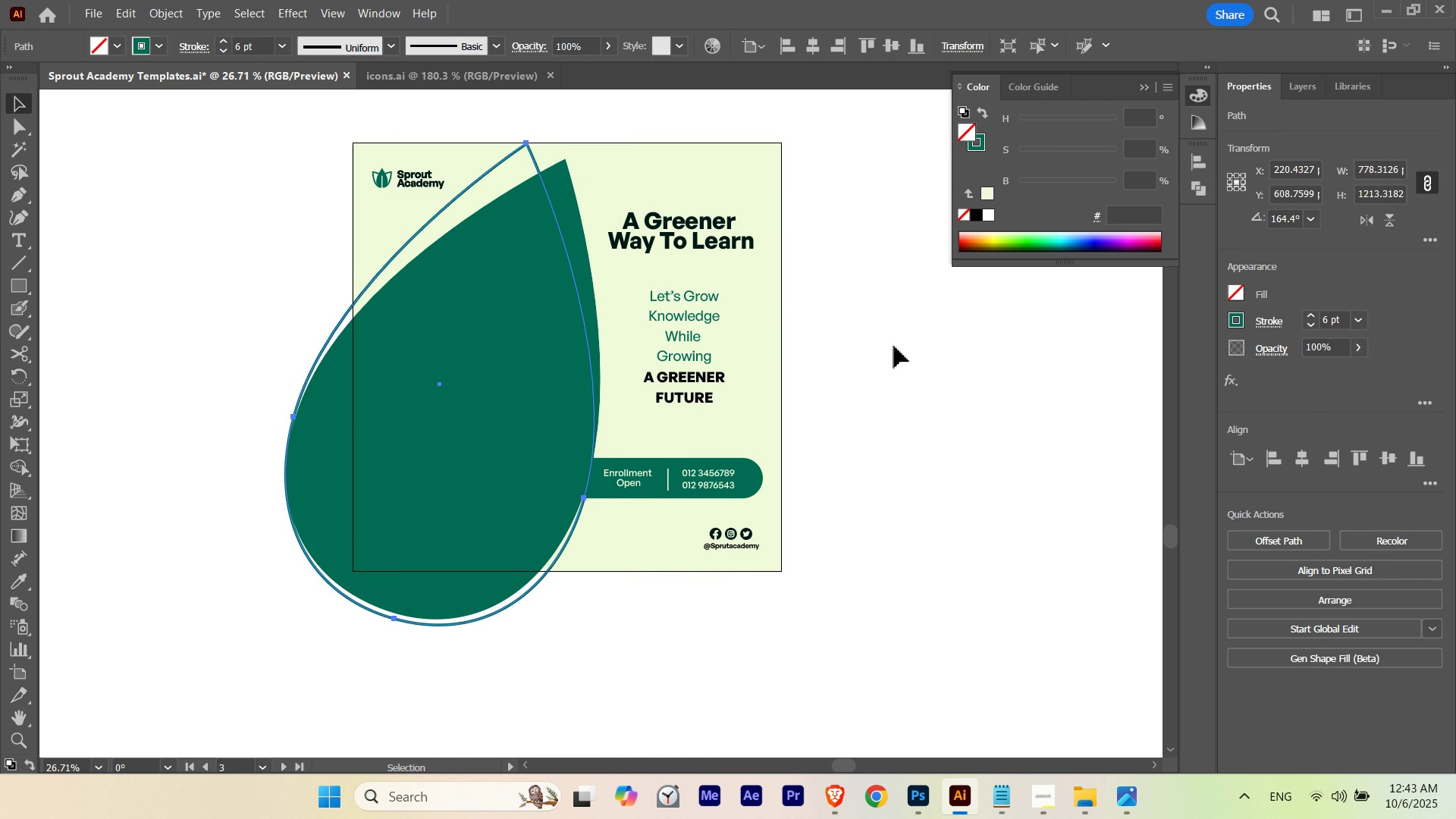 
left_click([894, 346])
 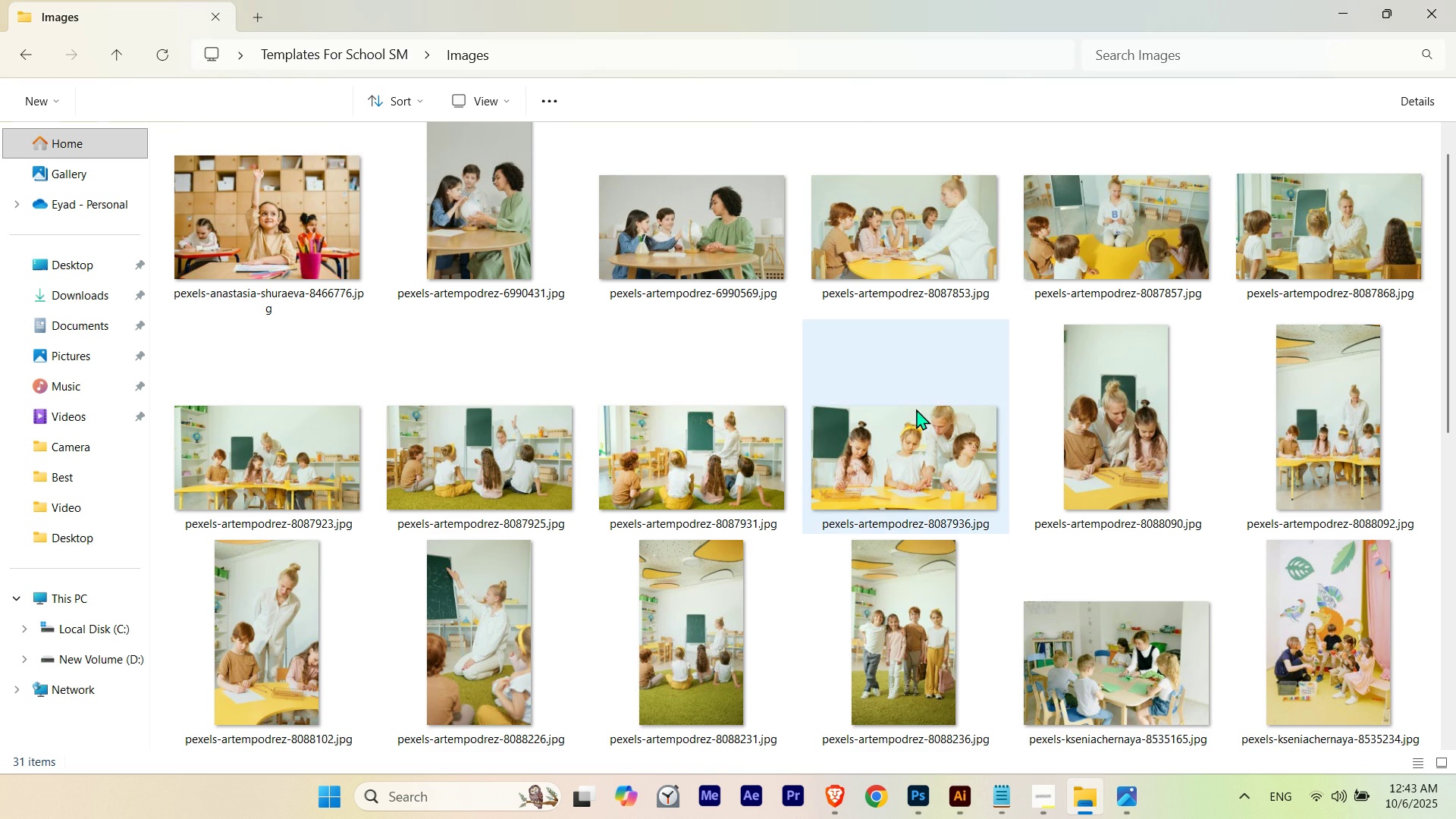 
scroll: coordinate [905, 524], scroll_direction: down, amount: 4.0
 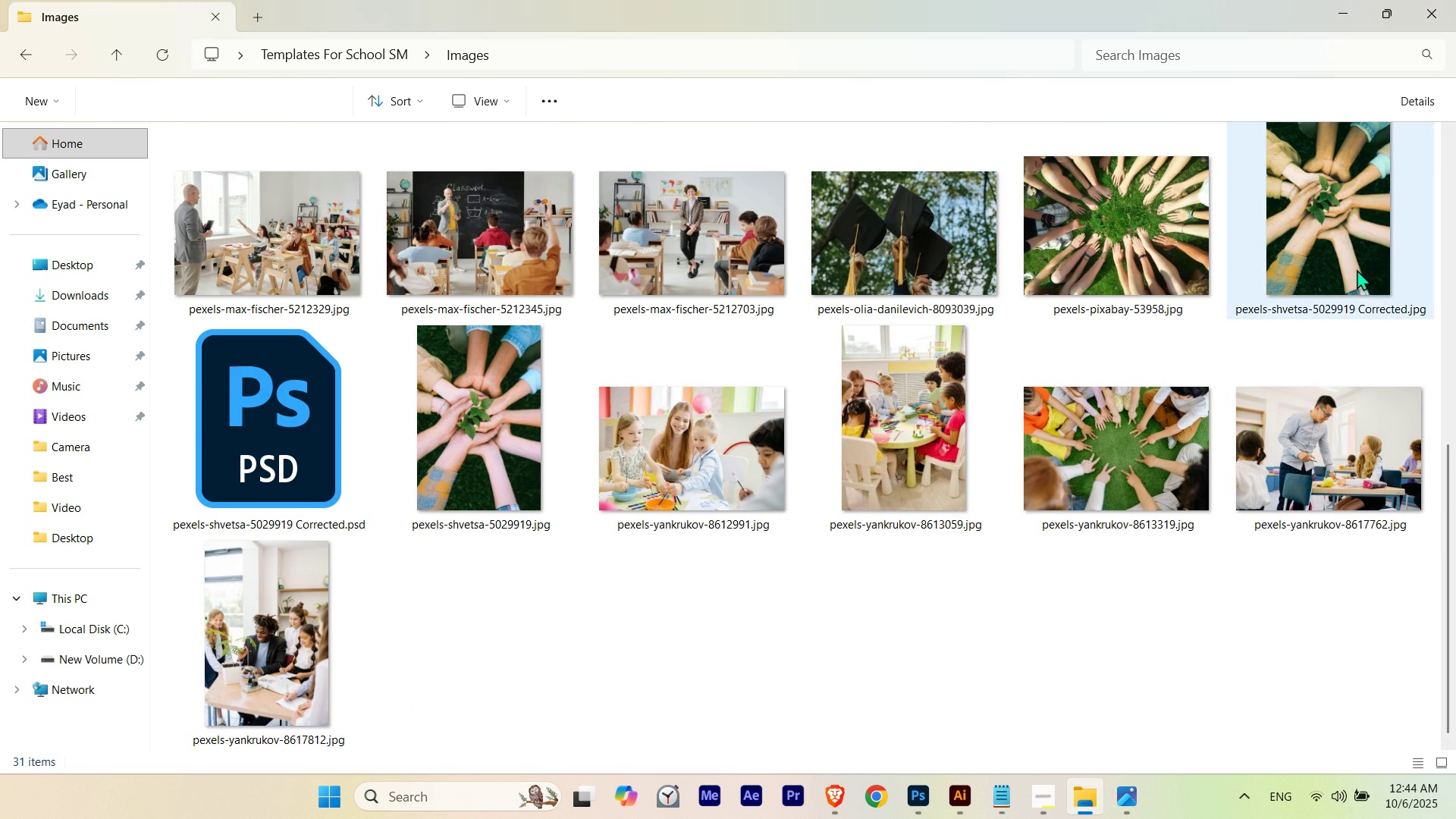 
left_click_drag(start_coordinate=[1356, 262], to_coordinate=[840, 485])
 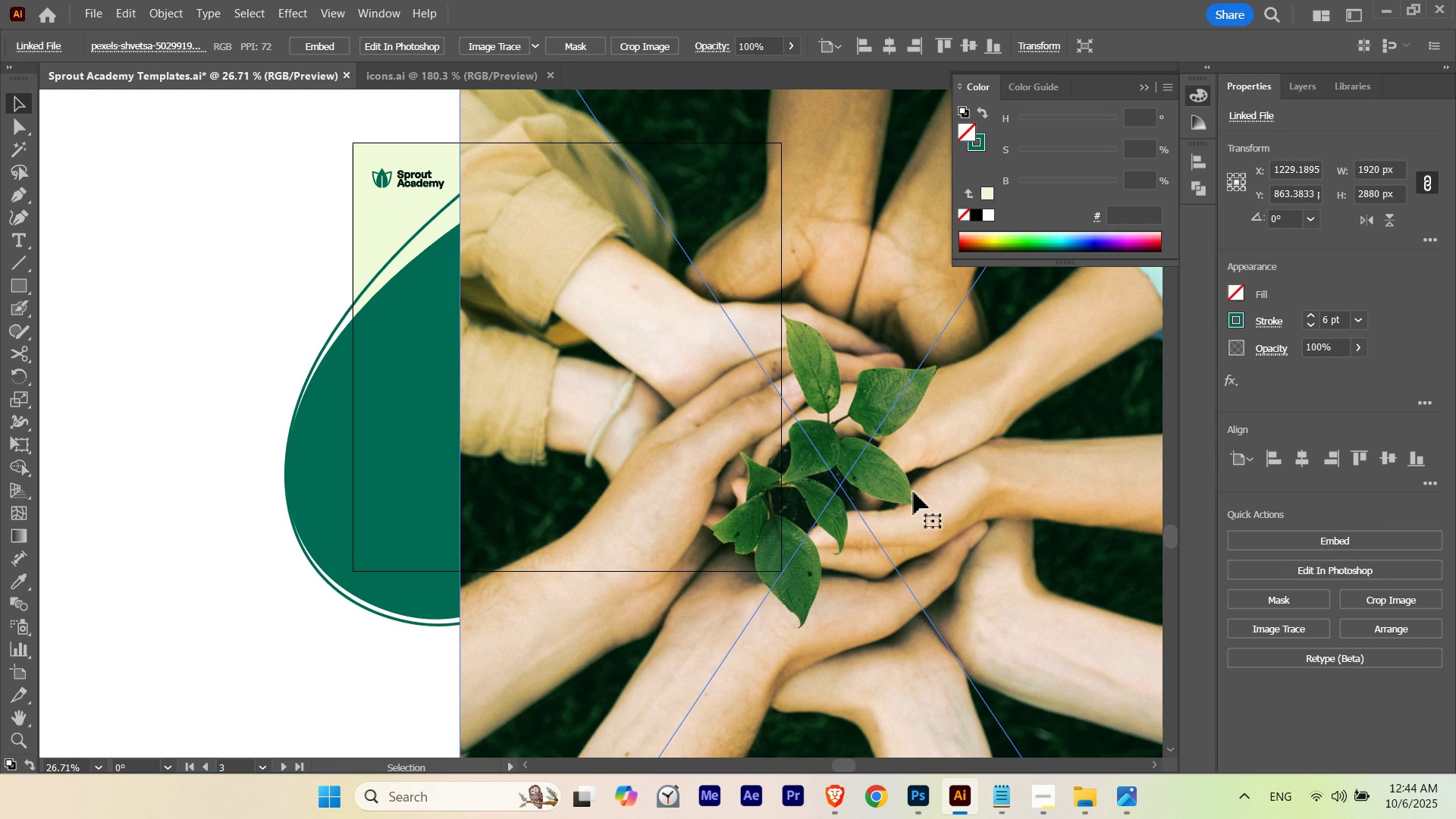 
hold_key(key=ControlLeft, duration=0.52)
 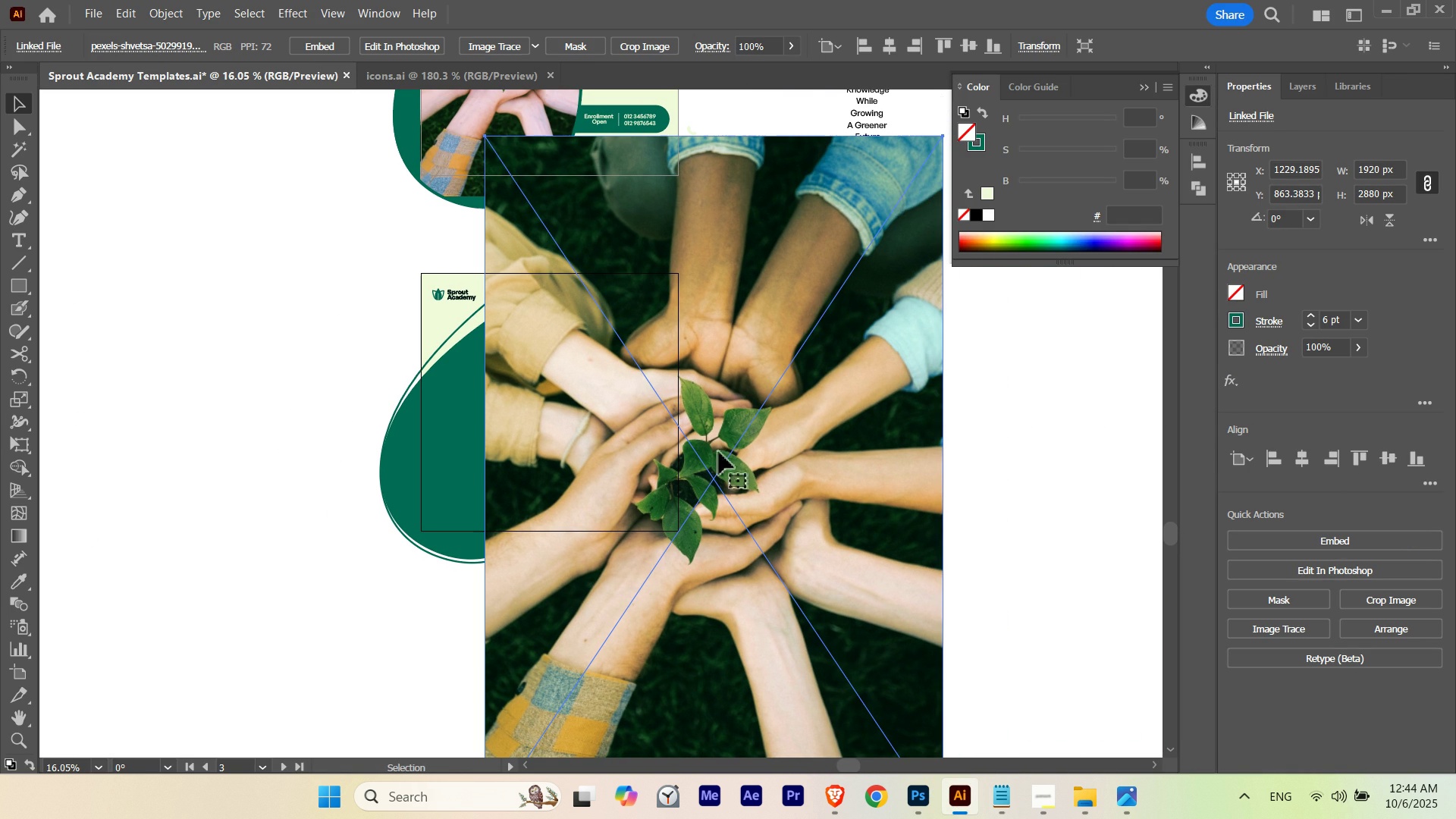 
hold_key(key=Space, duration=1.0)
 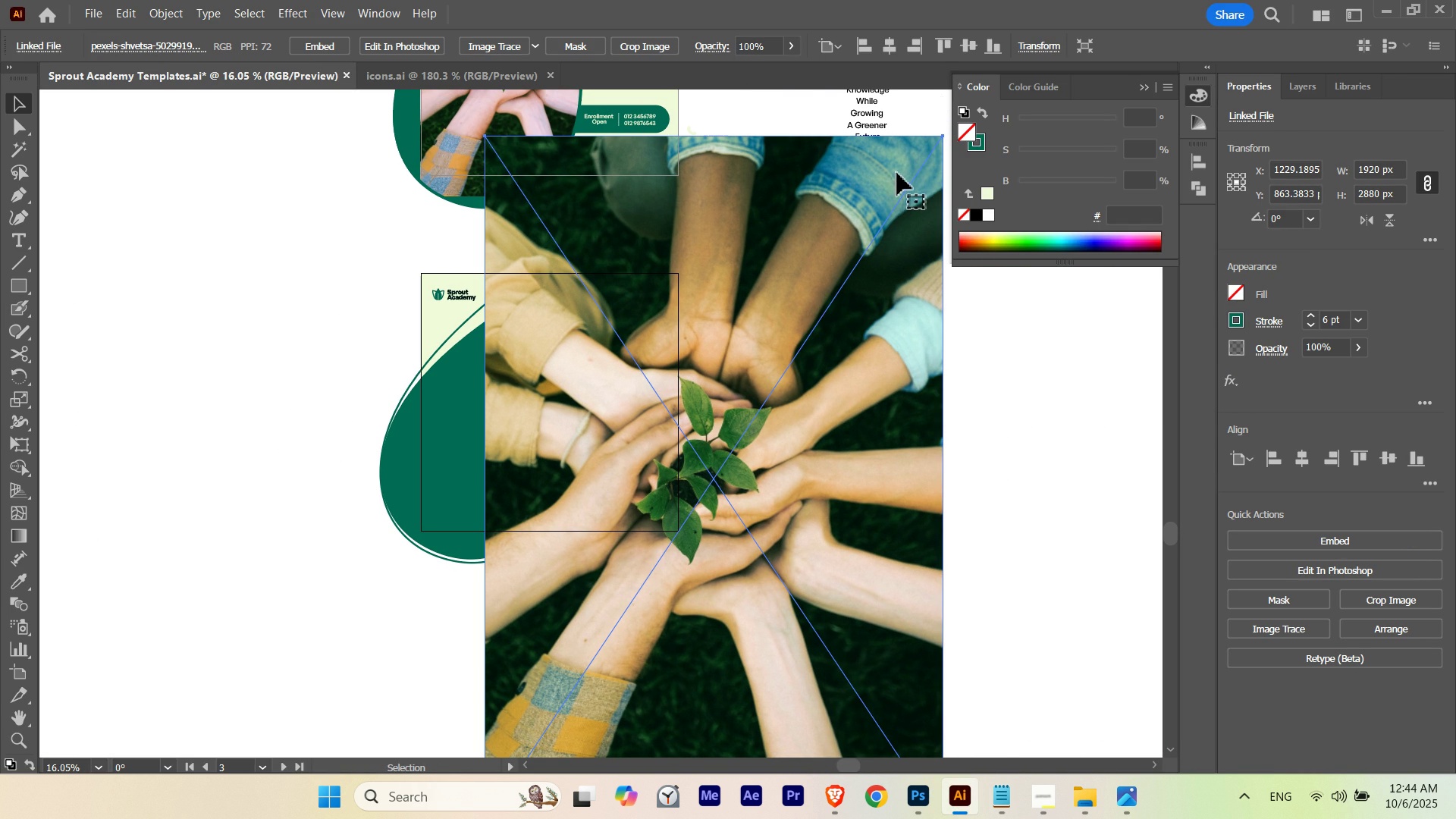 
left_click_drag(start_coordinate=[852, 403], to_coordinate=[740, 438])
 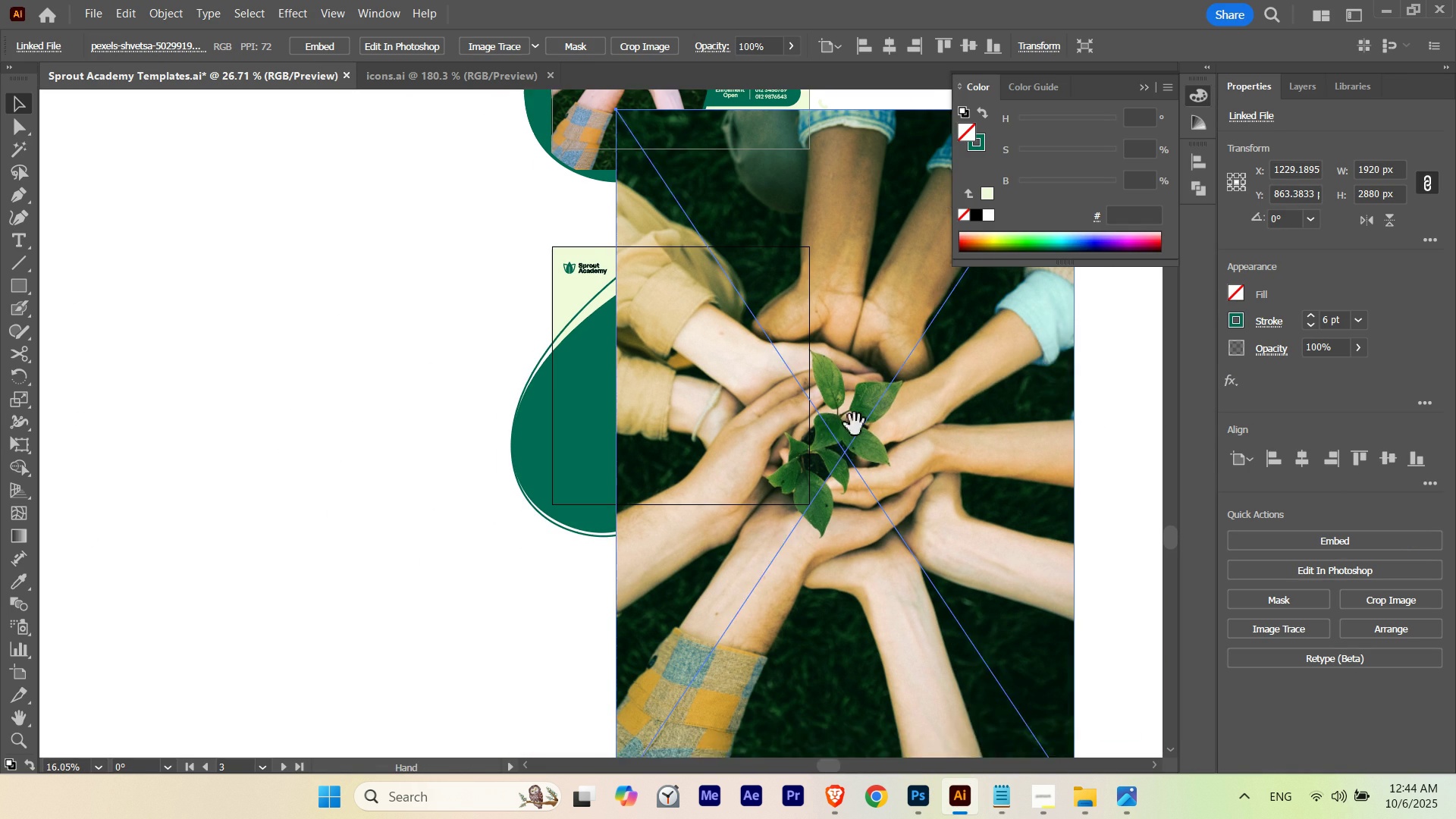 
left_click_drag(start_coordinate=[843, 425], to_coordinate=[711, 452])
 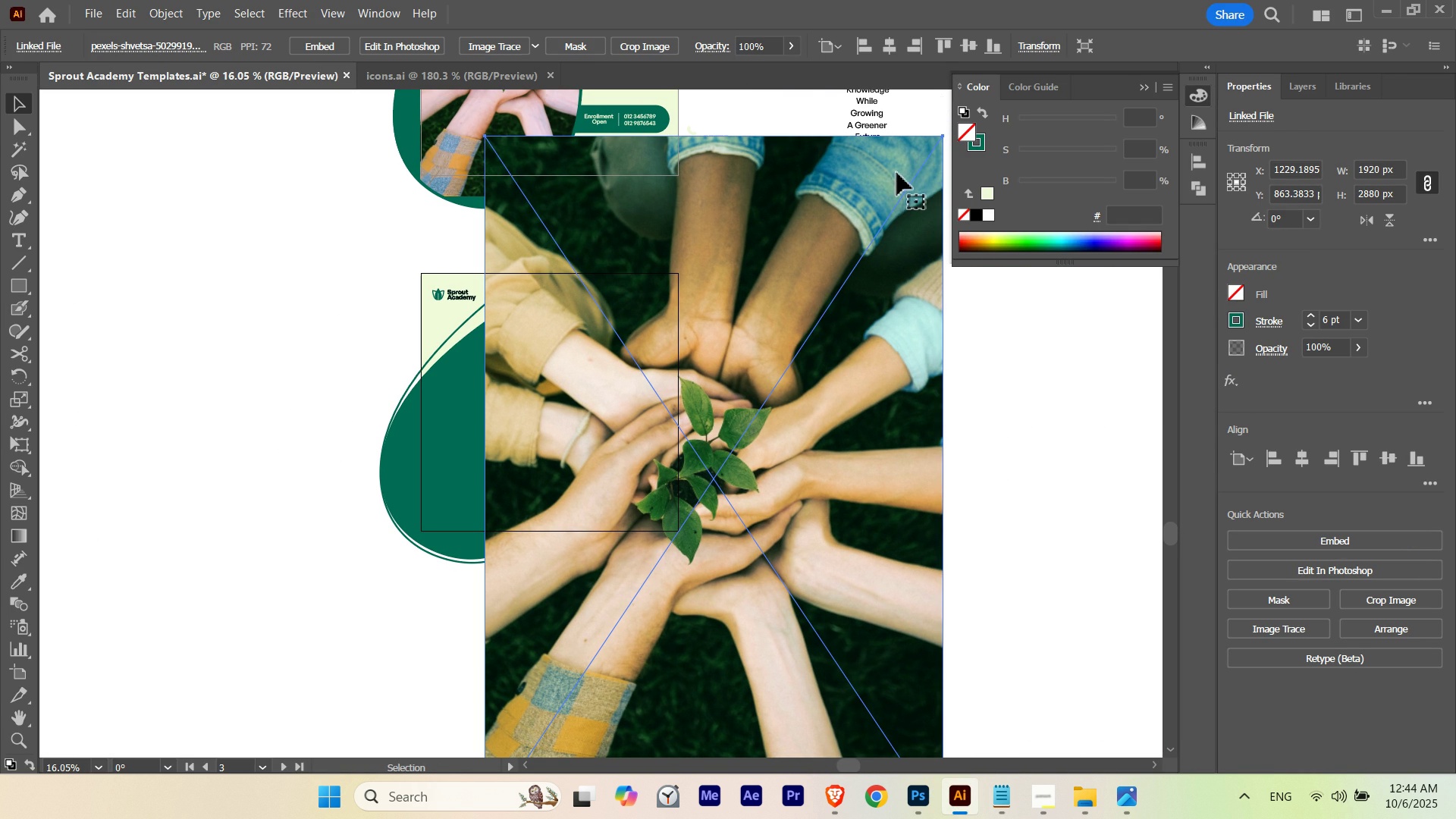 
key(Control+Shift+B)
 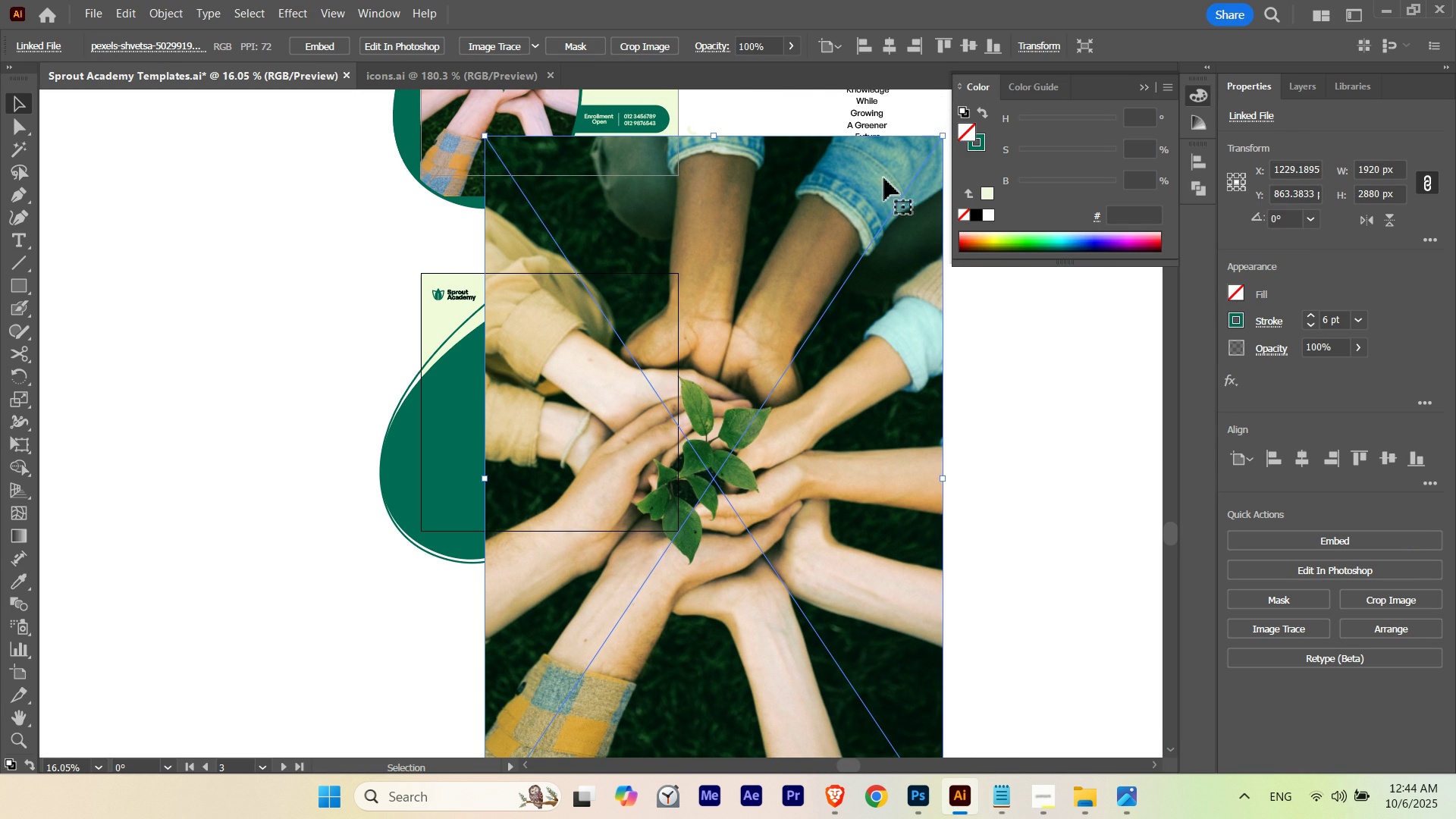 
hold_key(key=ShiftLeft, duration=1.32)
left_click_drag(start_coordinate=[943, 134], to_coordinate=[719, 499])
 